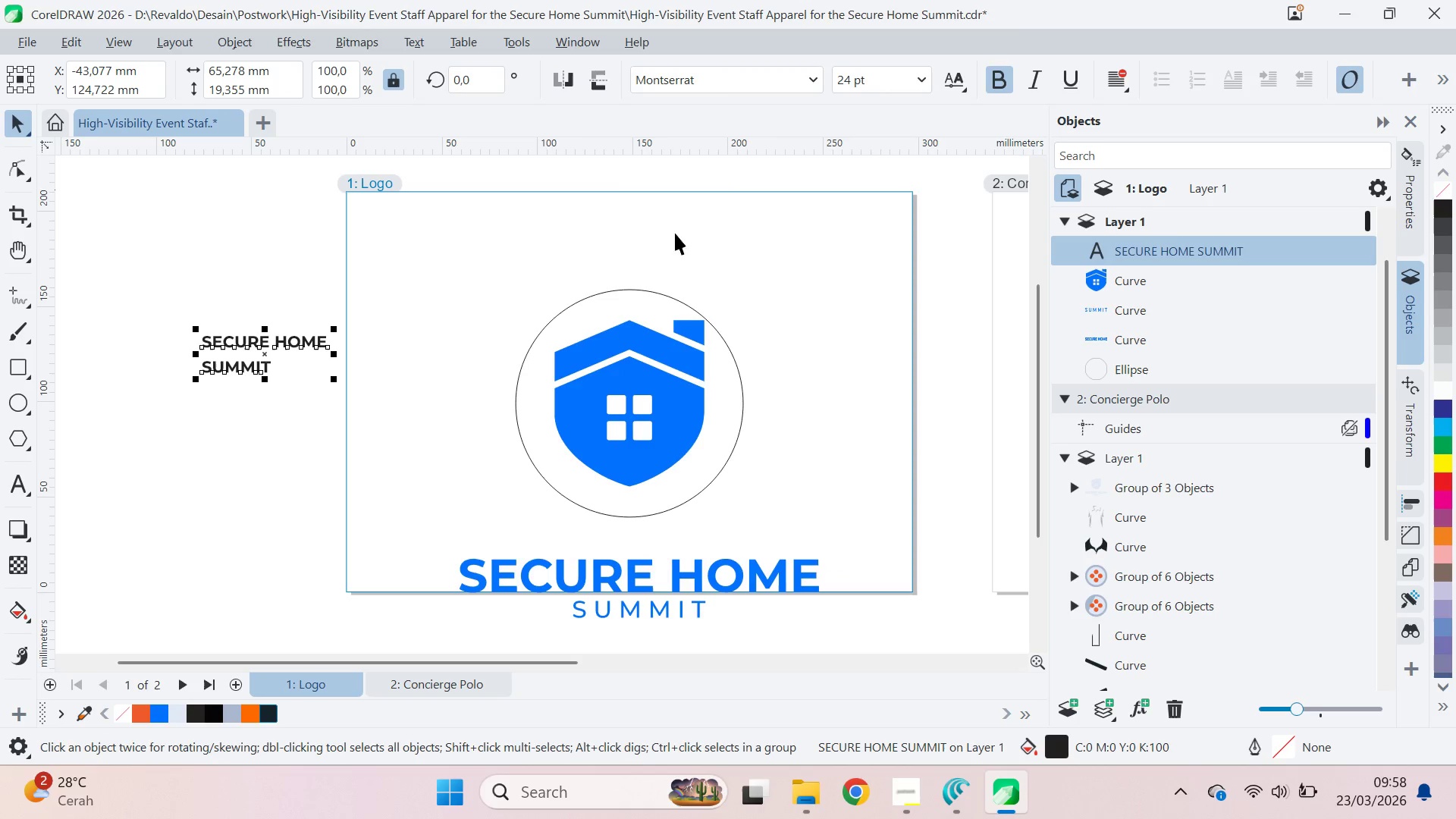 
left_click([579, 263])
 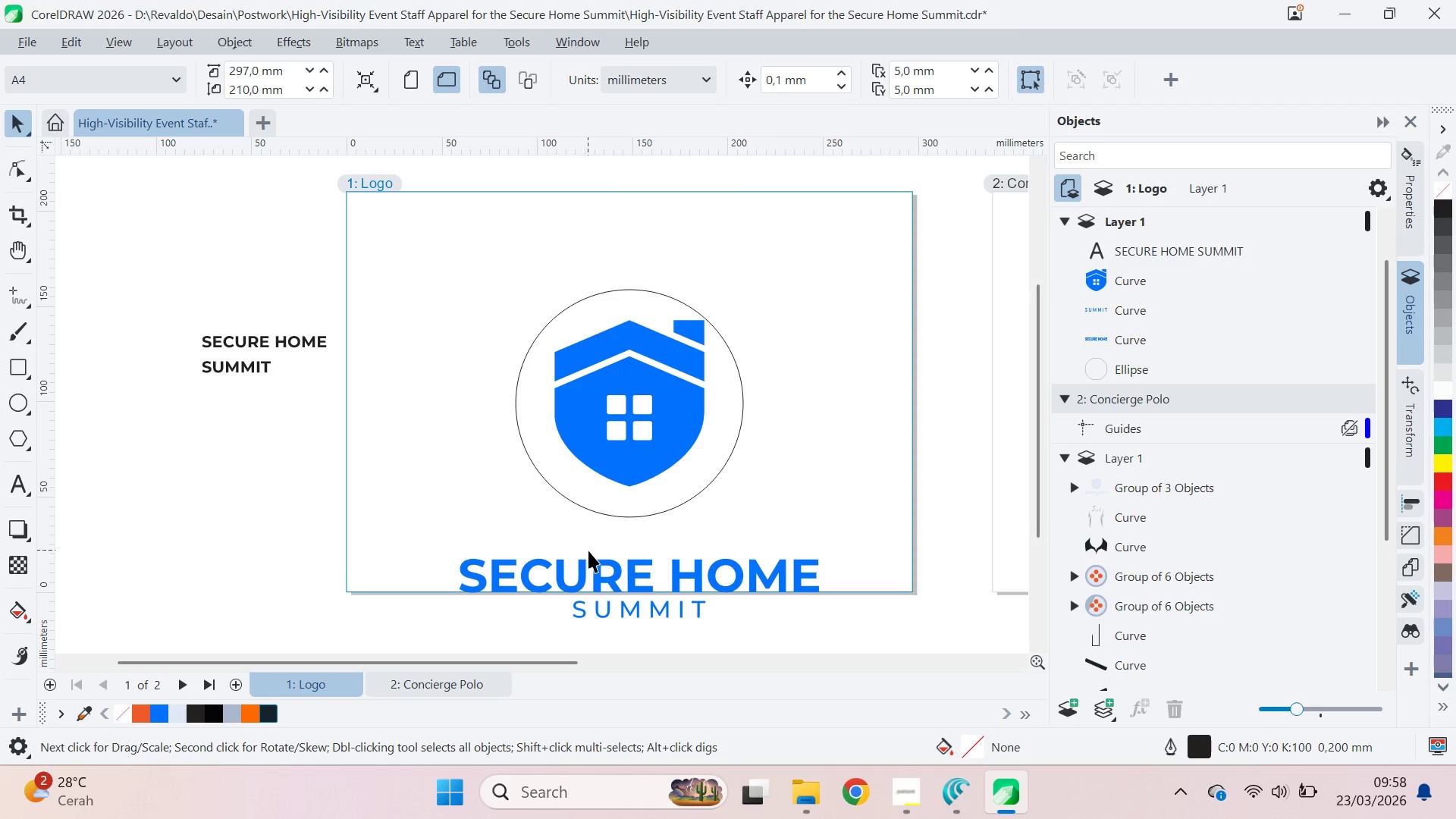 
left_click([595, 568])
 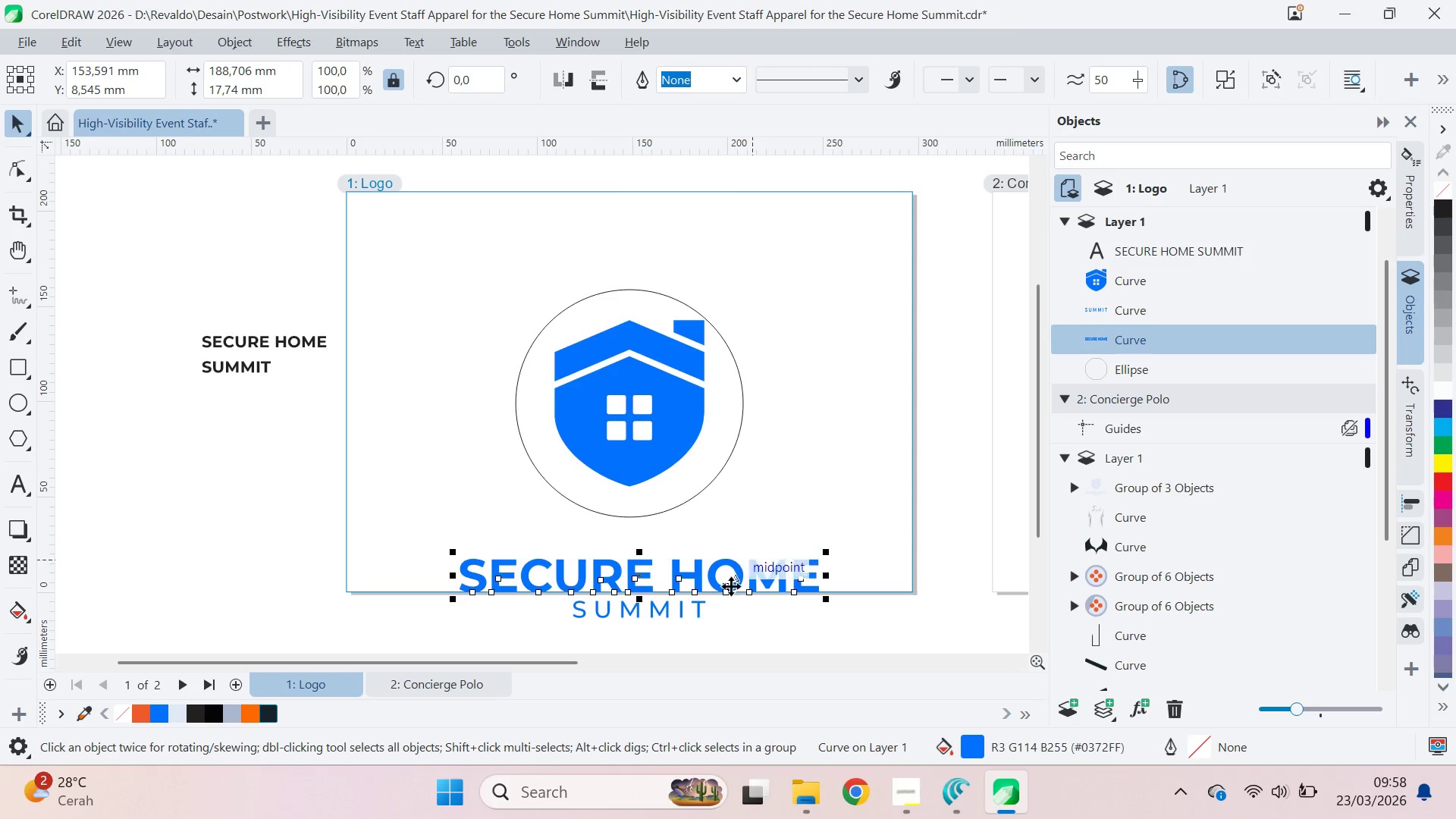 
hold_key(key=ShiftLeft, duration=0.97)
left_click([682, 613])
 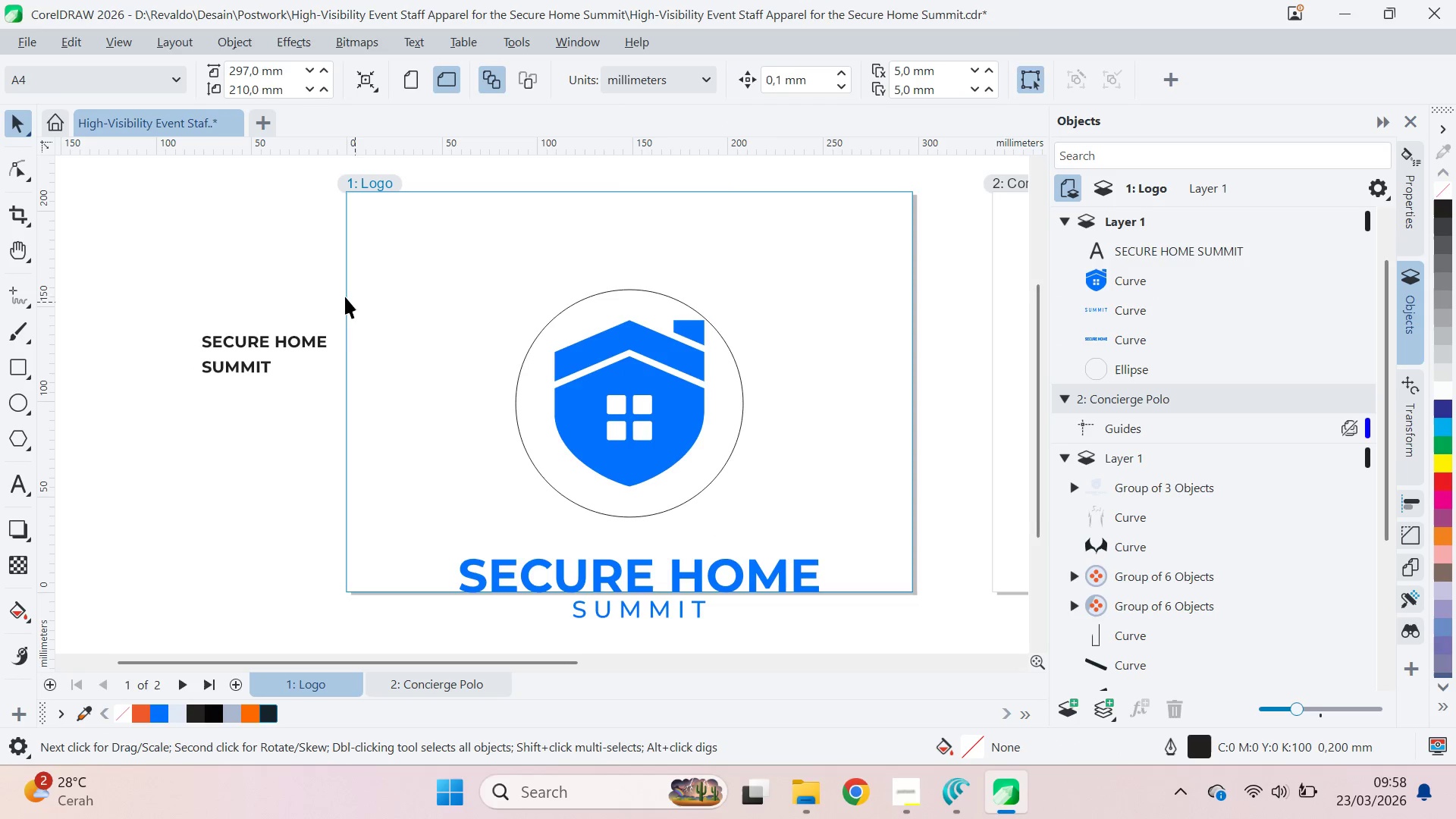 
left_click([320, 341])
 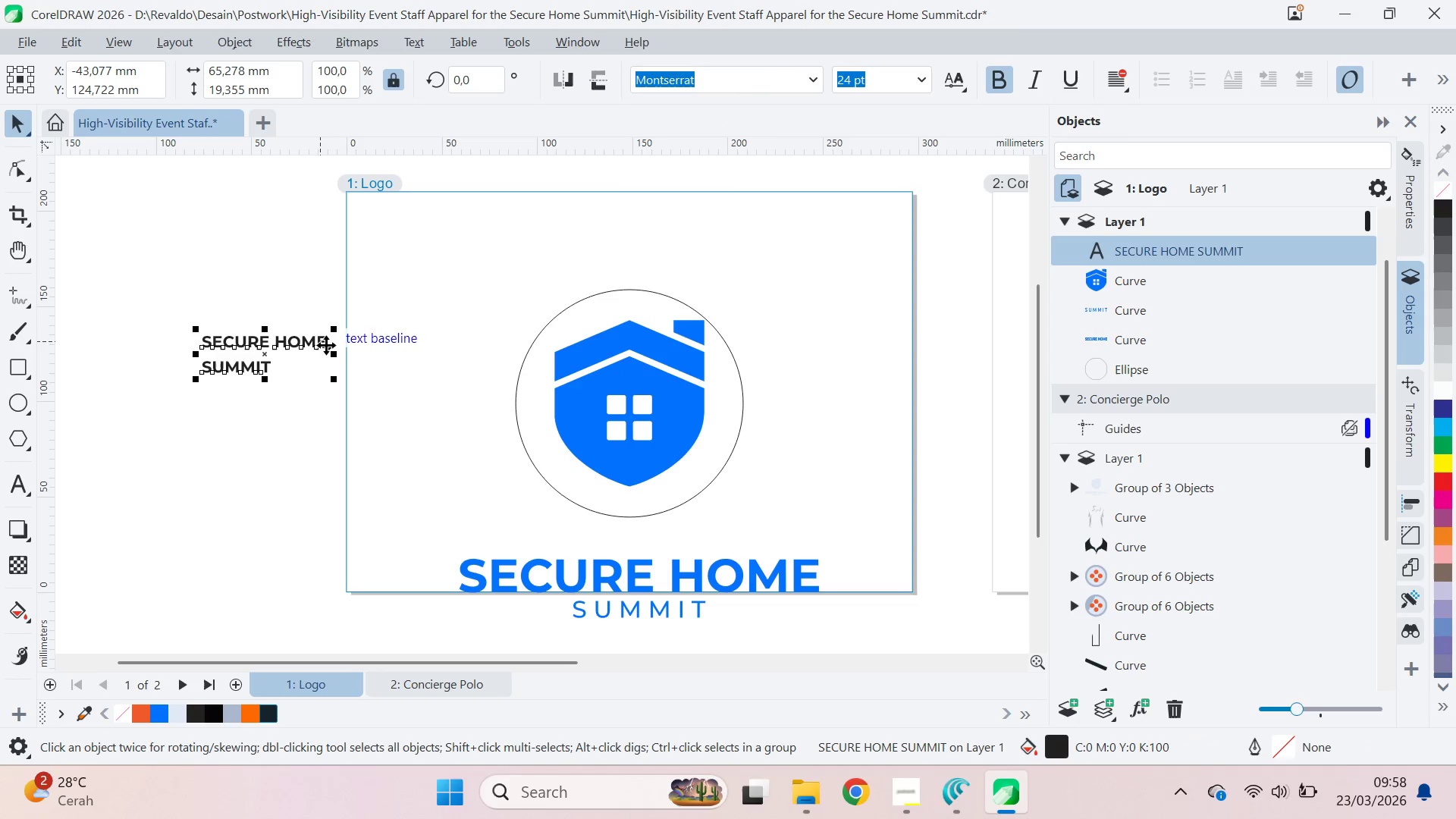 
key(Control+K)
 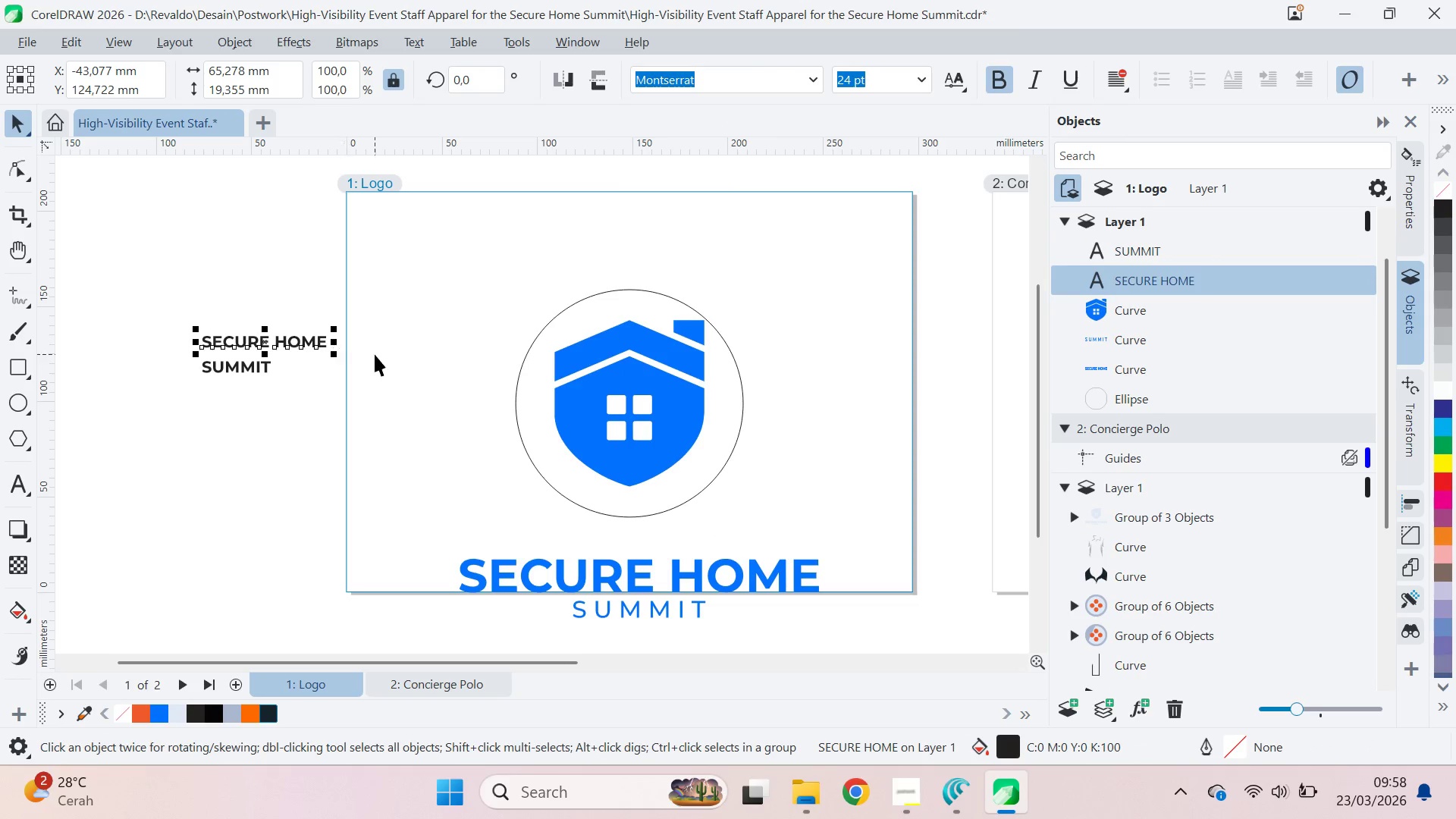 
hold_key(key=ShiftLeft, duration=0.98)
left_click([255, 361])
 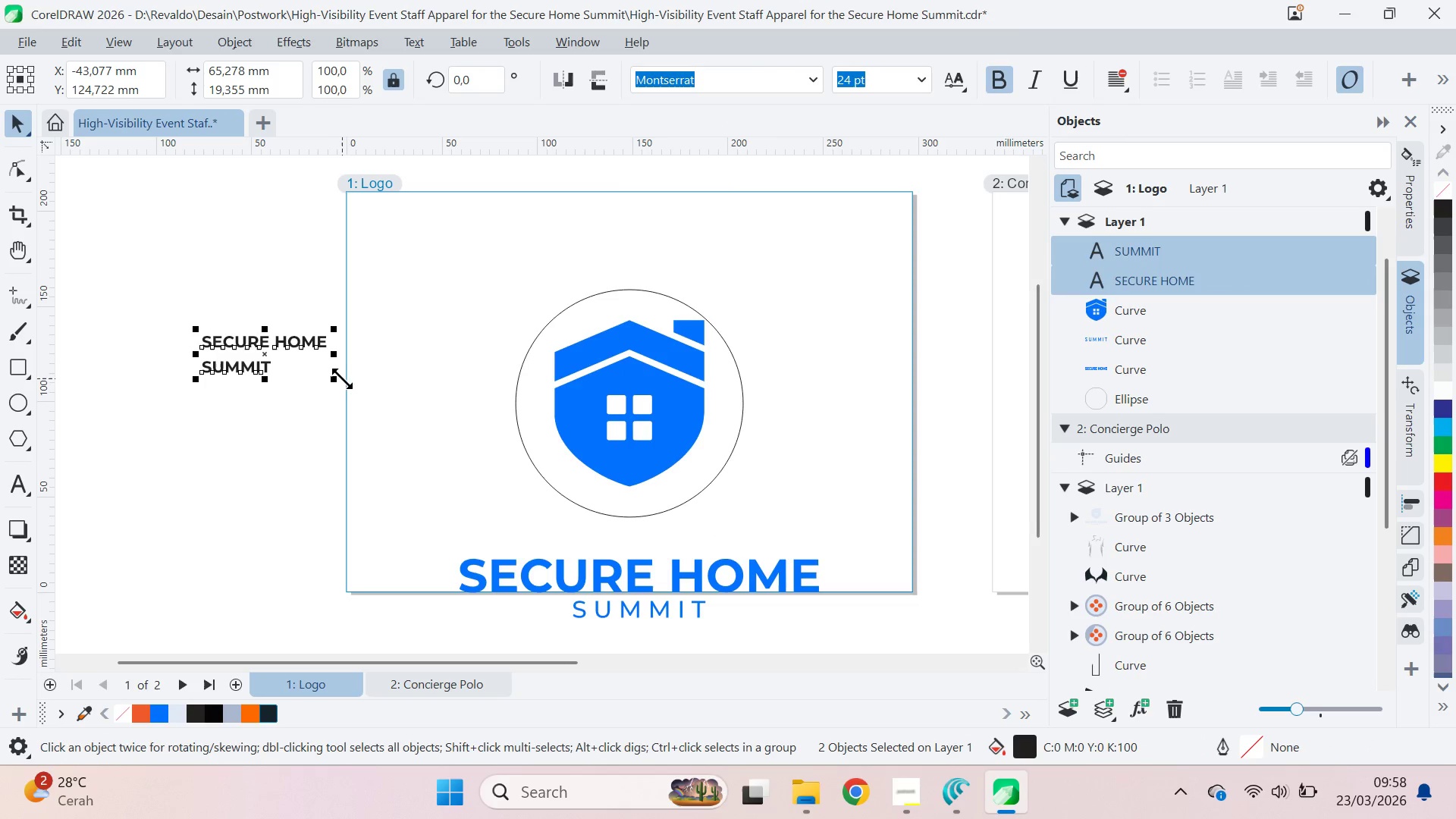 
left_click_drag(start_coordinate=[339, 378], to_coordinate=[384, 410])
 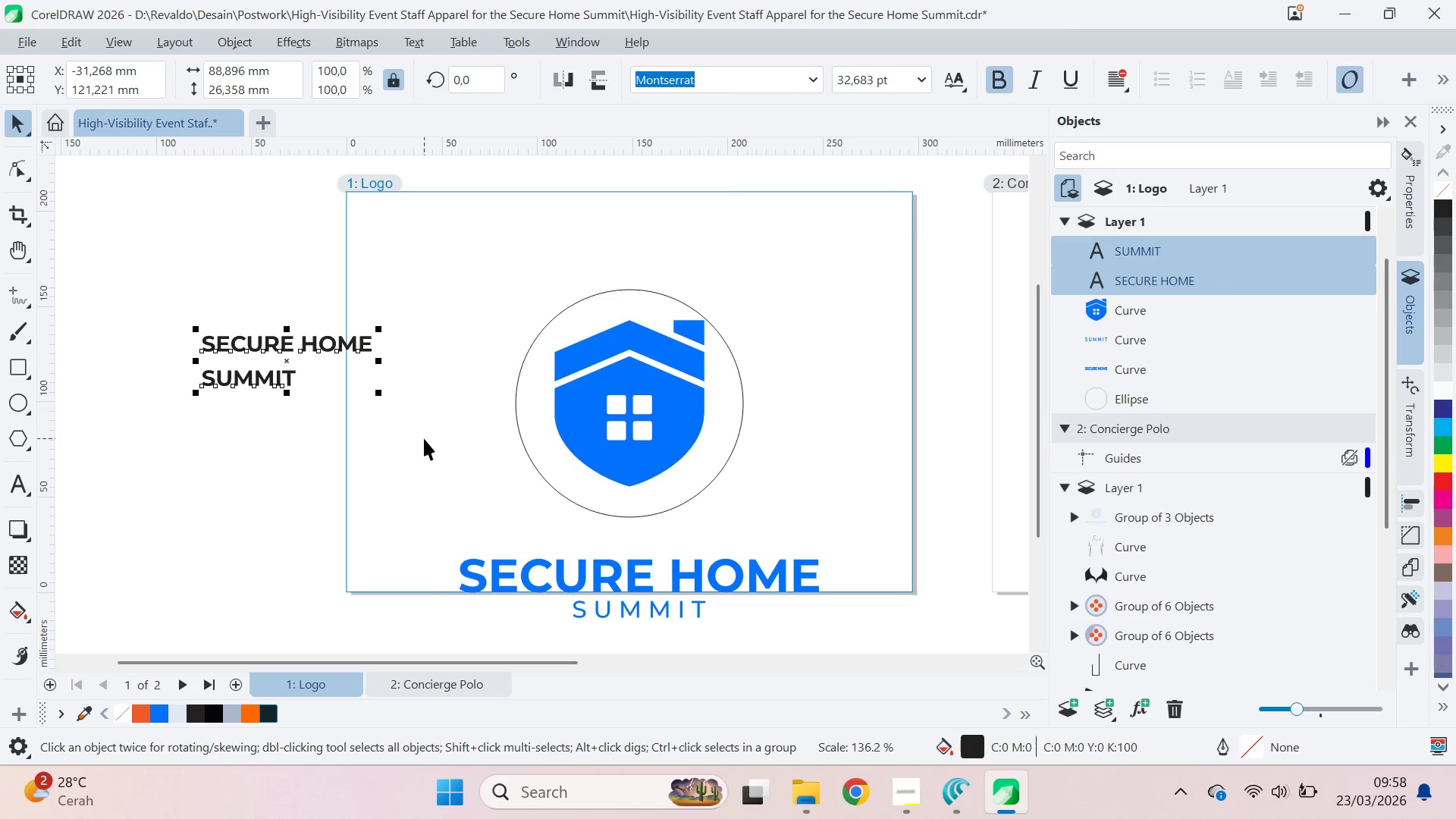 
left_click_drag(start_coordinate=[424, 438], to_coordinate=[419, 431])
 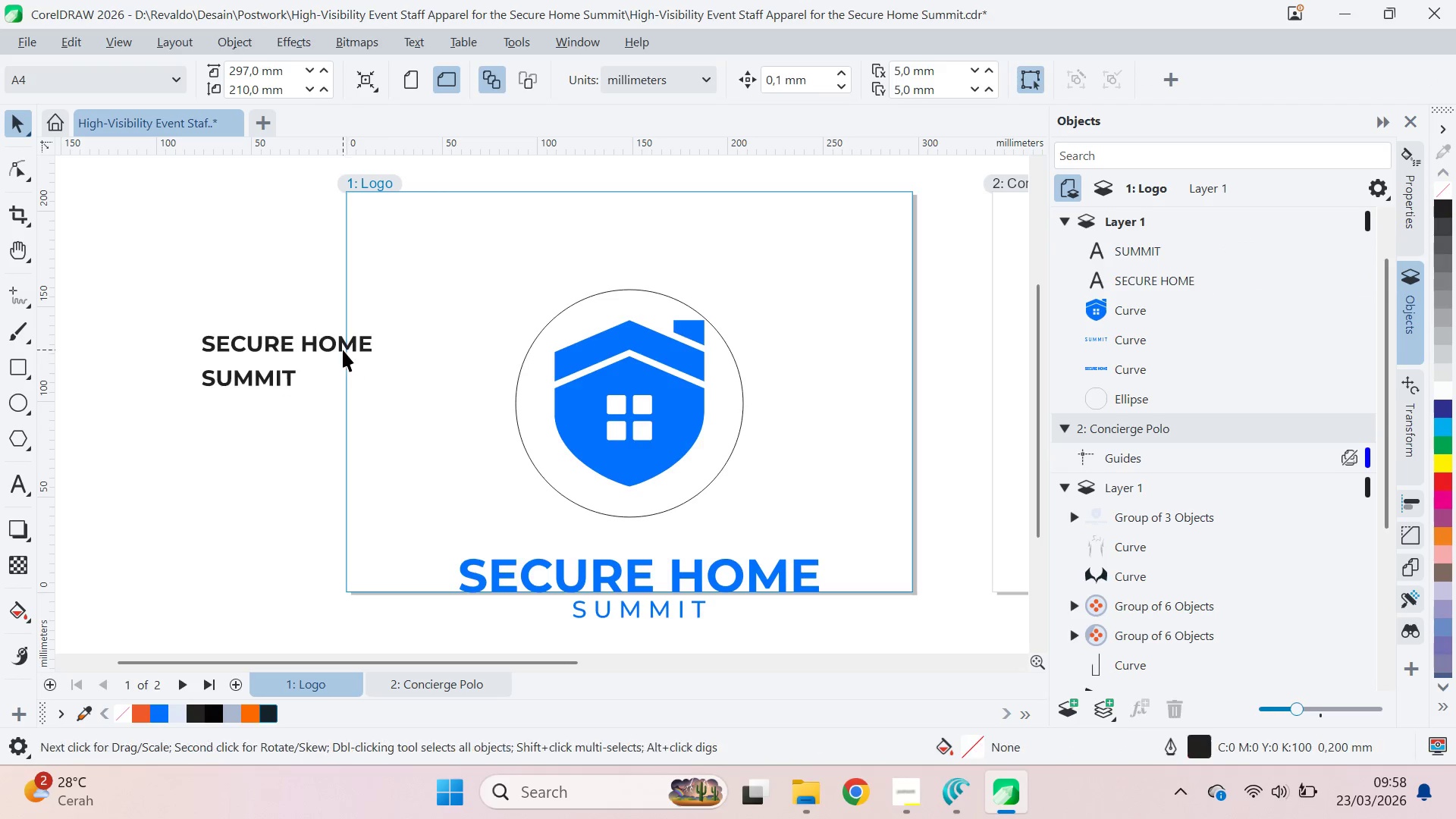 
double_click([343, 349])
 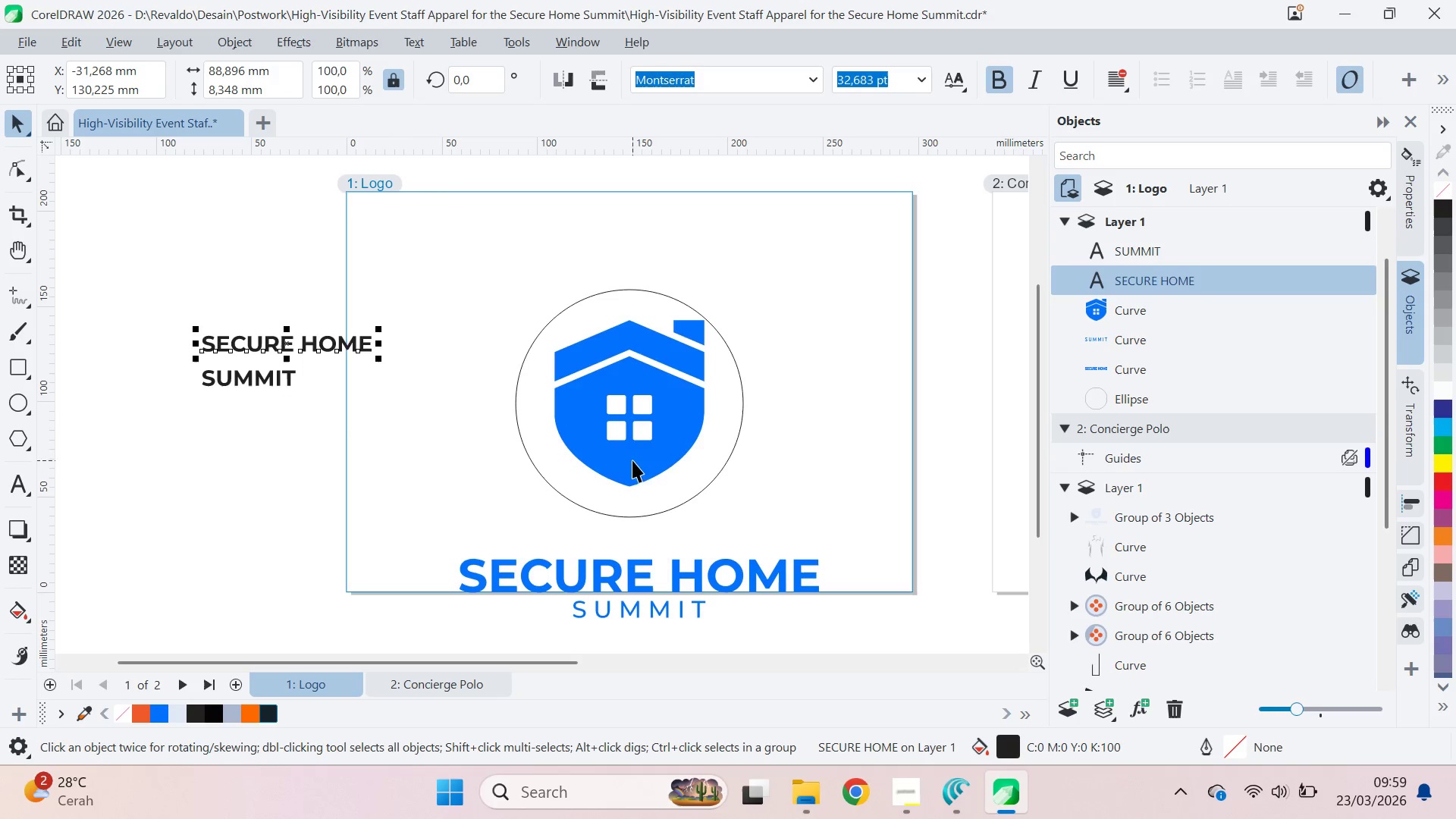 
left_click([654, 468])
 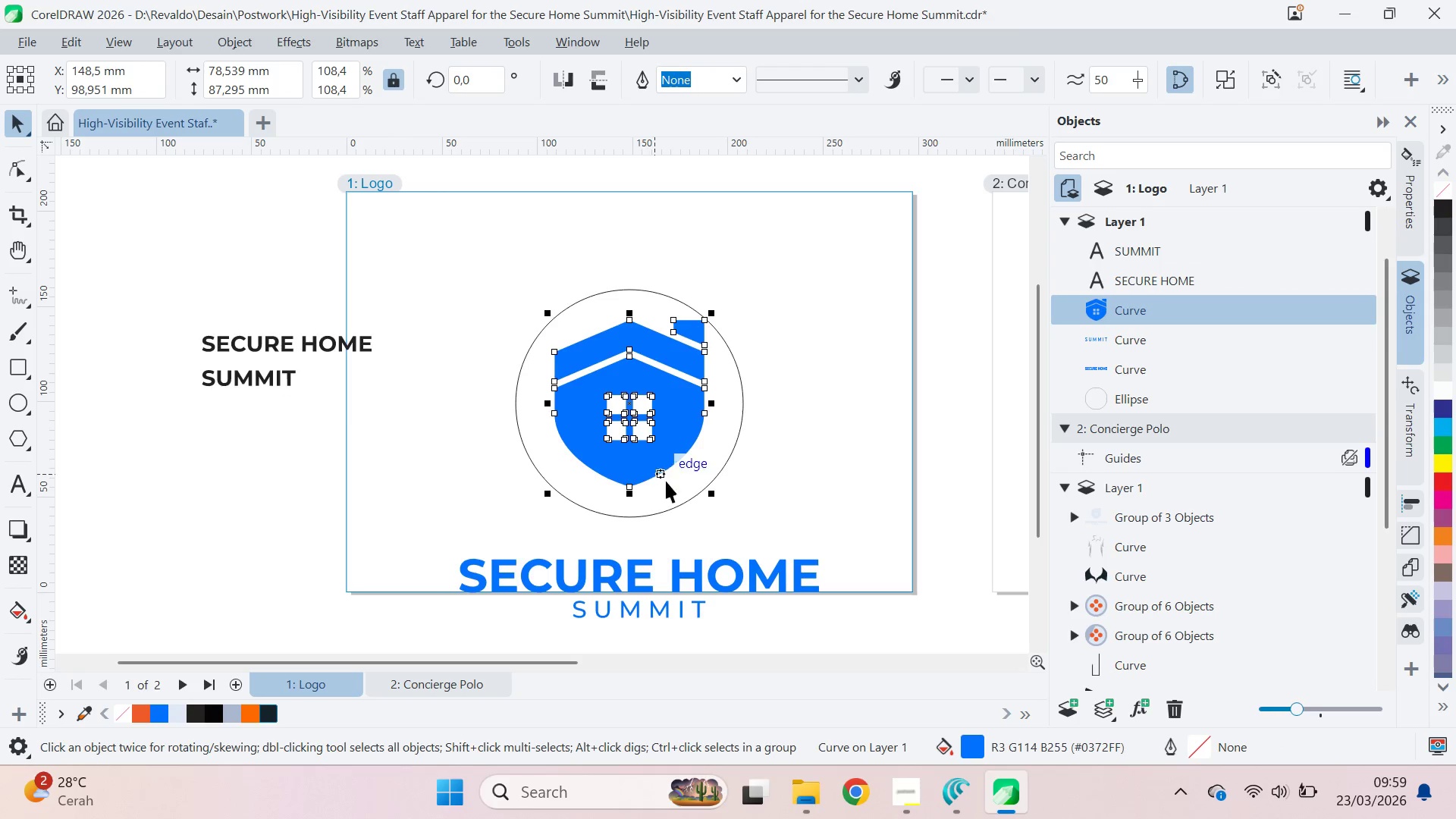 
key(Shift+ShiftLeft)
 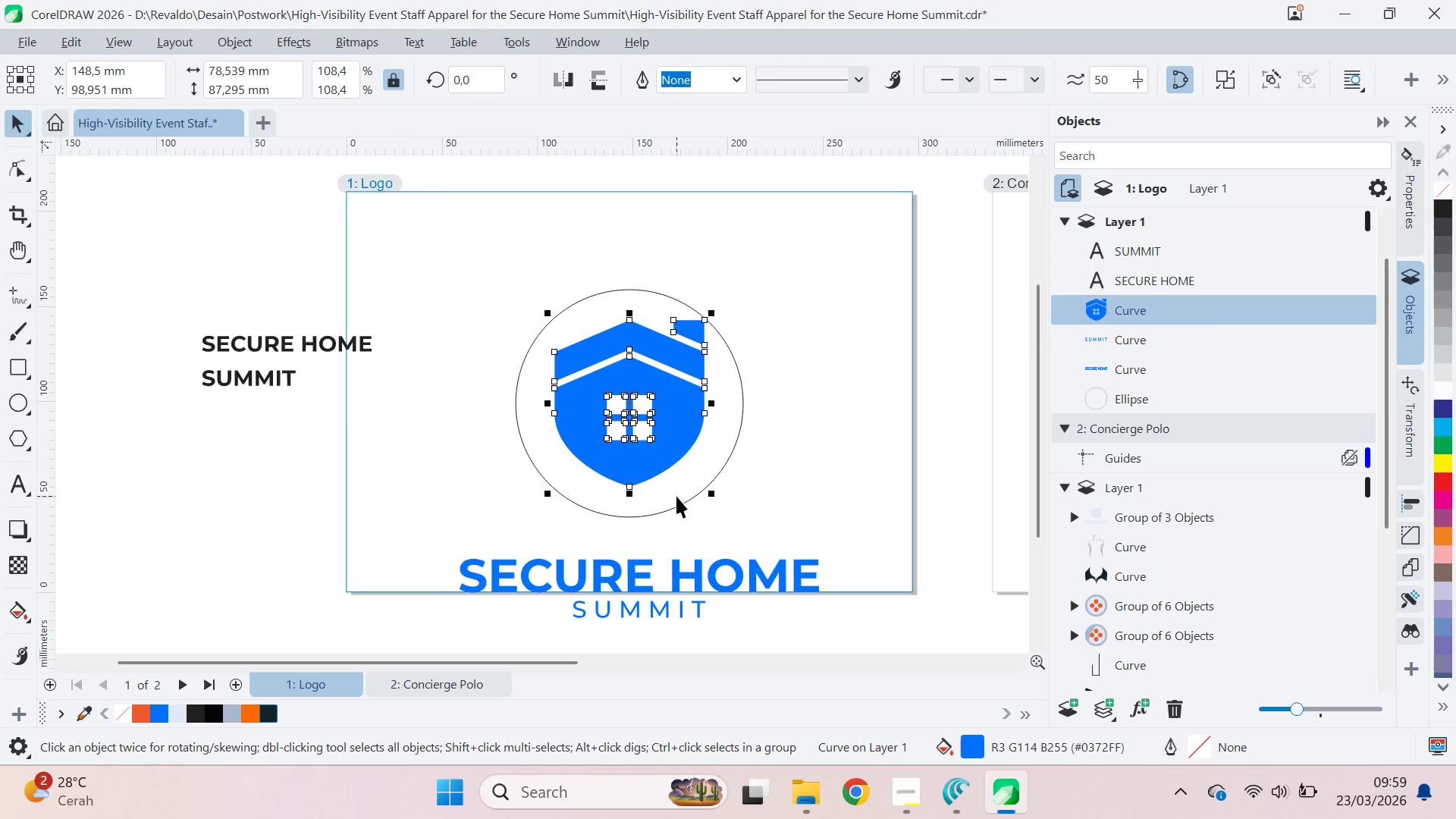 
double_click([676, 496])
 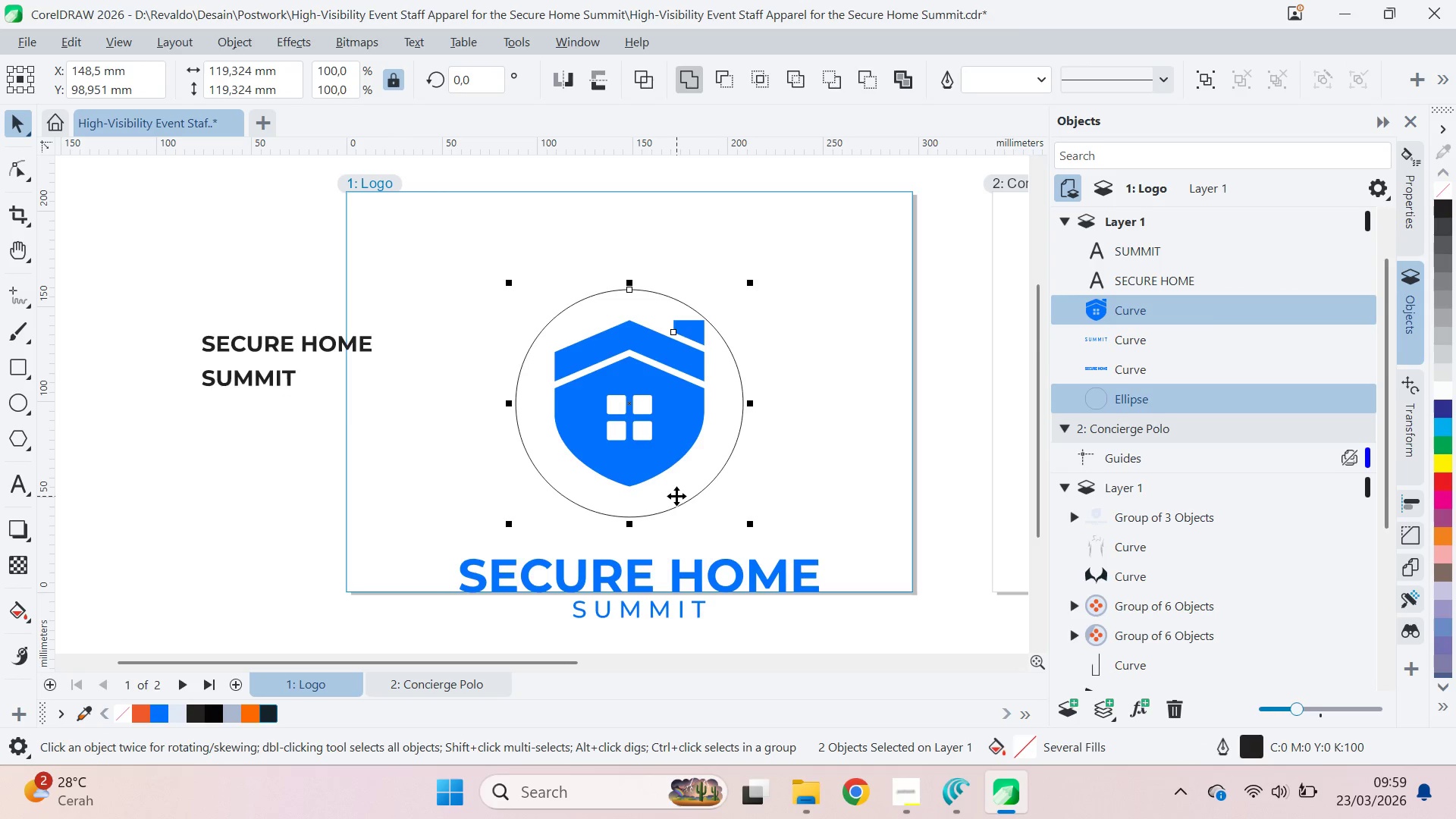 
type(CE)
 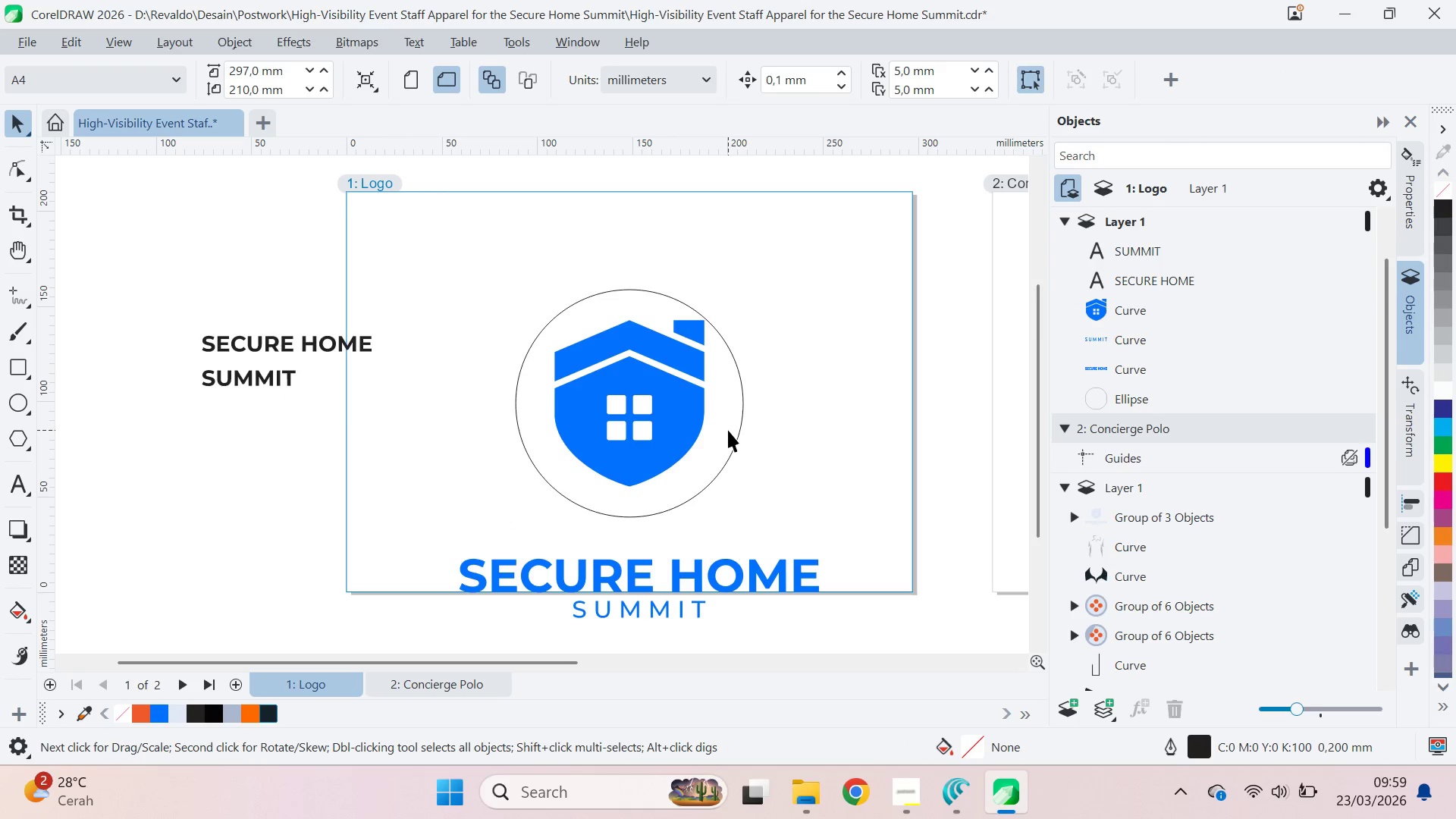 
wait(6.31)
 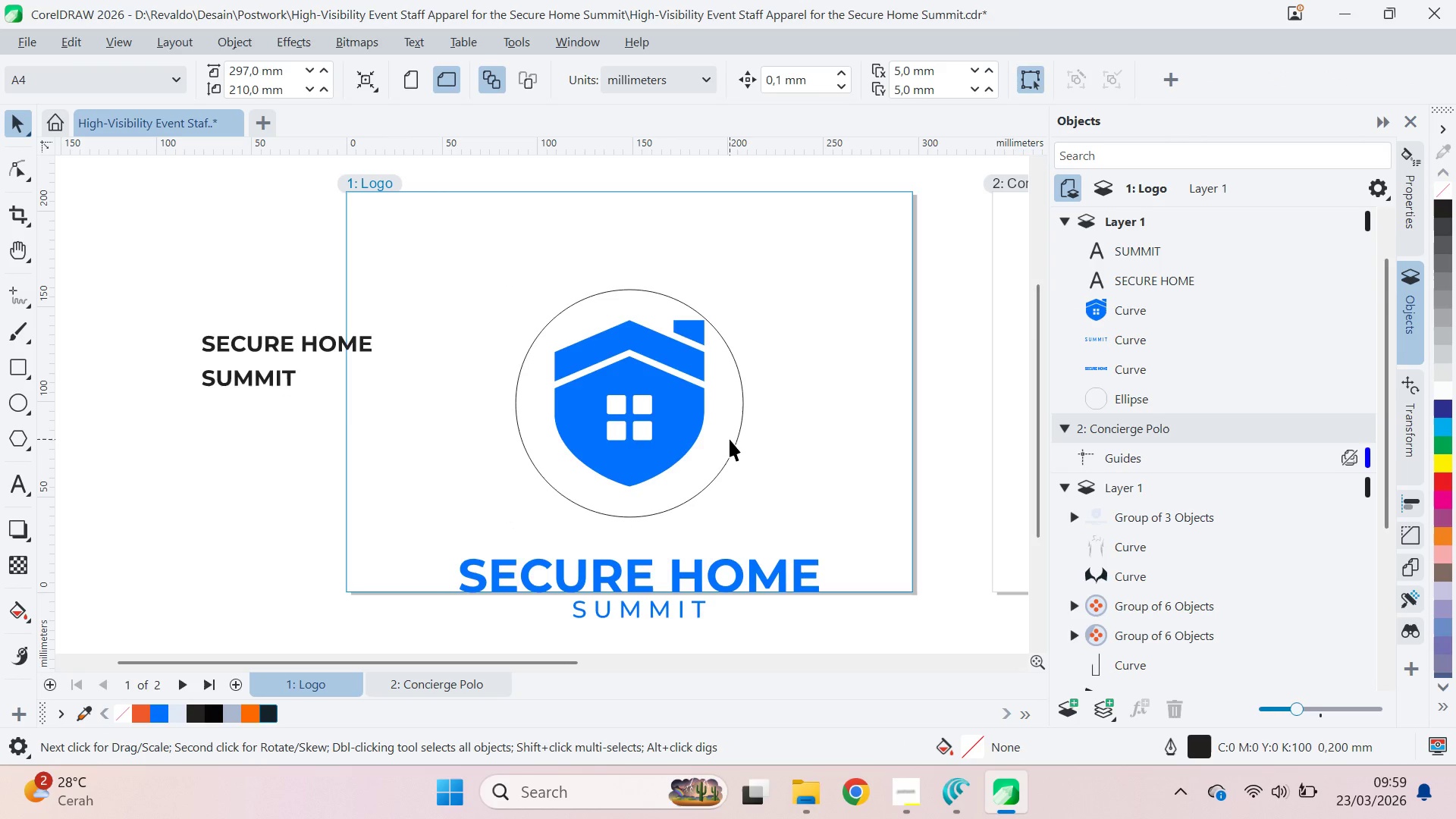 
left_click([707, 419])
 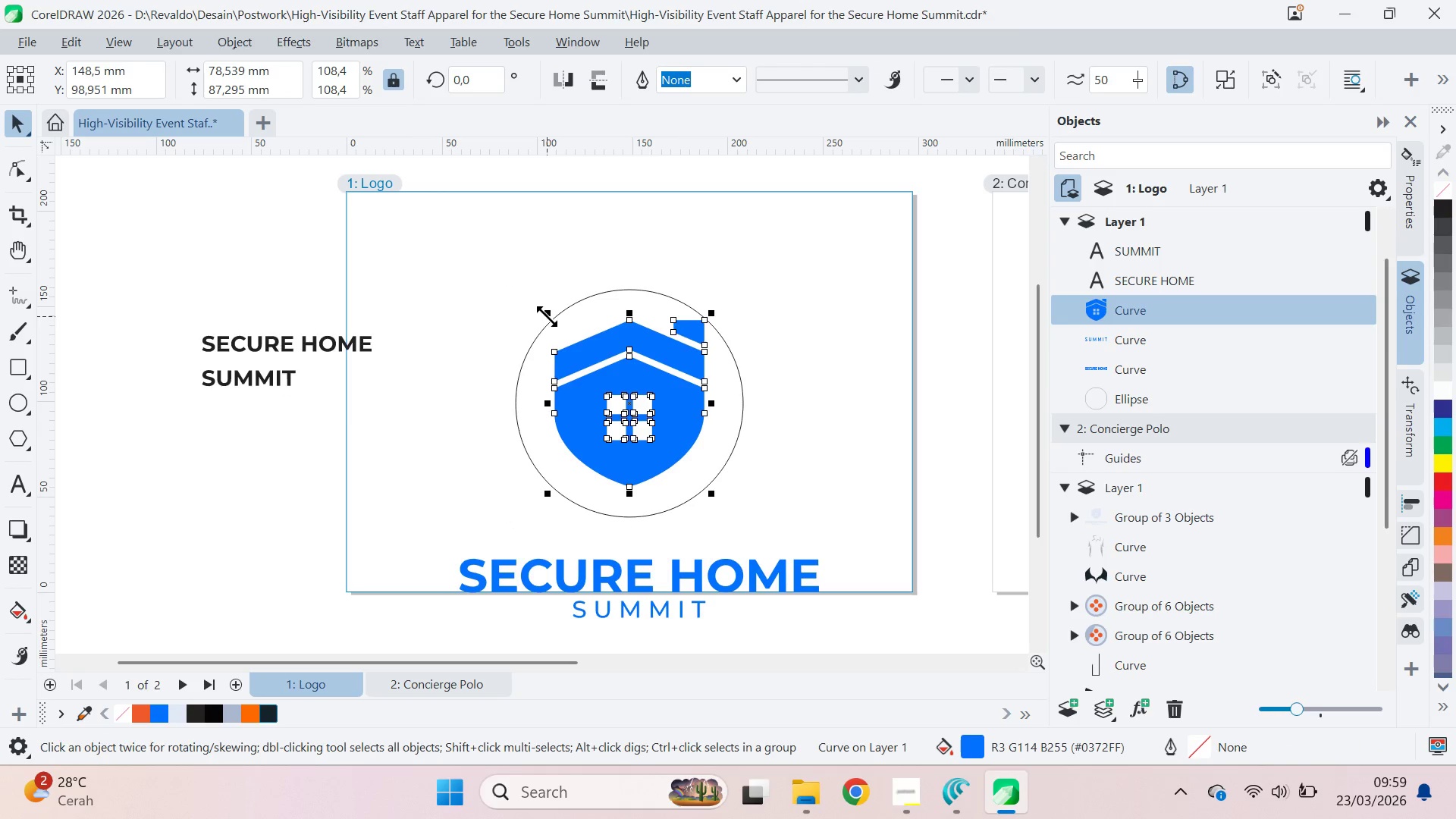 
left_click_drag(start_coordinate=[547, 315], to_coordinate=[532, 312])
 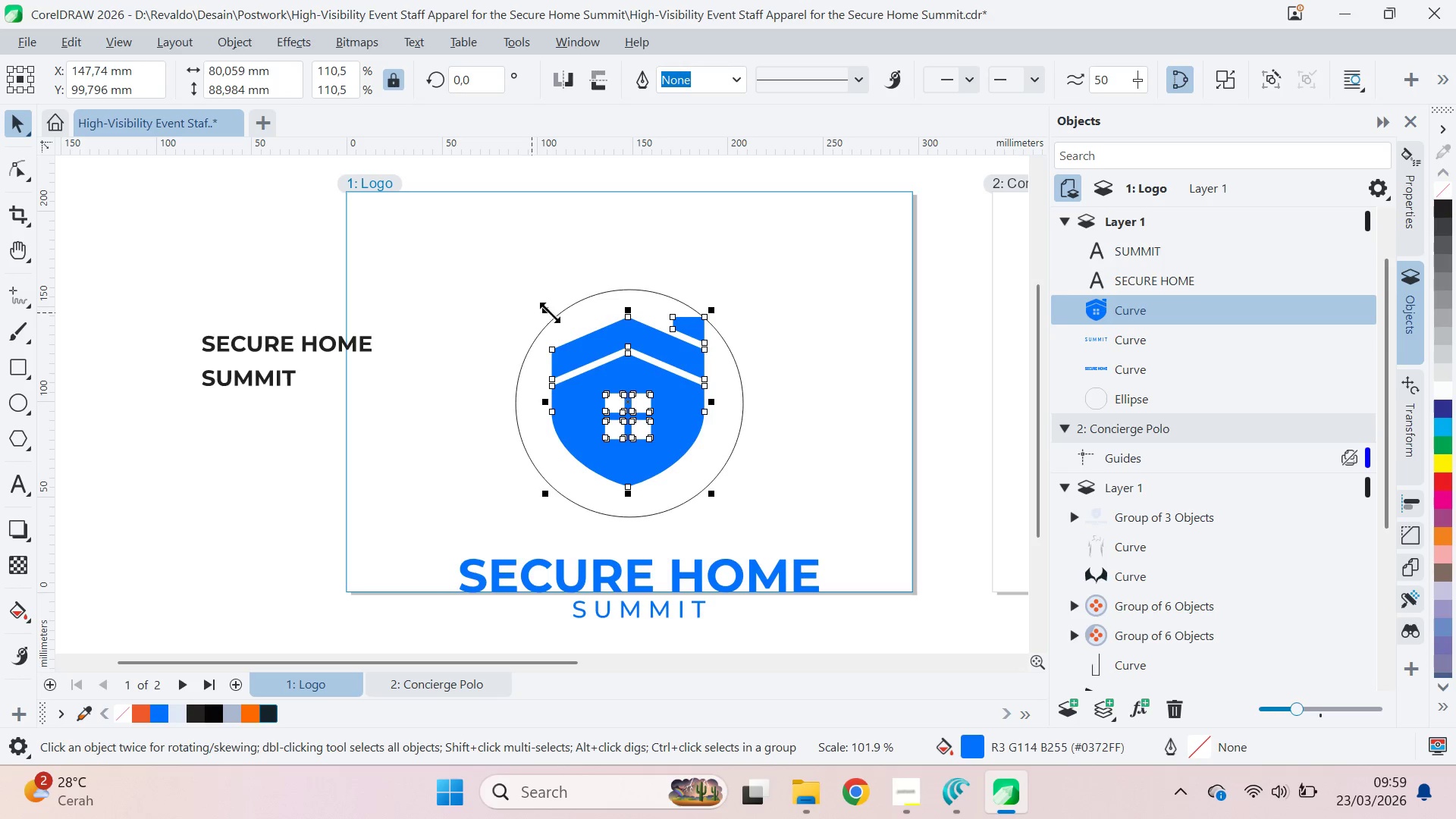 
key(Control+Z)
 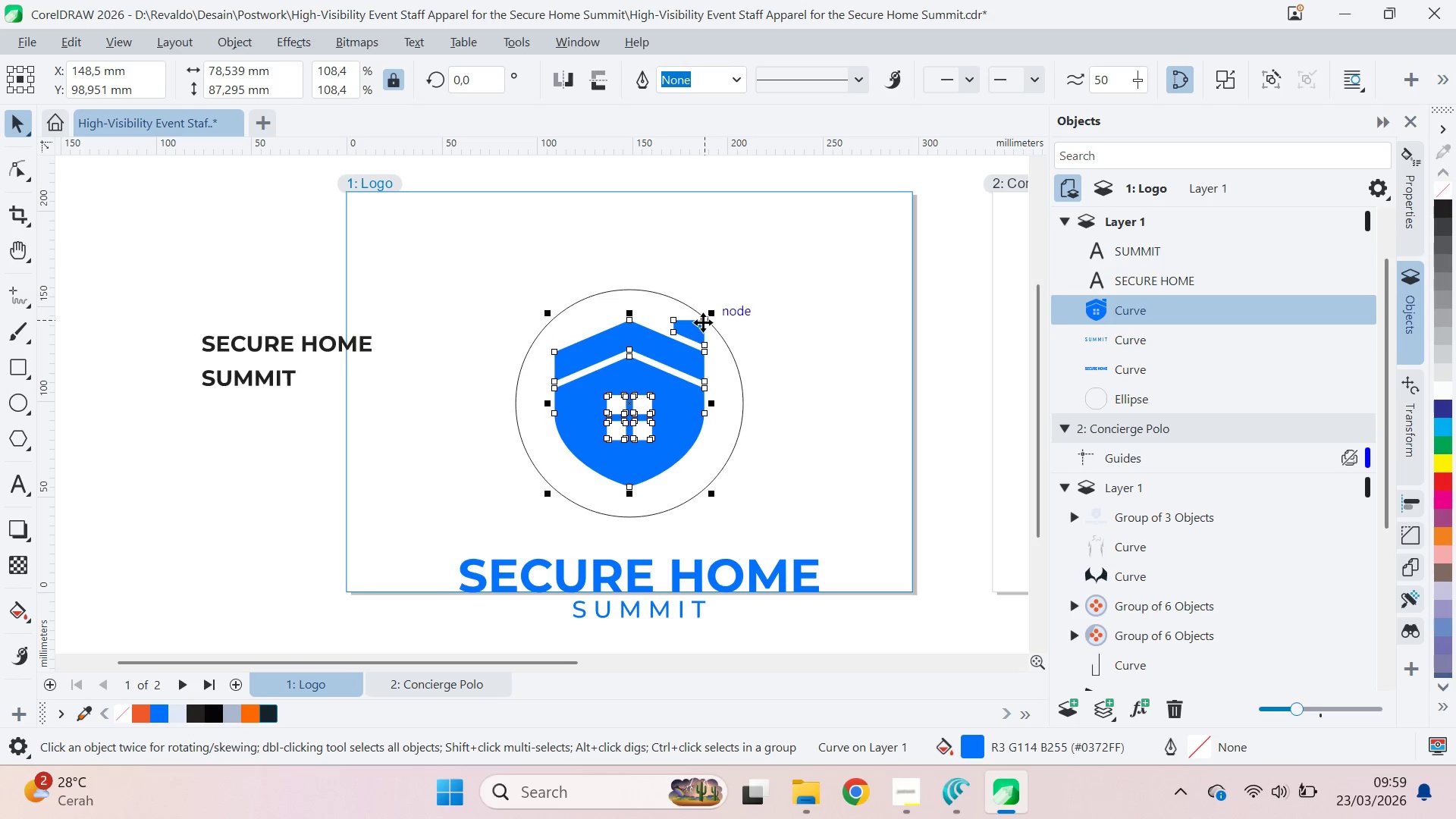 
left_click_drag(start_coordinate=[703, 322], to_coordinate=[704, 315])
 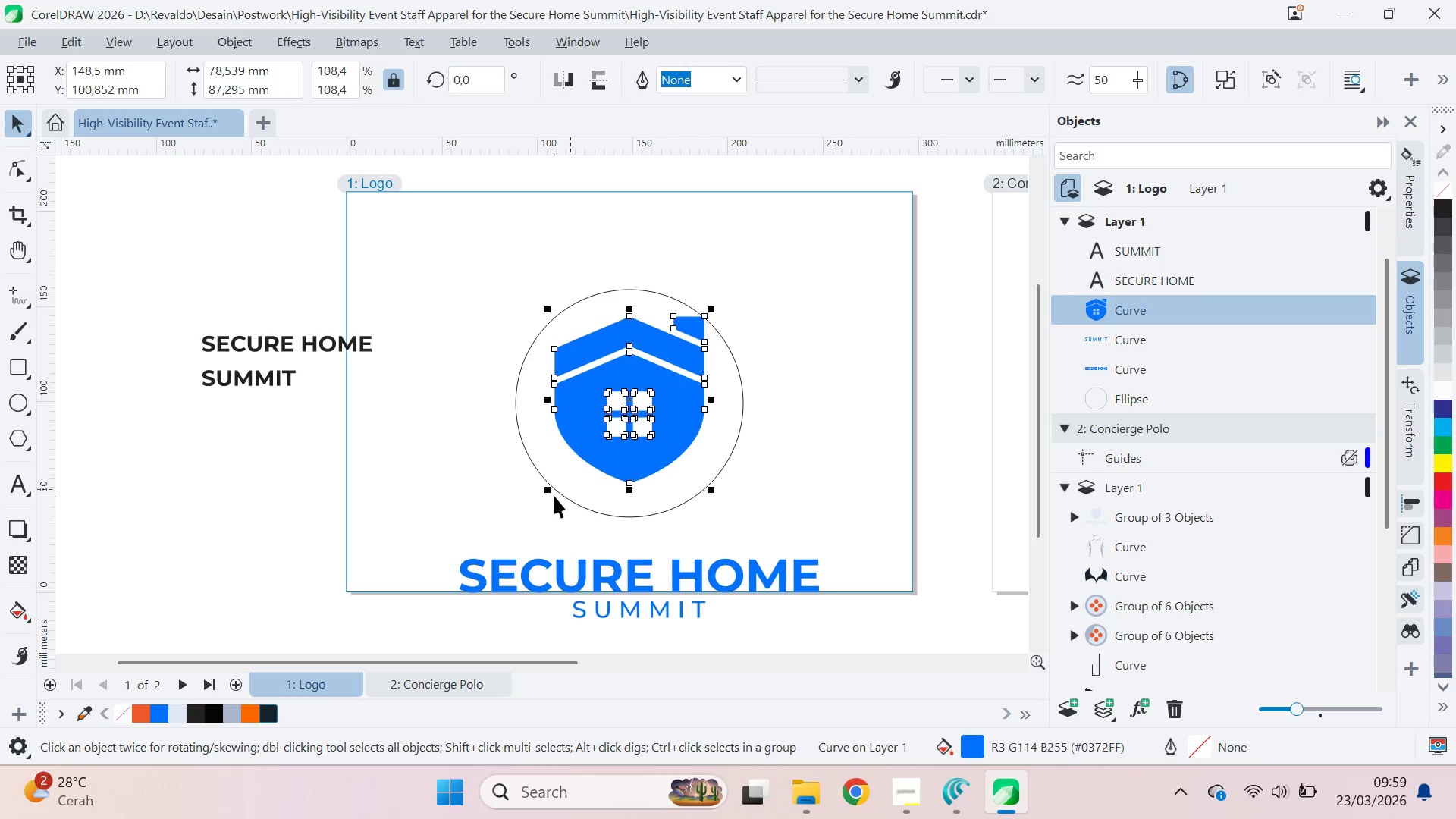 
hold_key(key=ShiftLeft, duration=0.83)
 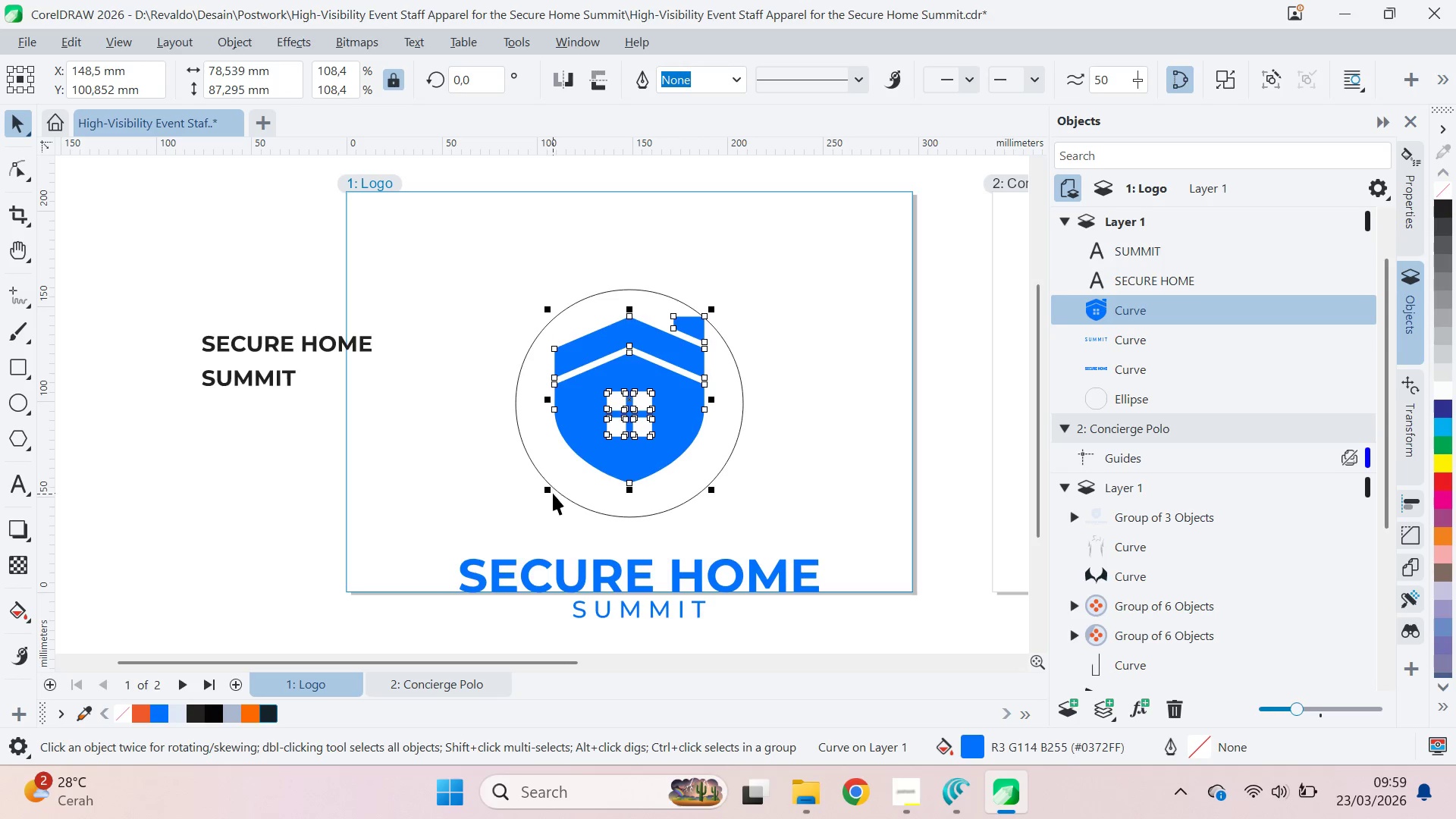 
left_click_drag(start_coordinate=[548, 492], to_coordinate=[427, 524])
 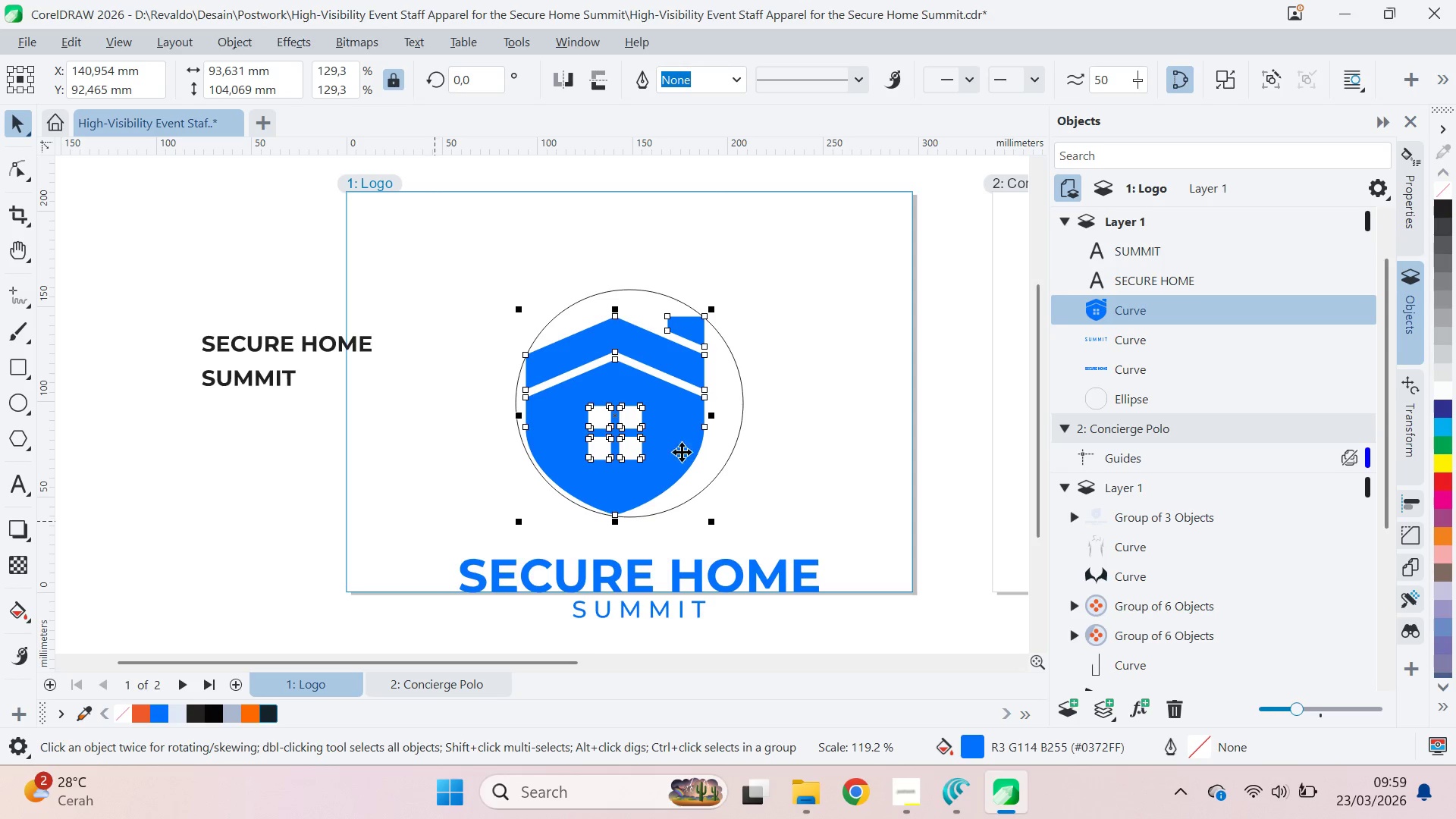 
hold_key(key=ShiftLeft, duration=0.47)
 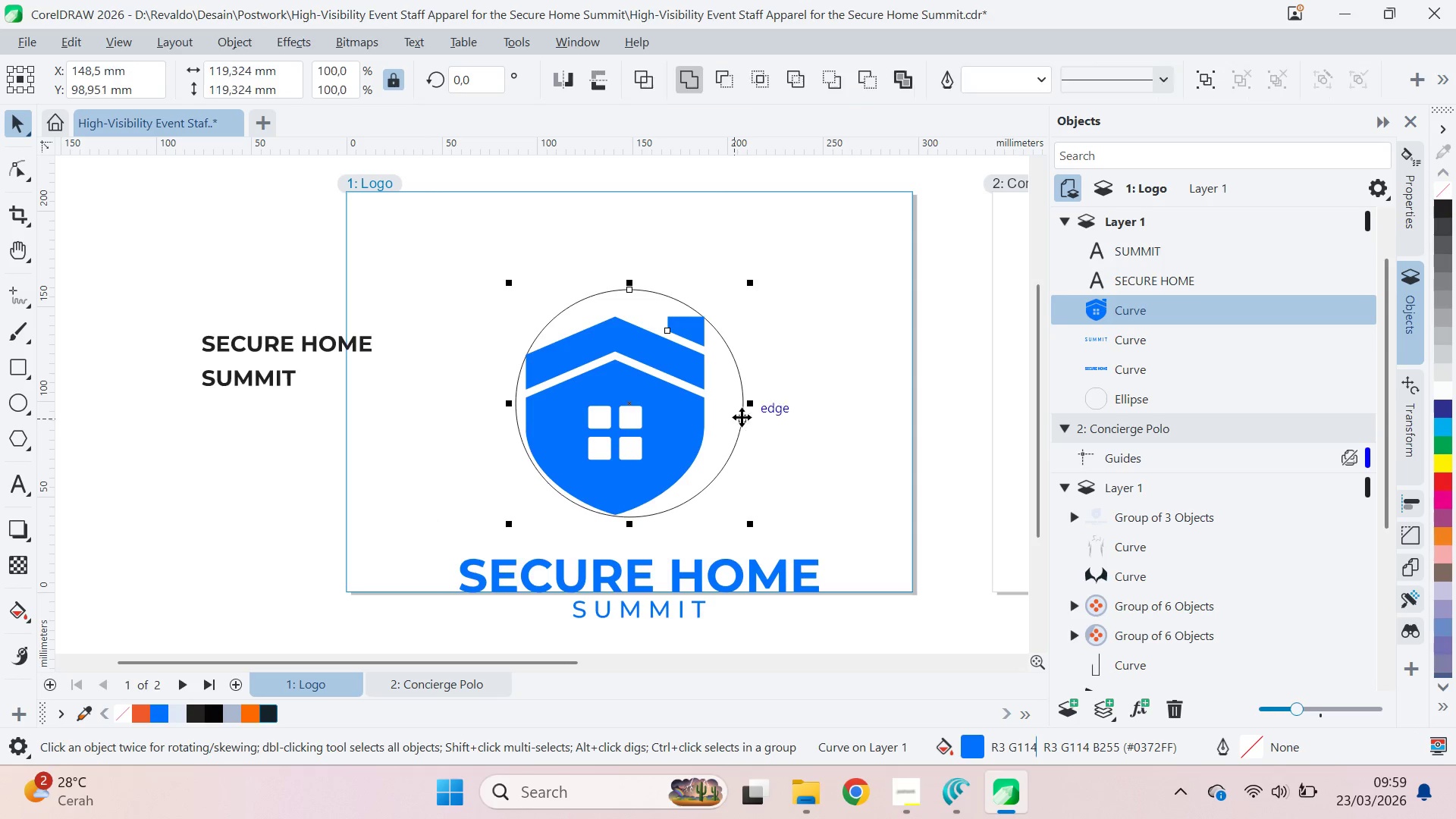 
type(CE)
 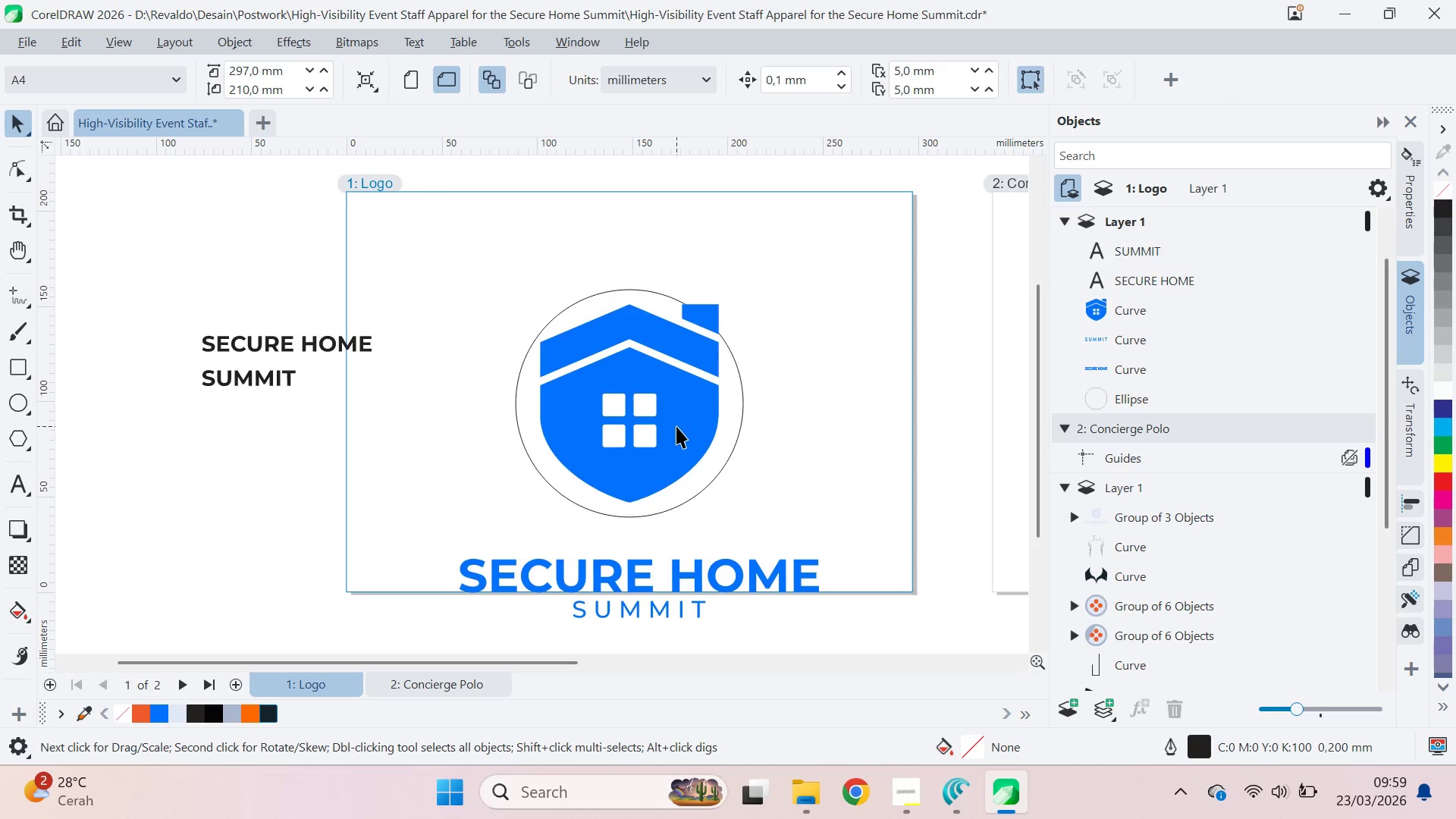 
hold_key(key=ControlLeft, duration=0.66)
 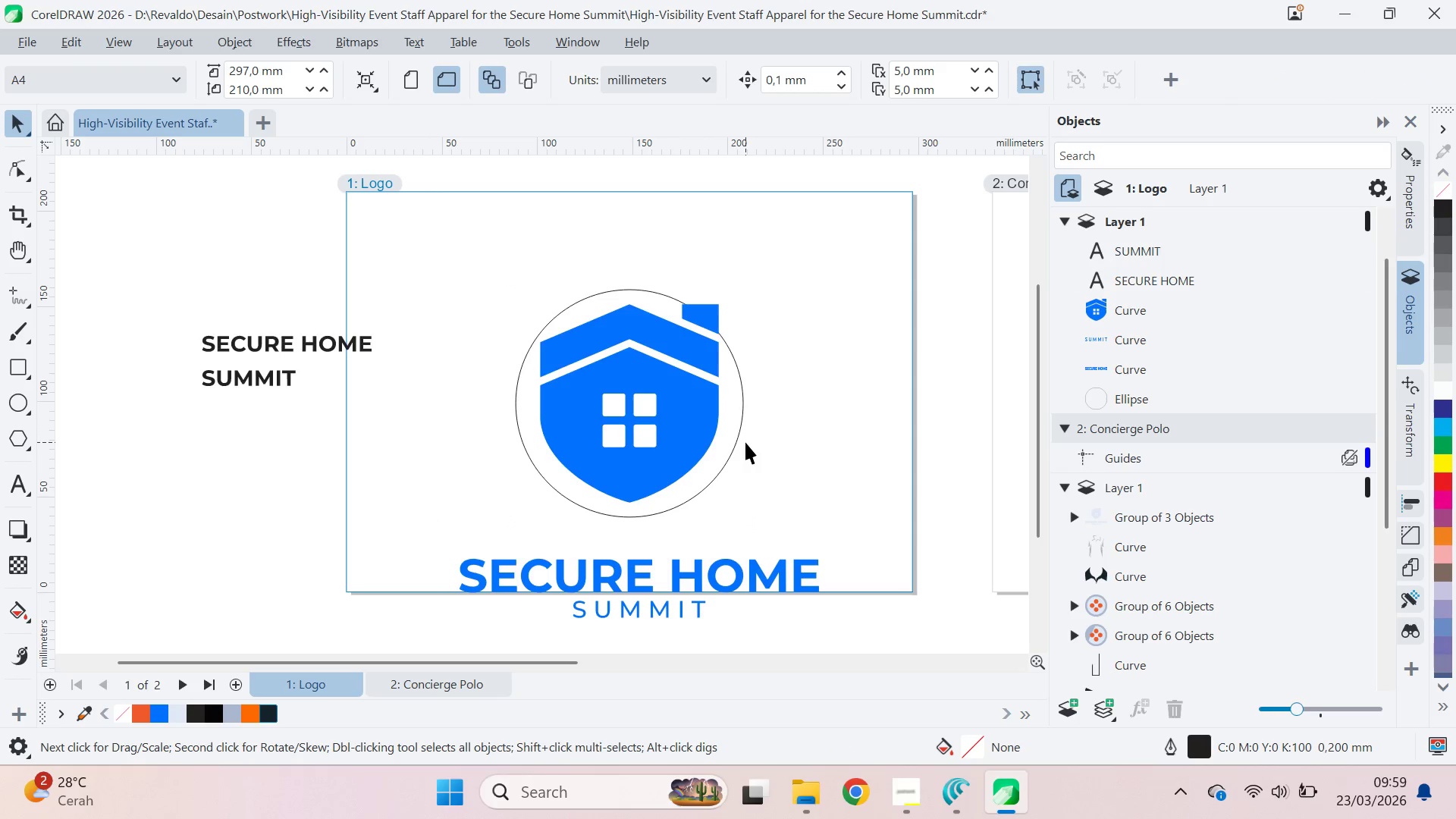 
left_click([736, 436])
 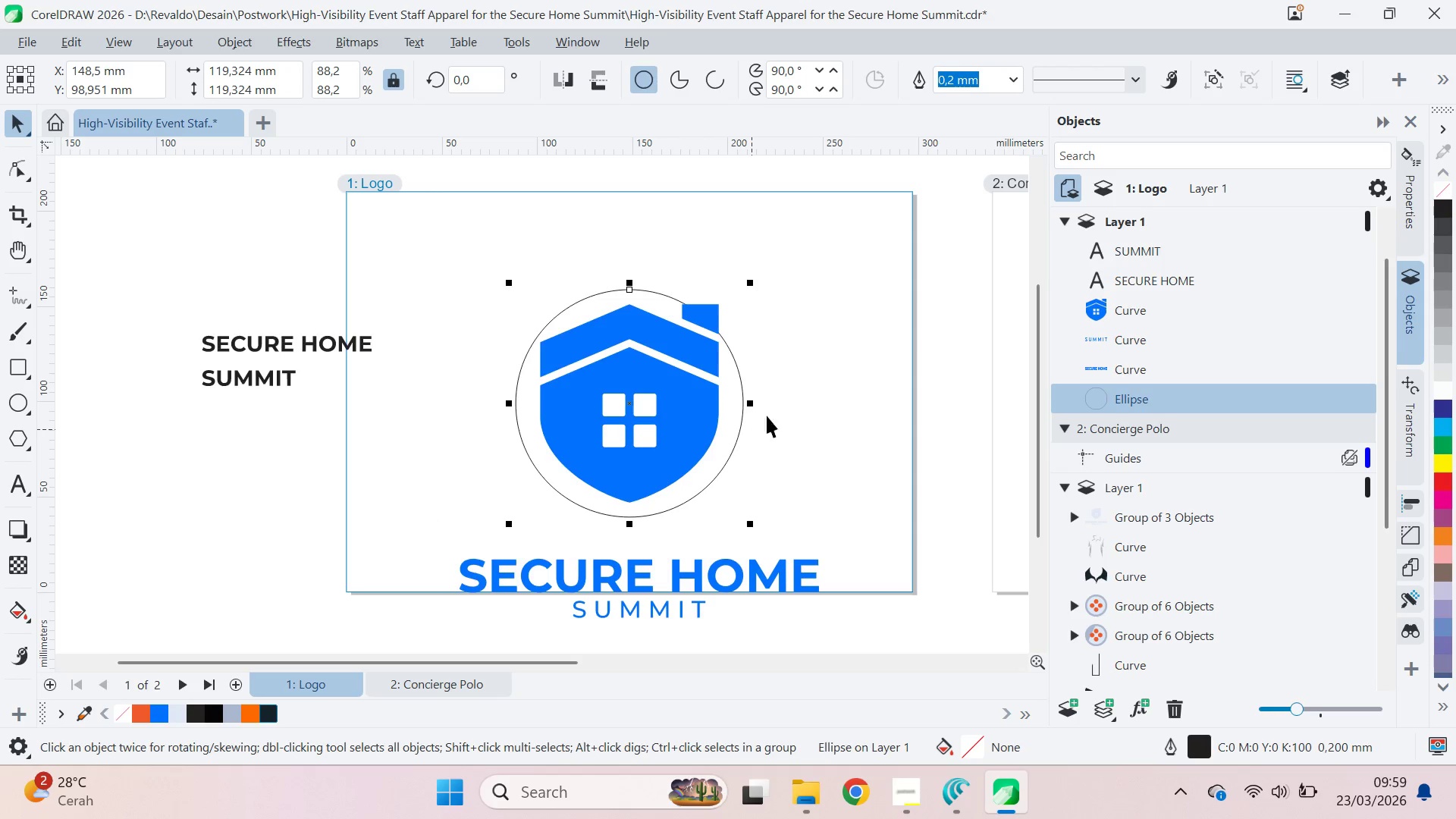 
hold_key(key=ShiftLeft, duration=1.48)
left_click_drag(start_coordinate=[755, 281], to_coordinate=[779, 271])
 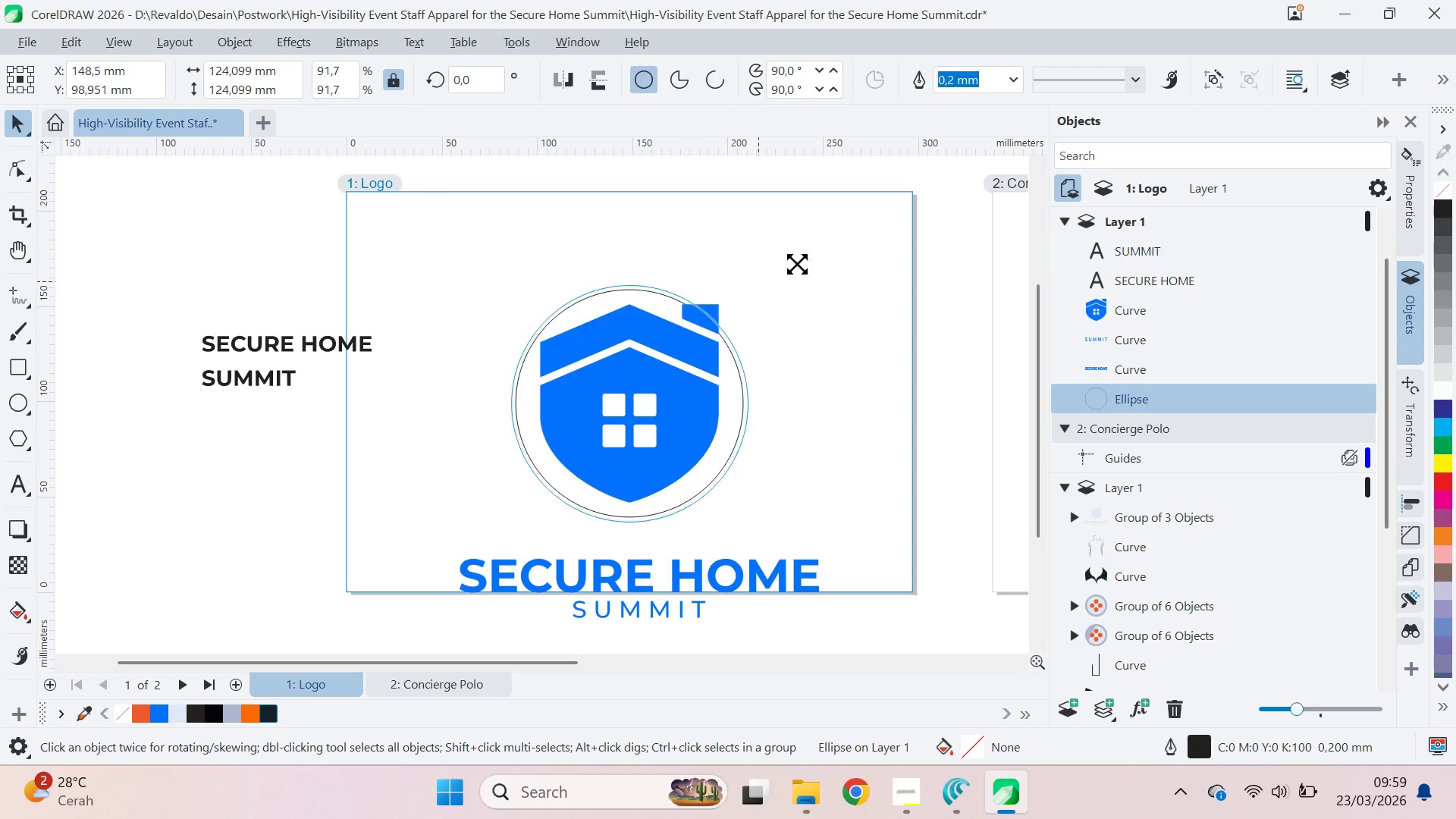 
left_click_drag(start_coordinate=[803, 262], to_coordinate=[852, 240])
 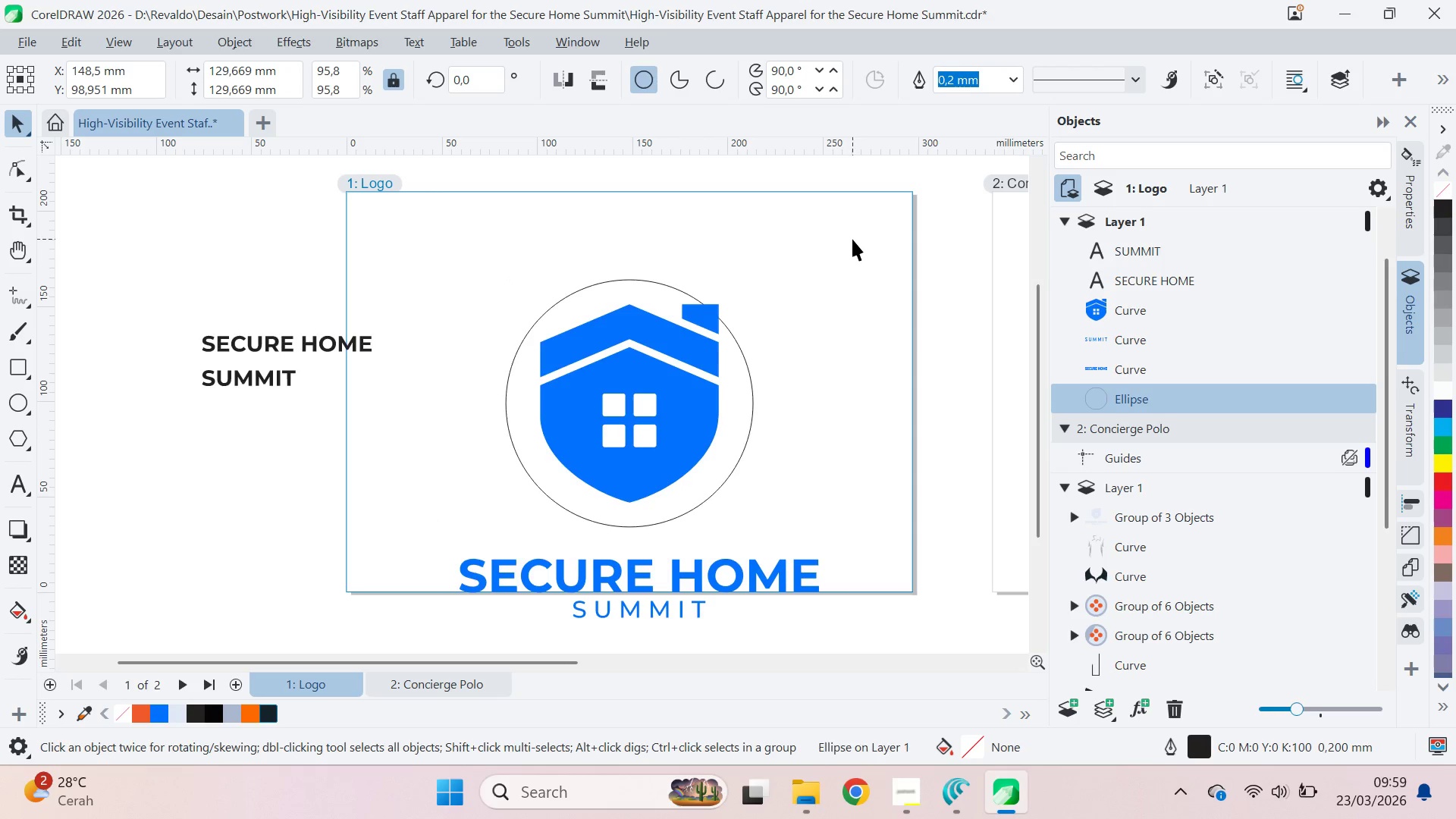 
hold_key(key=ShiftLeft, duration=1.52)
 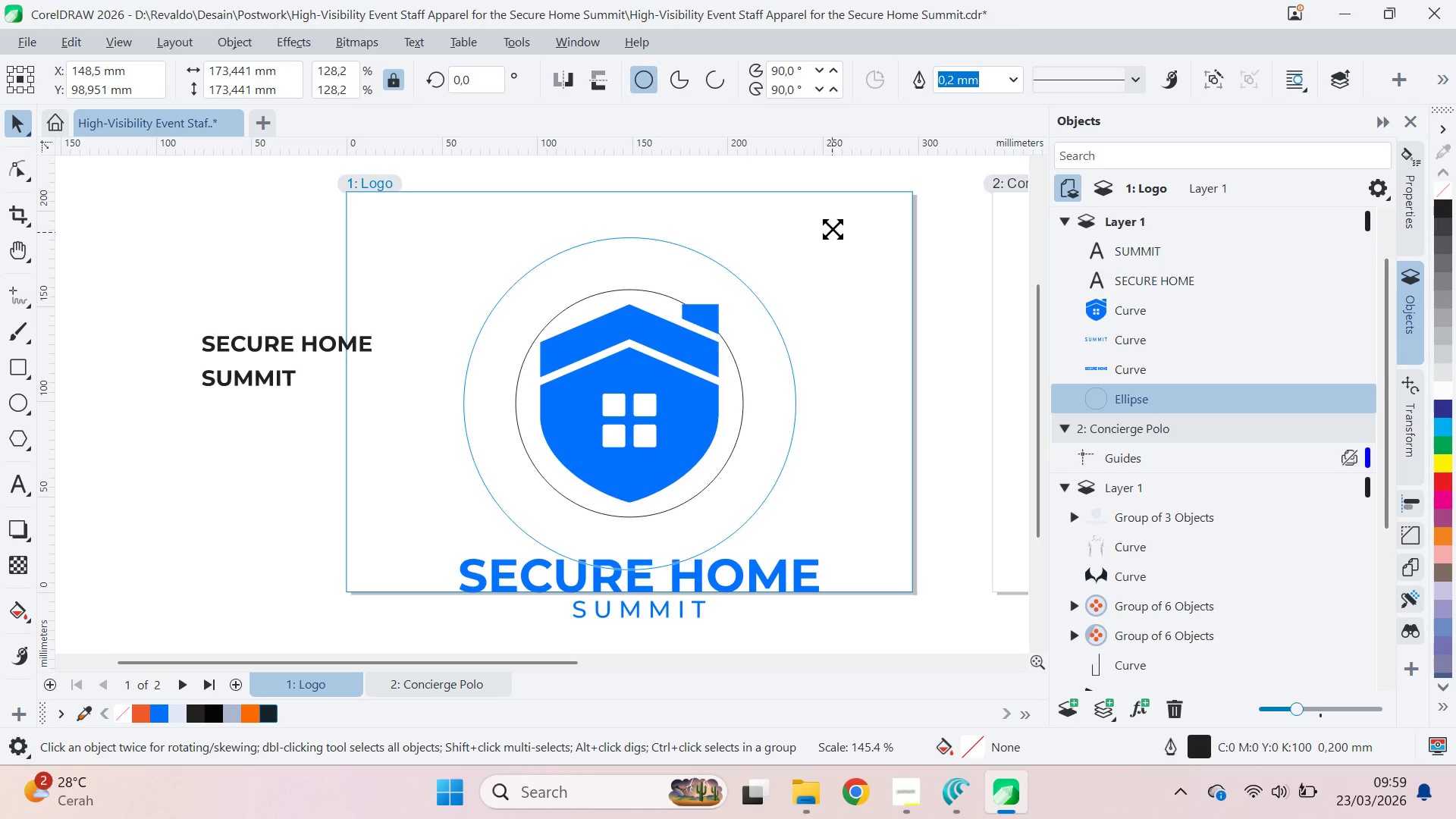 
key(Control+ControlLeft)
 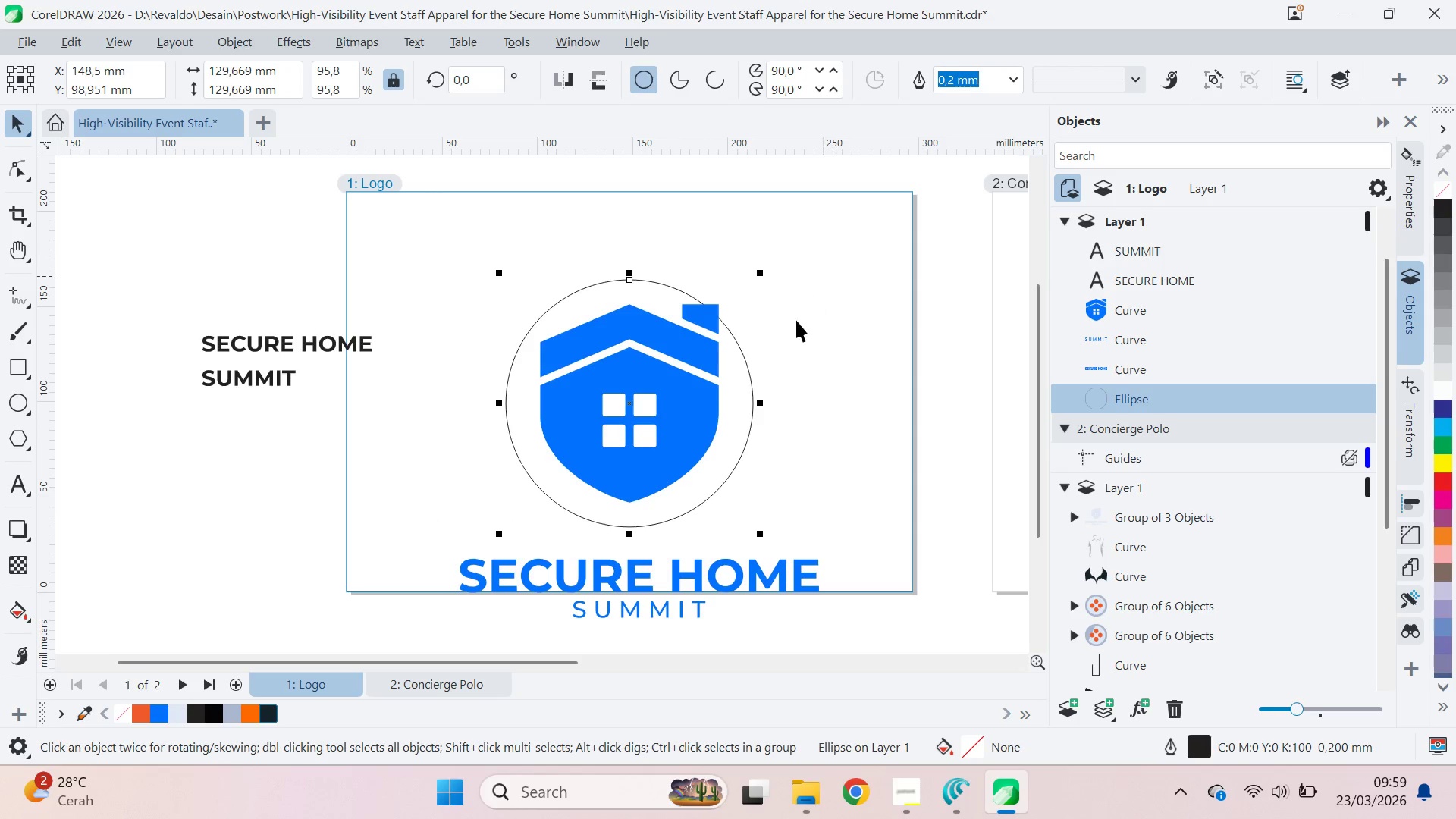 
key(Control+Z)
 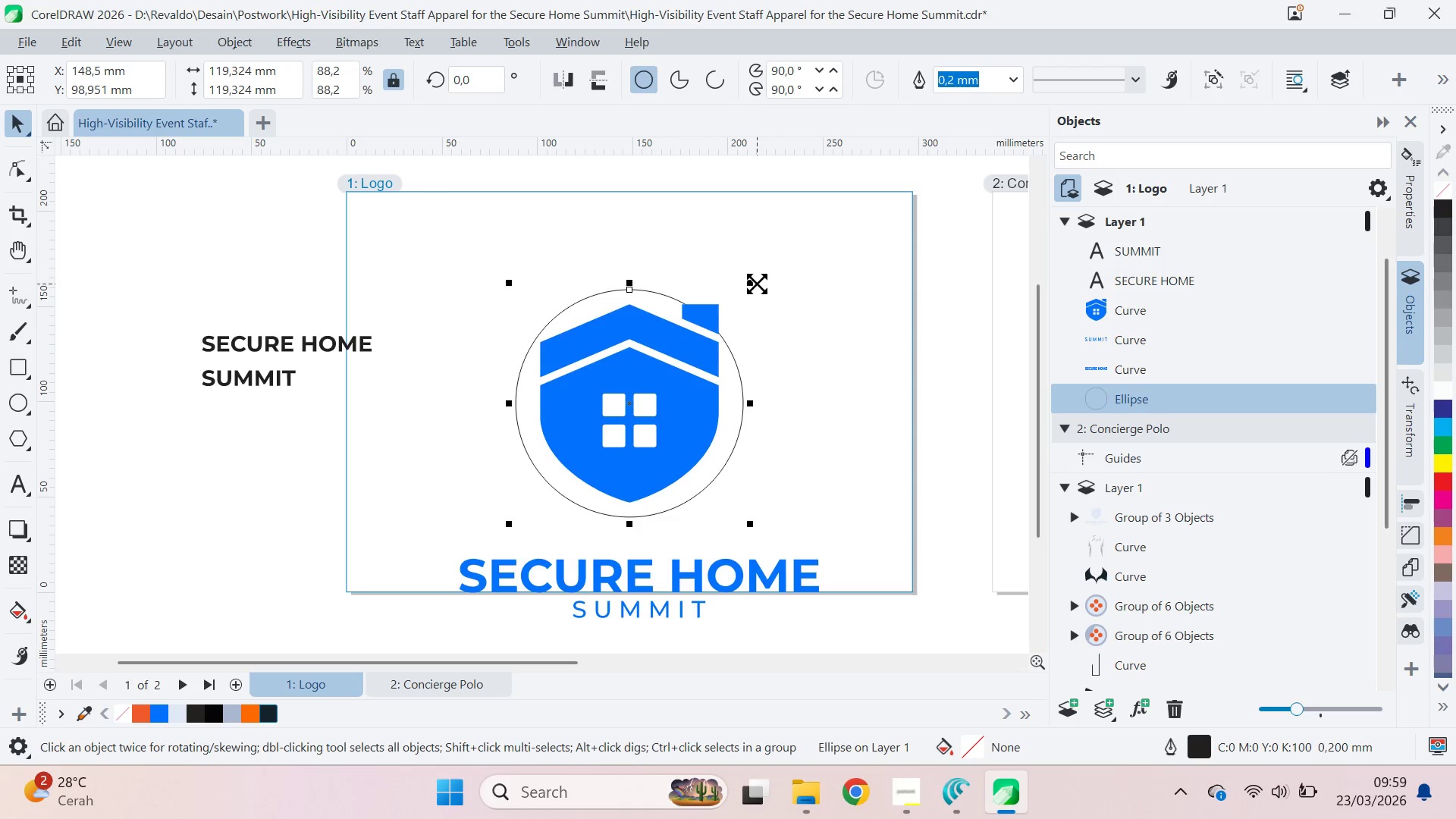 
left_click_drag(start_coordinate=[756, 284], to_coordinate=[841, 222])
 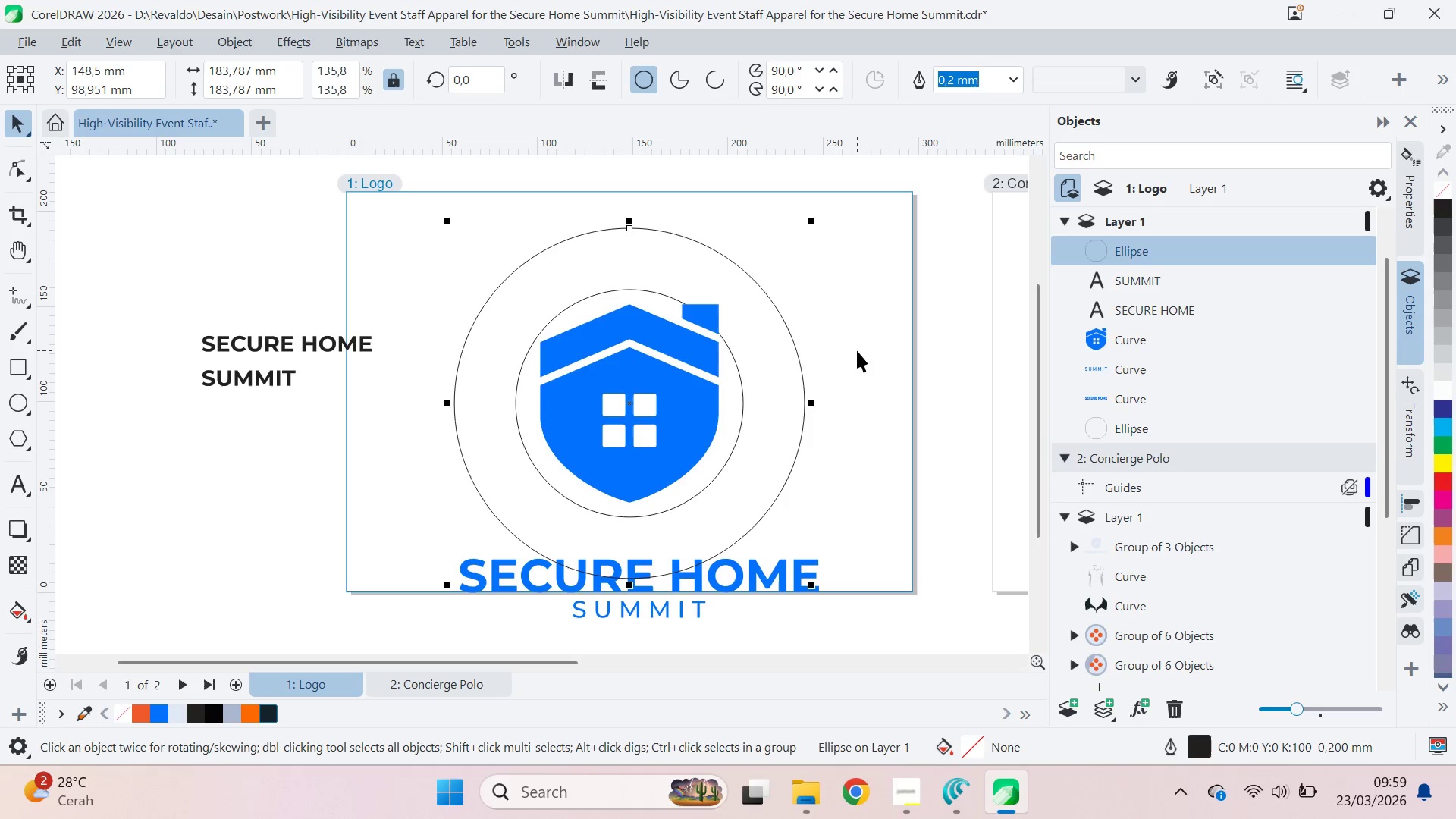 
hold_key(key=ShiftLeft, duration=1.52)
 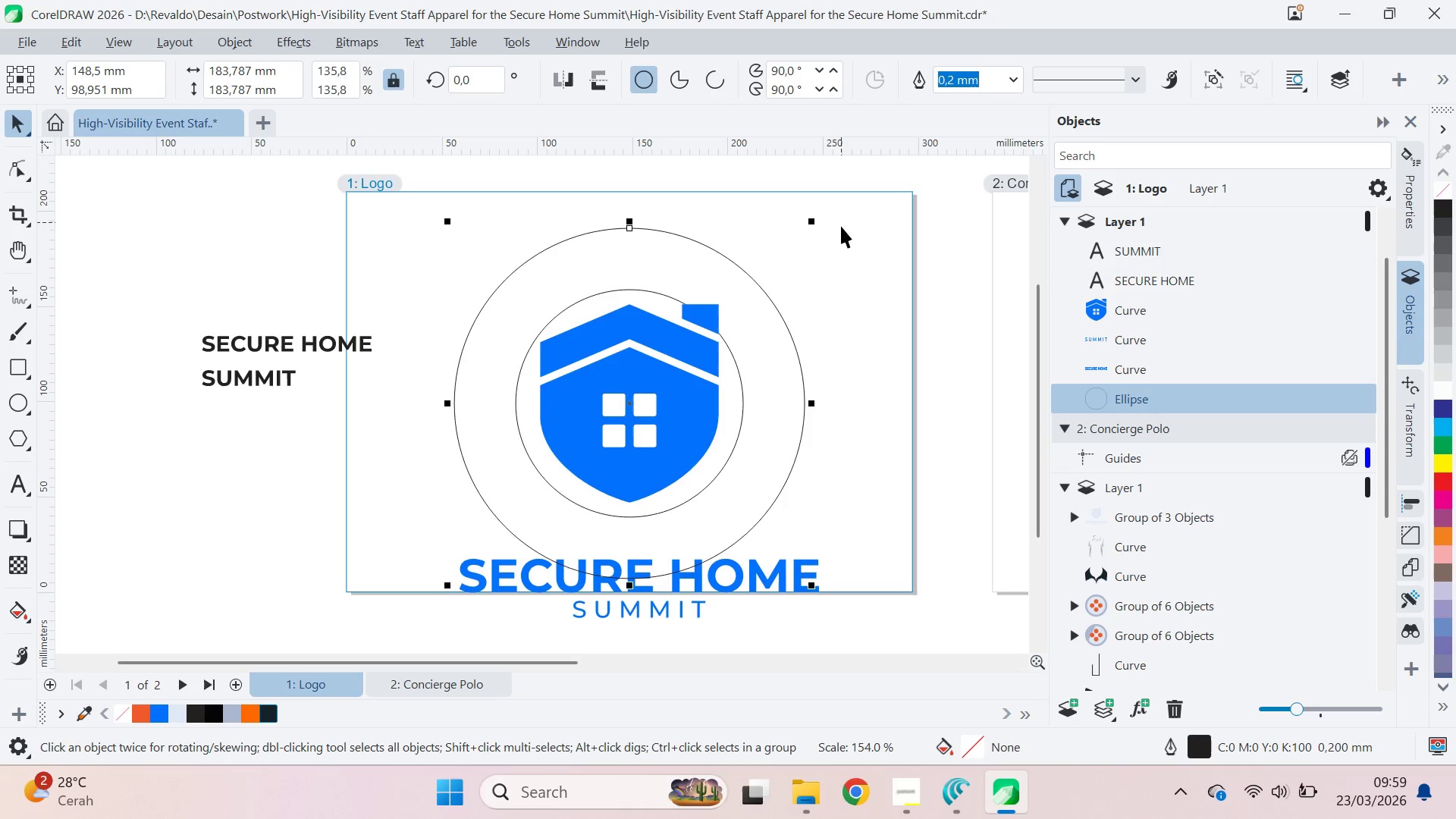 
hold_key(key=ShiftLeft, duration=0.56)
right_click([841, 222])
 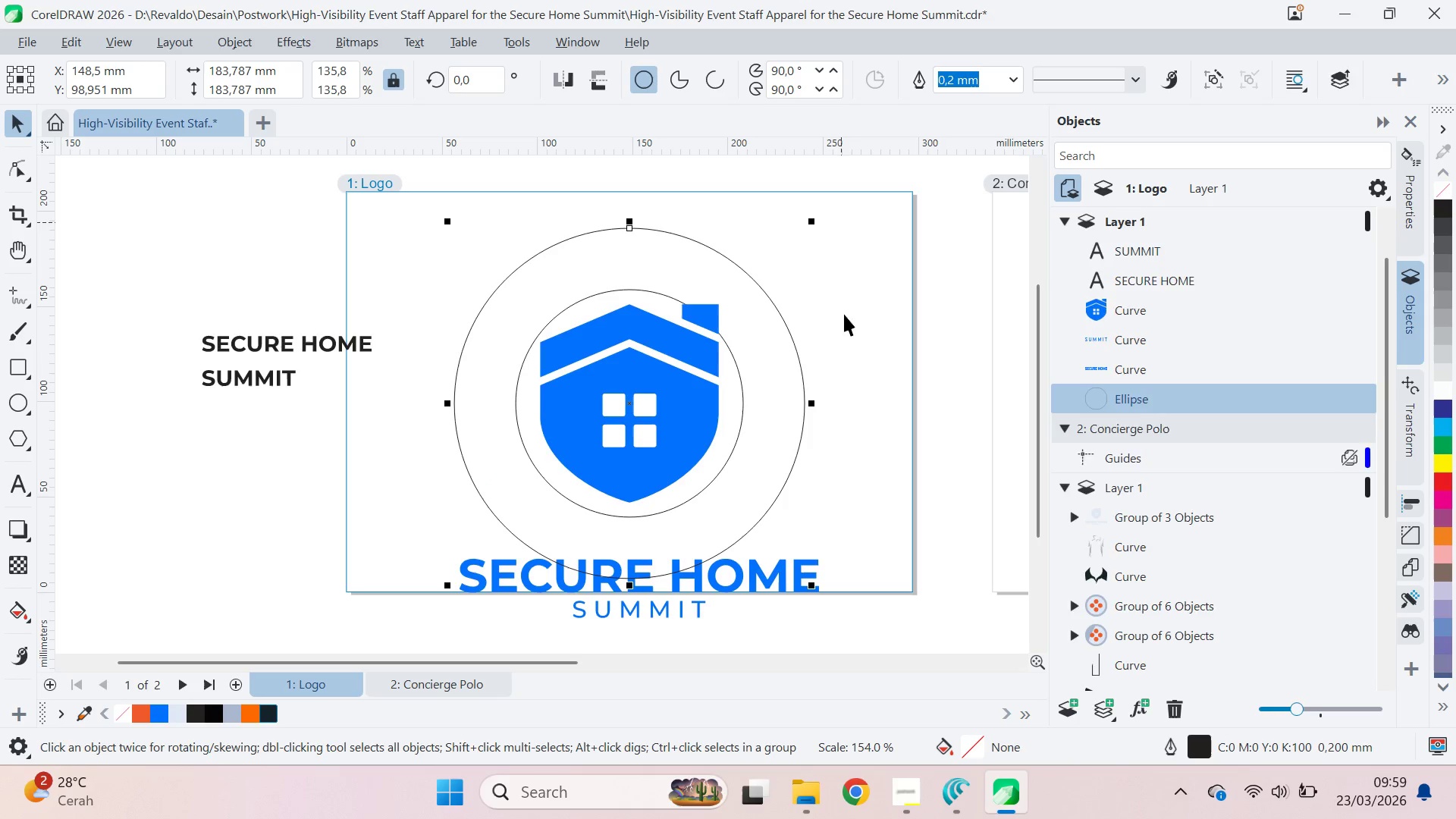 
left_click([841, 222])
 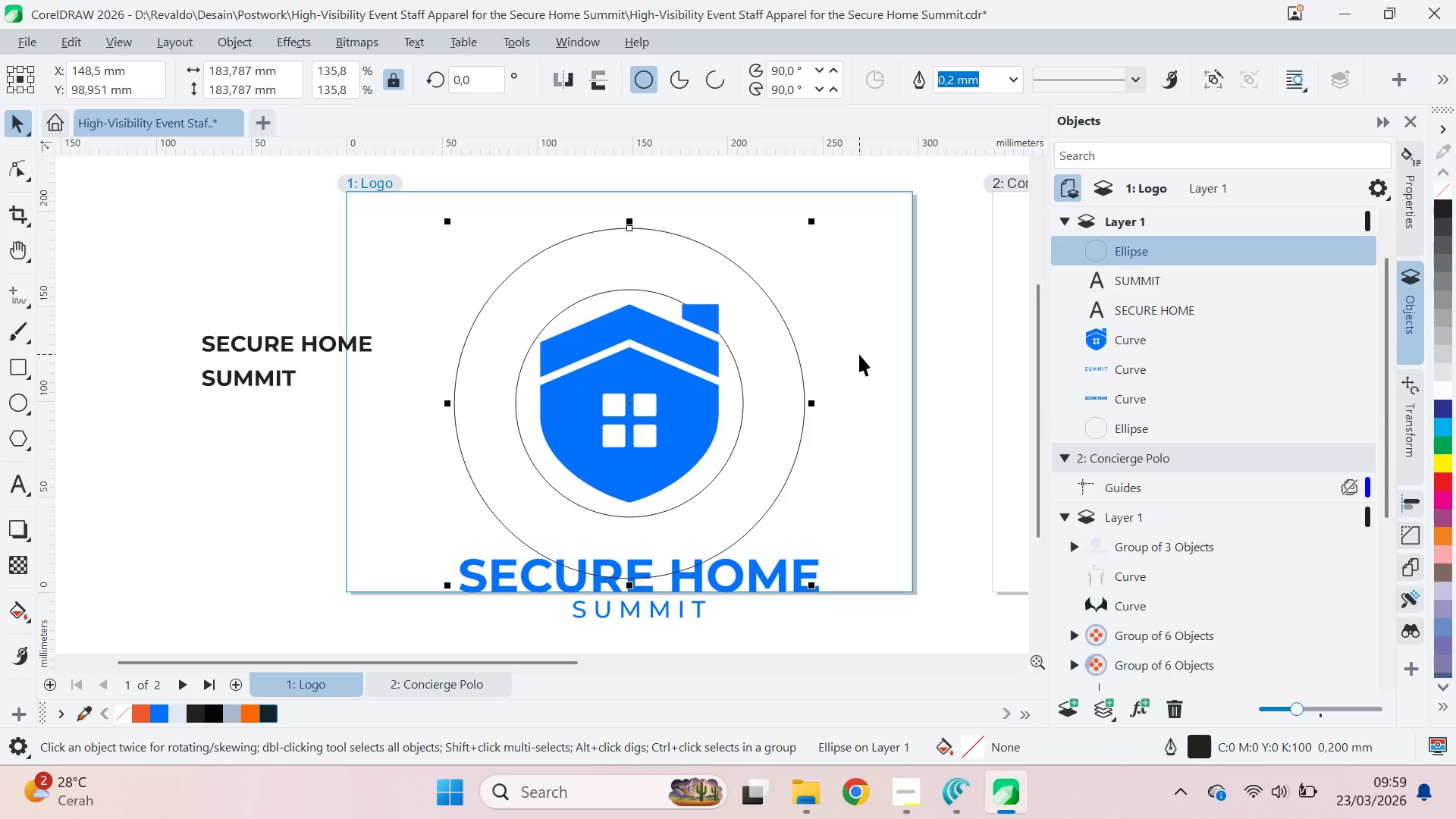 
key(Control+Z)
 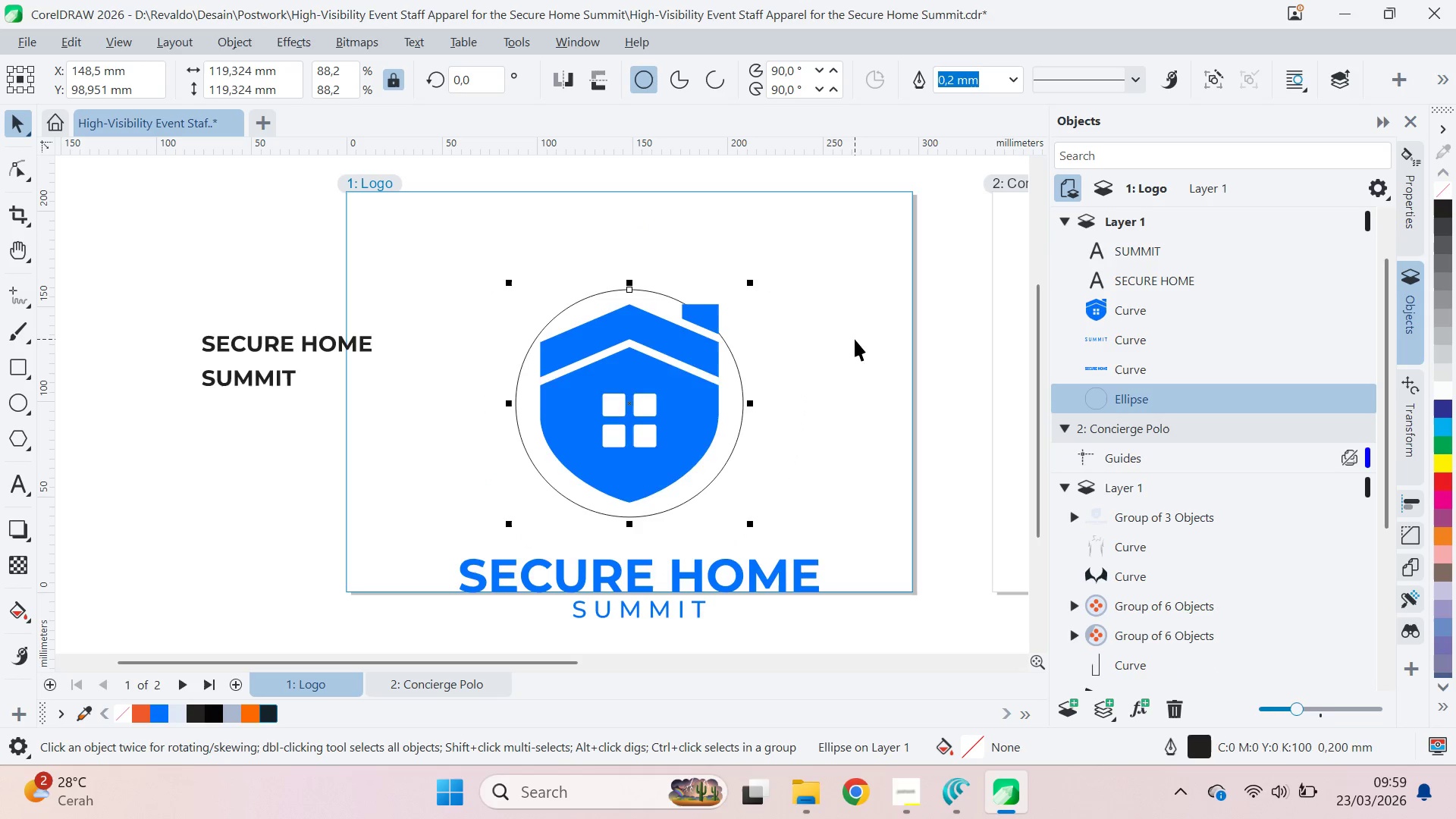 
key(Control+Z)
 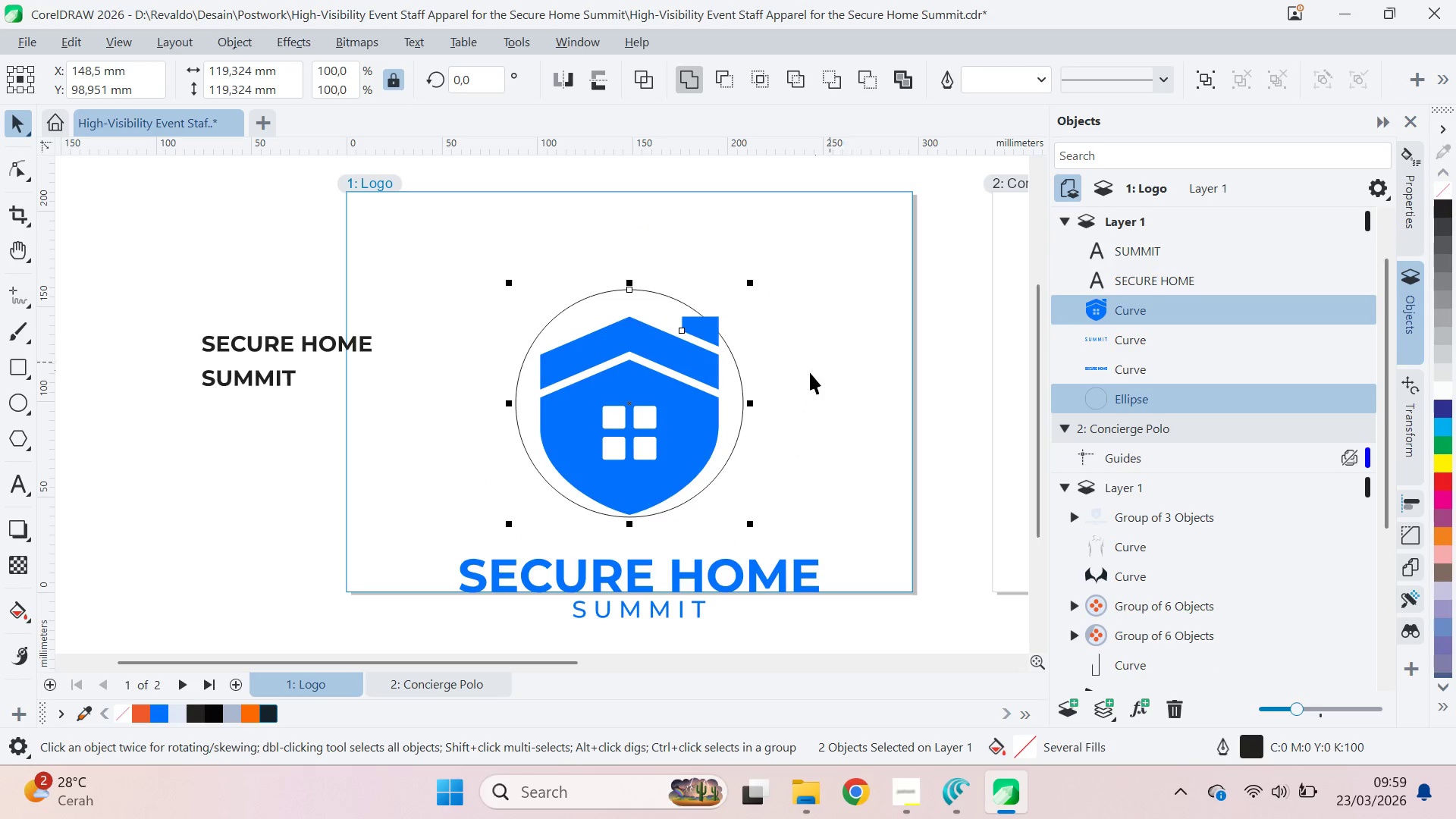 
key(Control+Z)
 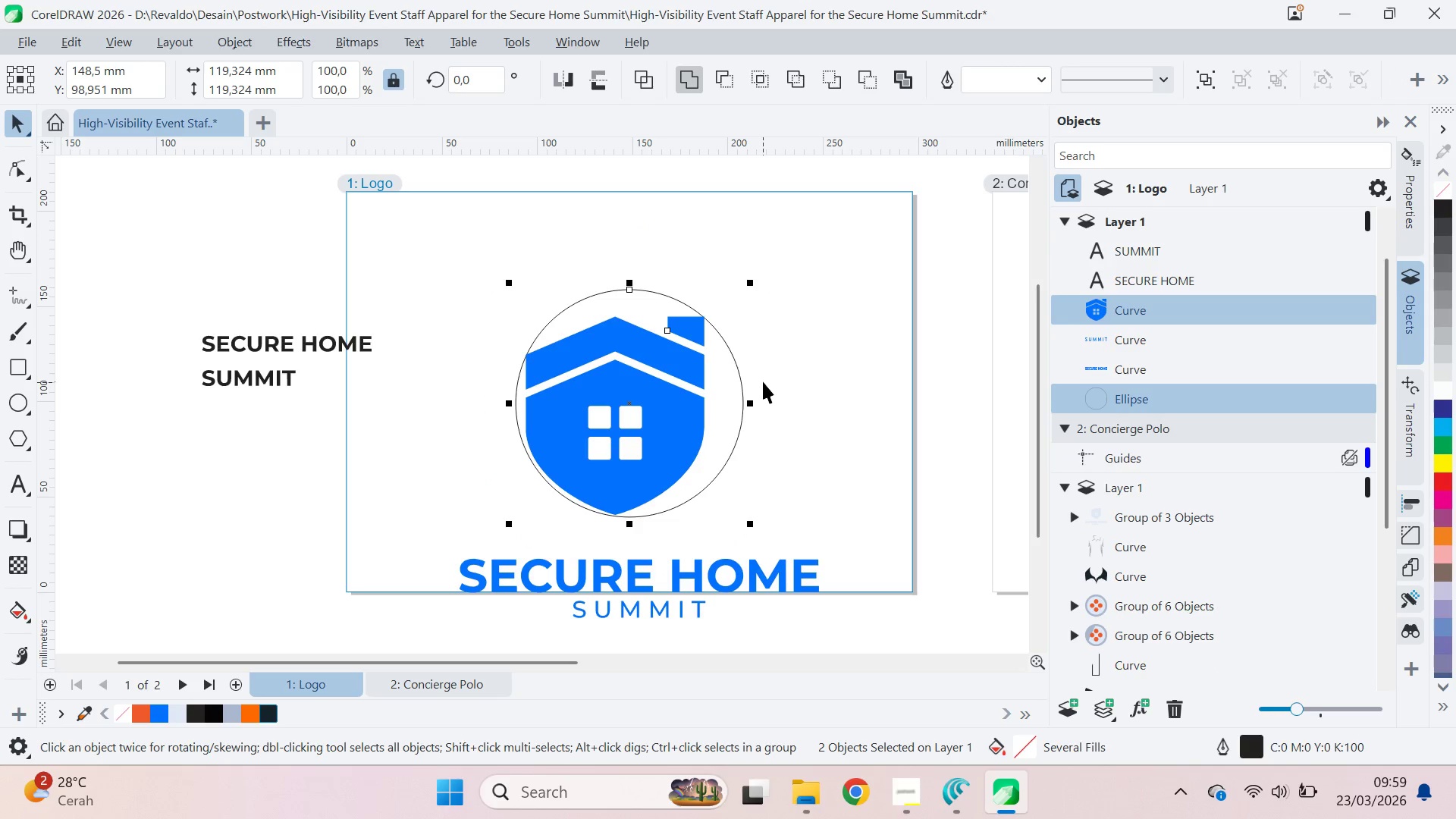 
key(Control+Z)
 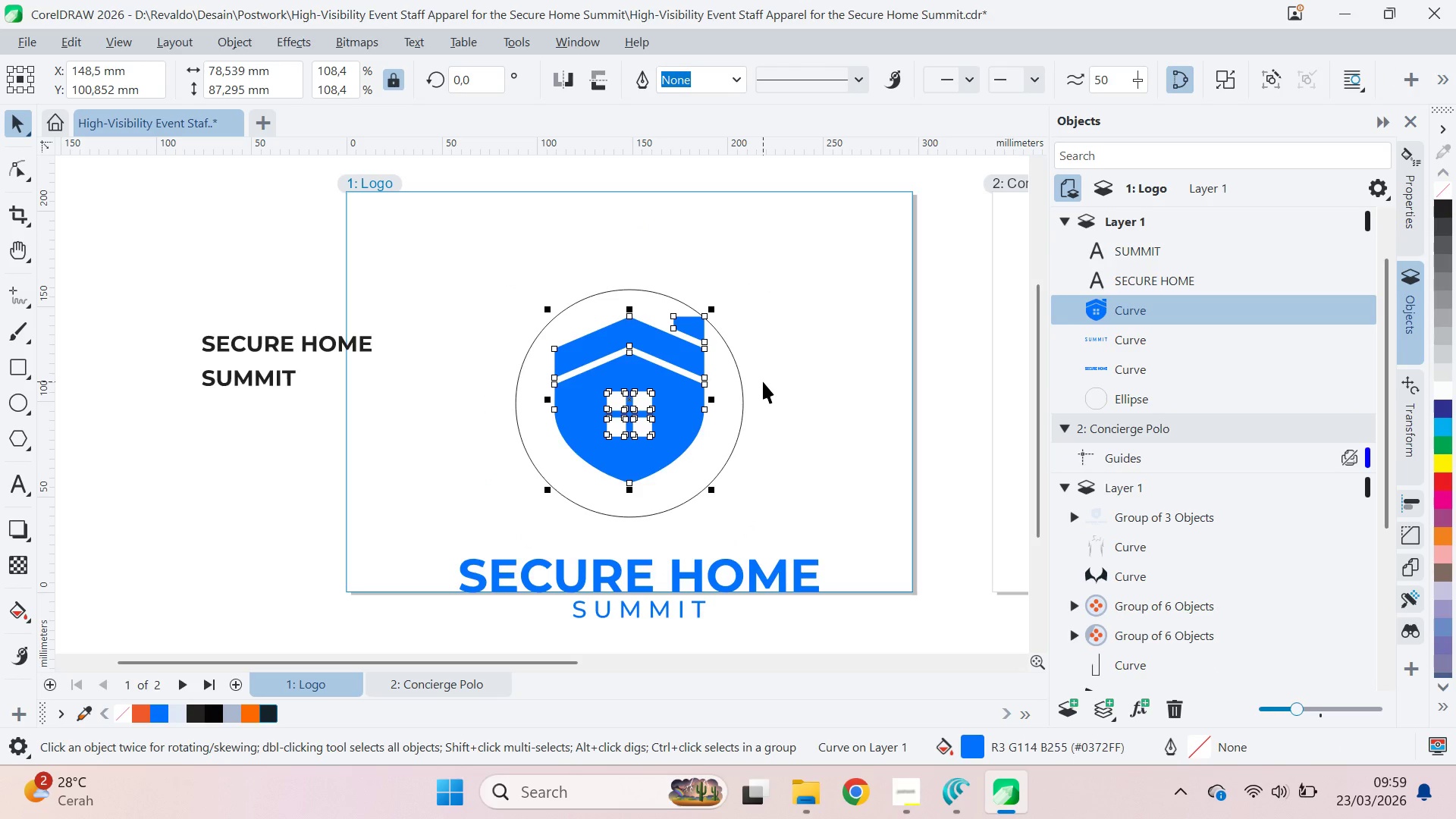 
key(Control+Shift+Z)
 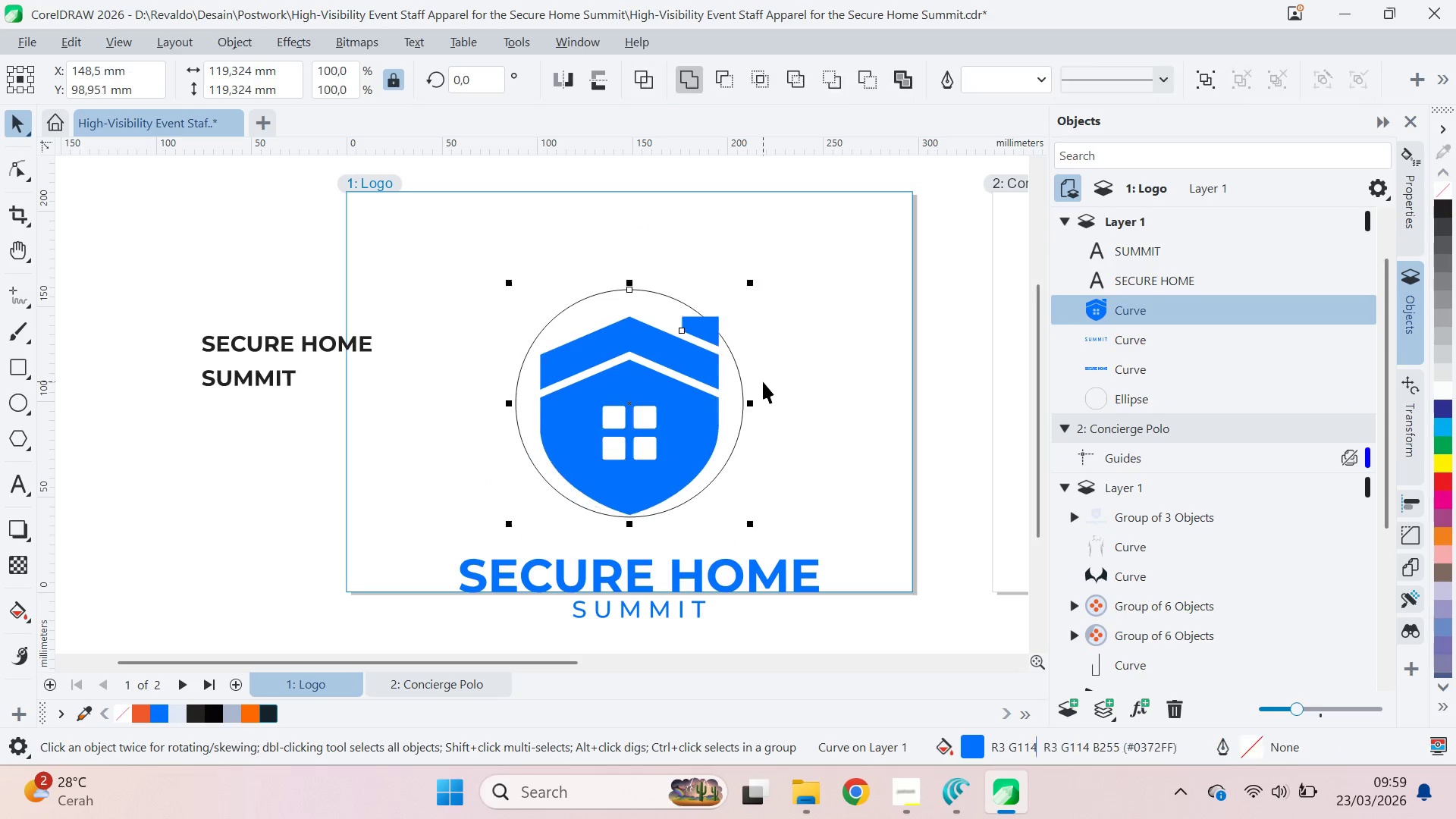 
key(Control+Shift+Z)
 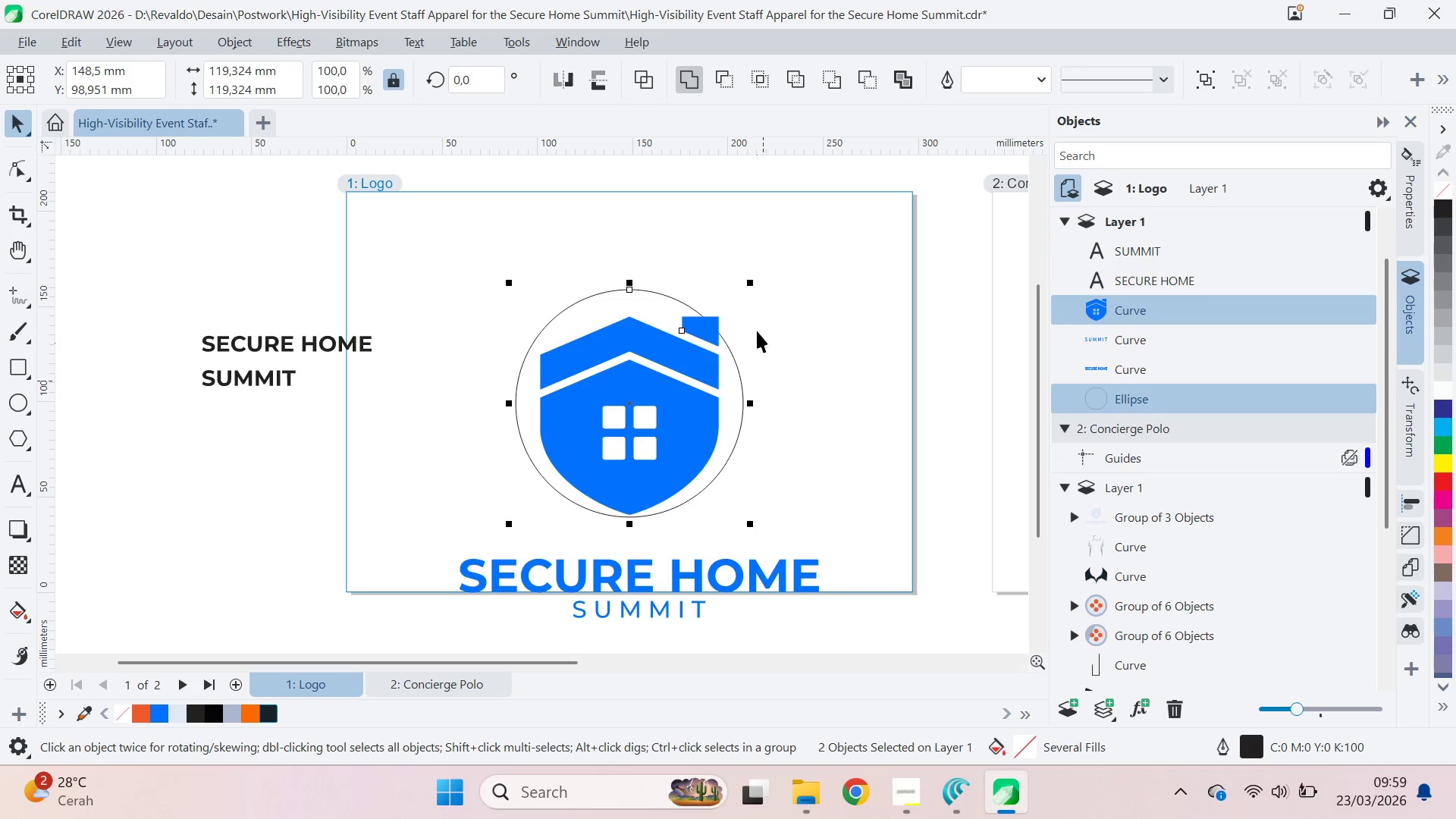 
key(Shift+ShiftLeft)
 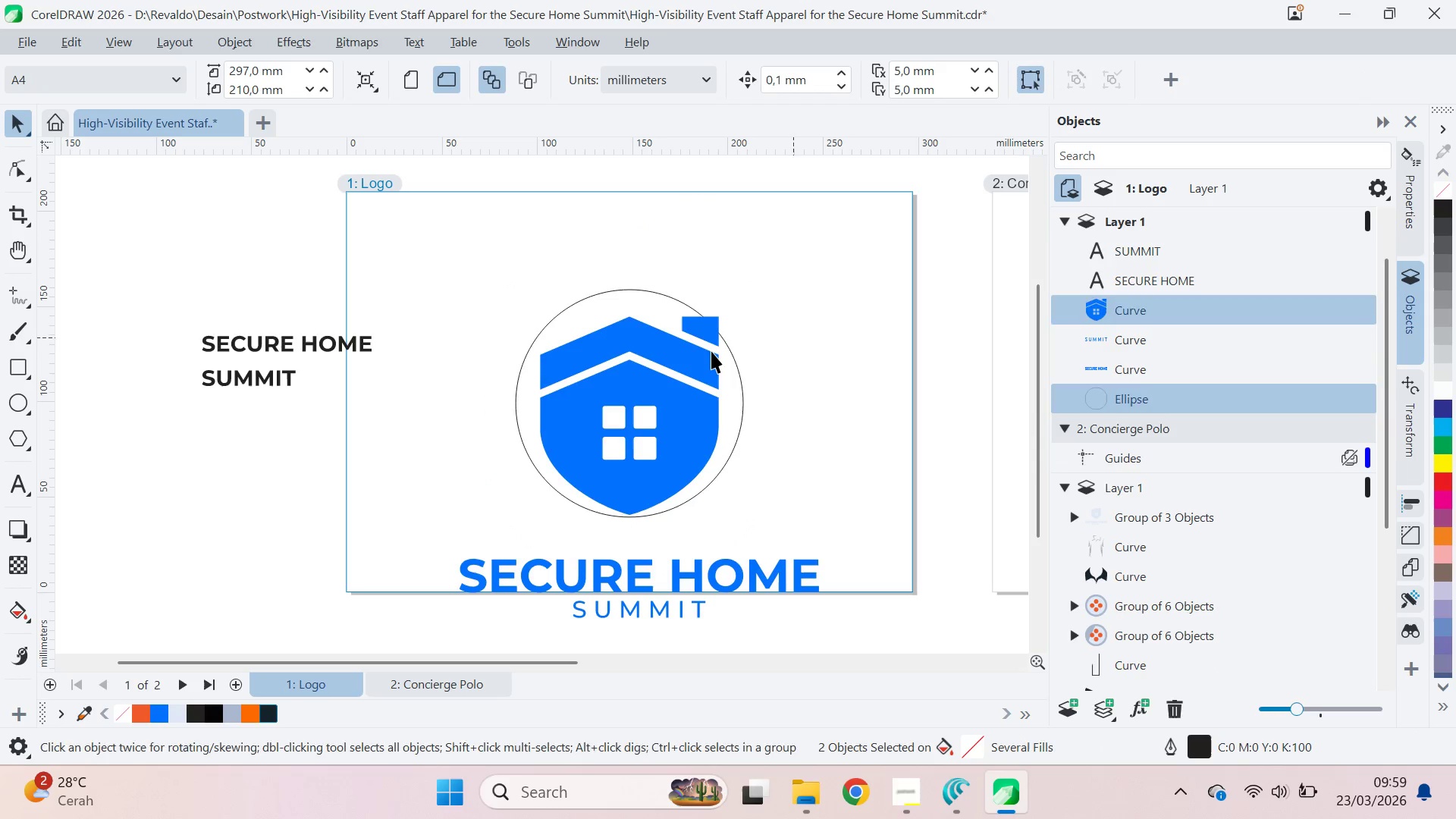 
double_click([708, 350])
 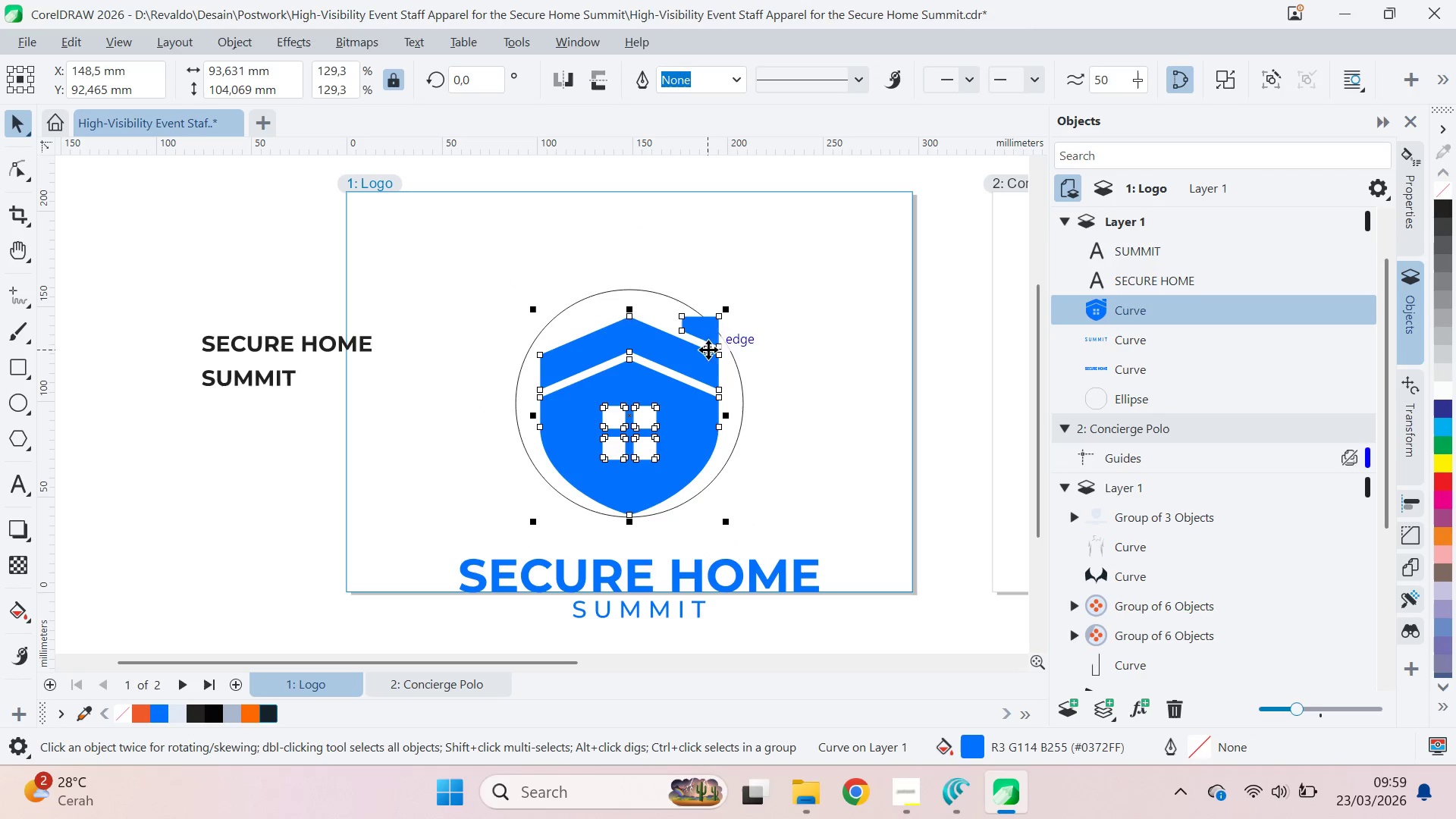 
hold_key(key=ShiftLeft, duration=1.5)
left_click_drag(start_coordinate=[730, 309], to_coordinate=[792, 320])
 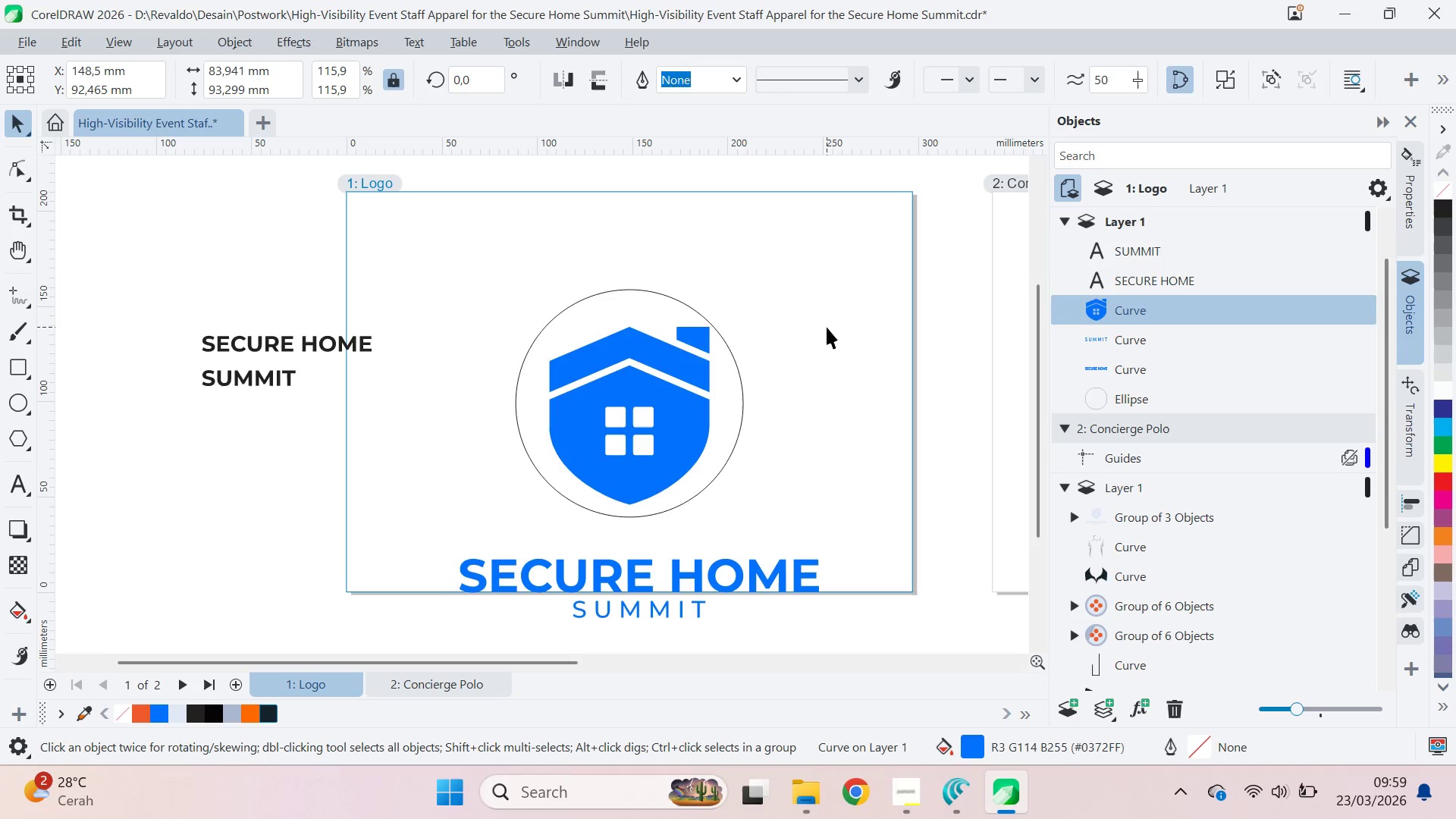 
hold_key(key=ShiftLeft, duration=1.0)
 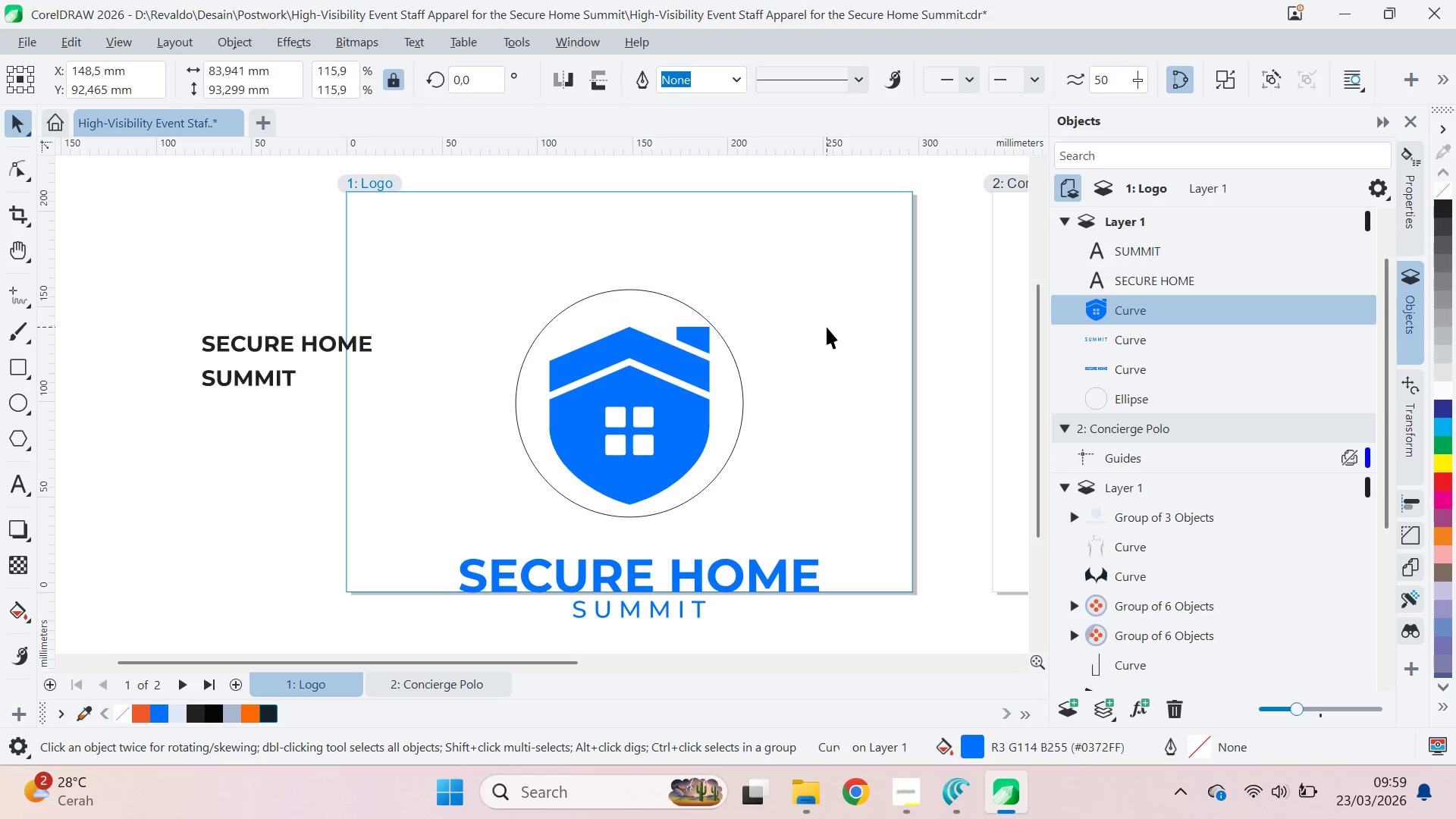 
hold_key(key=ShiftLeft, duration=17.02)
left_click([827, 327])
 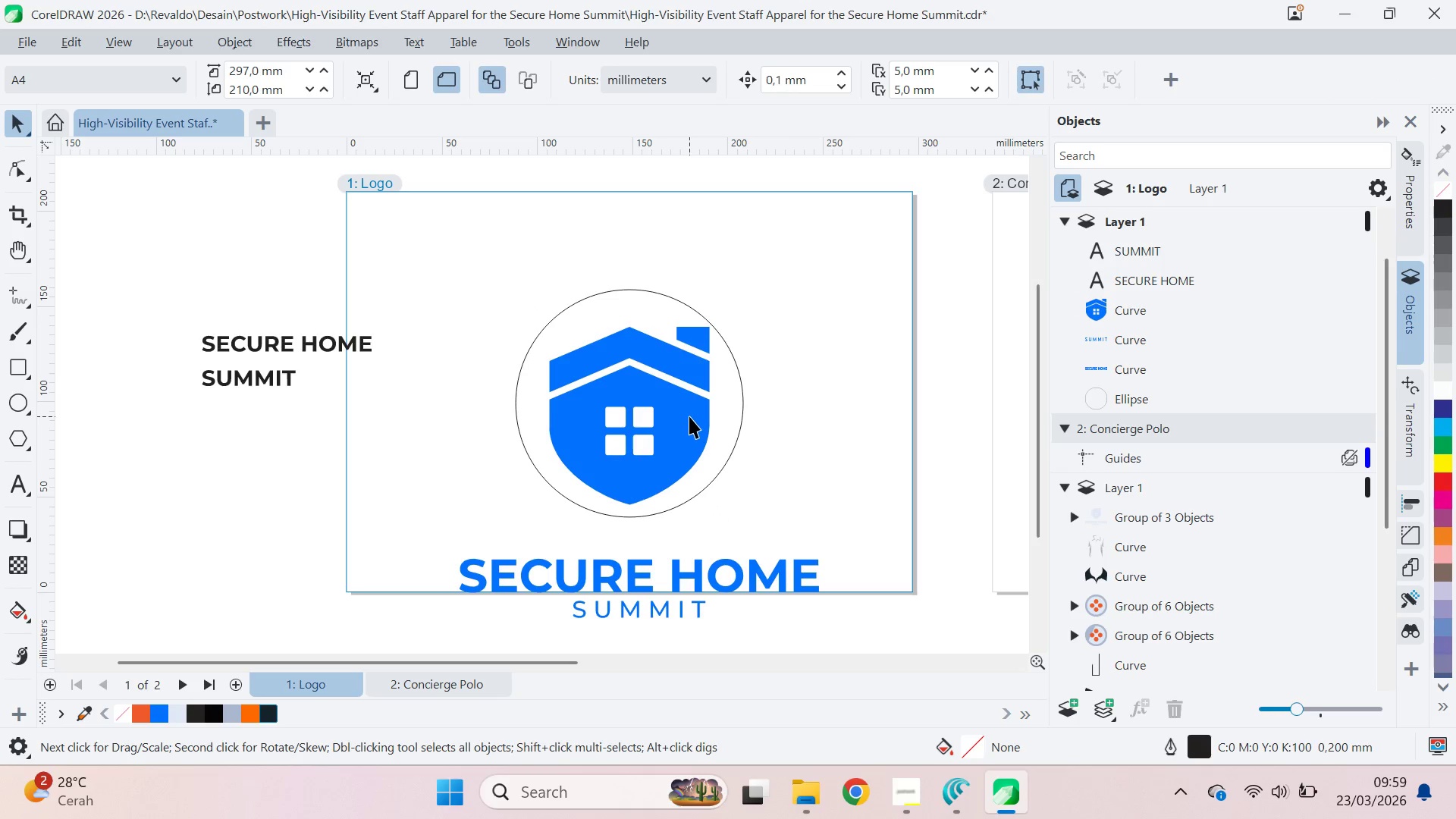 
left_click([287, 351])
 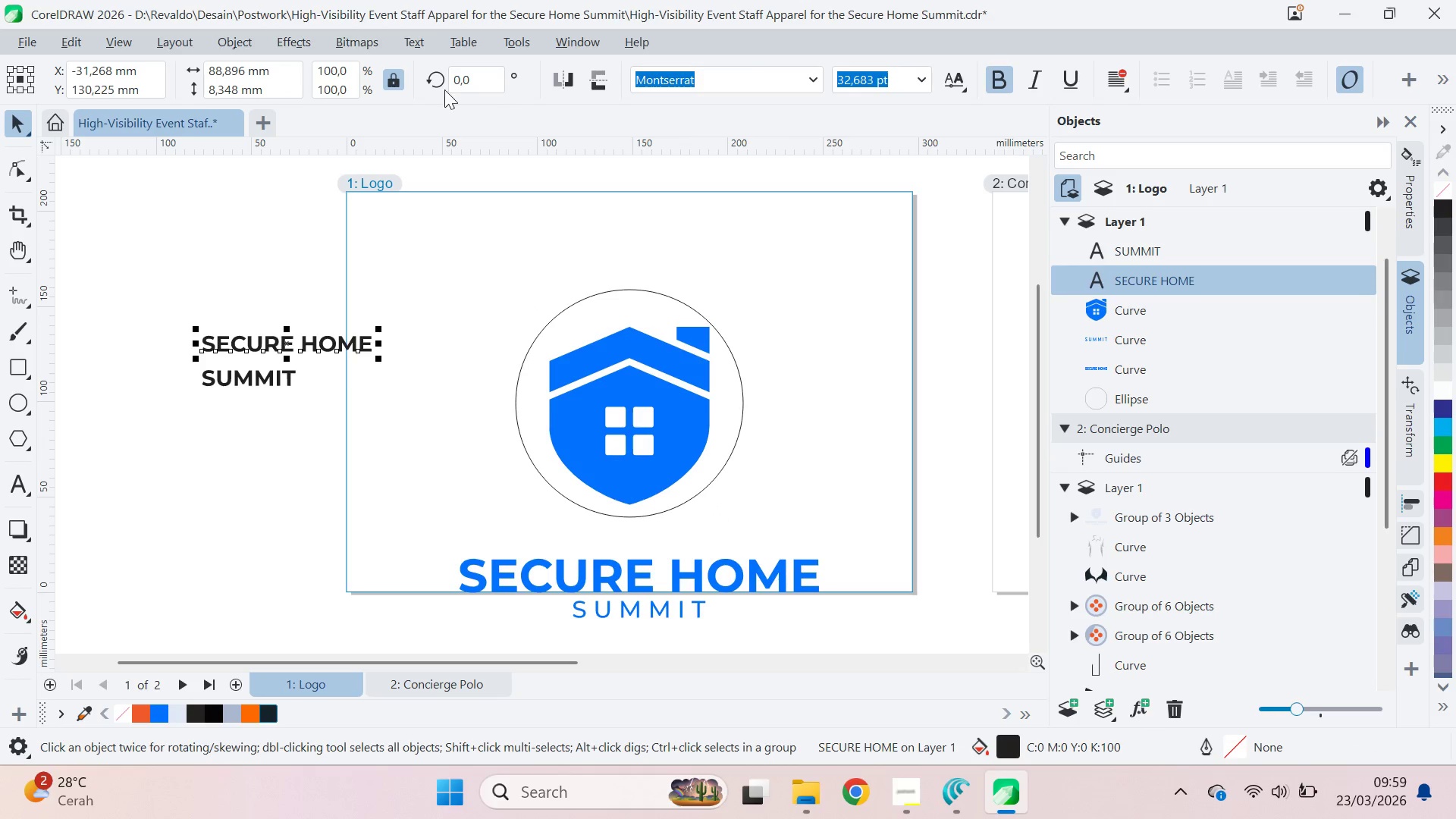 
left_click([428, 36])
 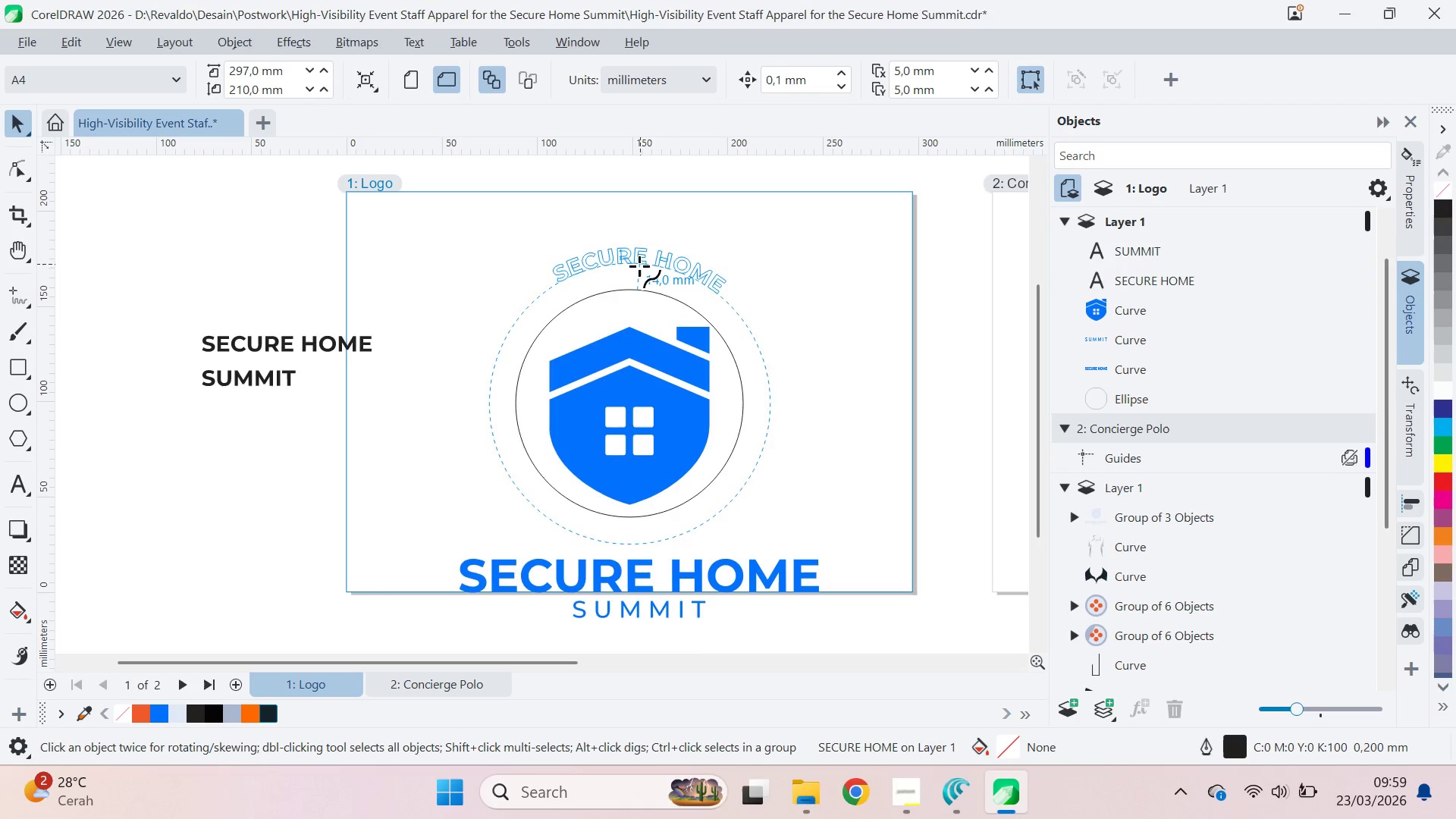 
left_click([628, 293])
 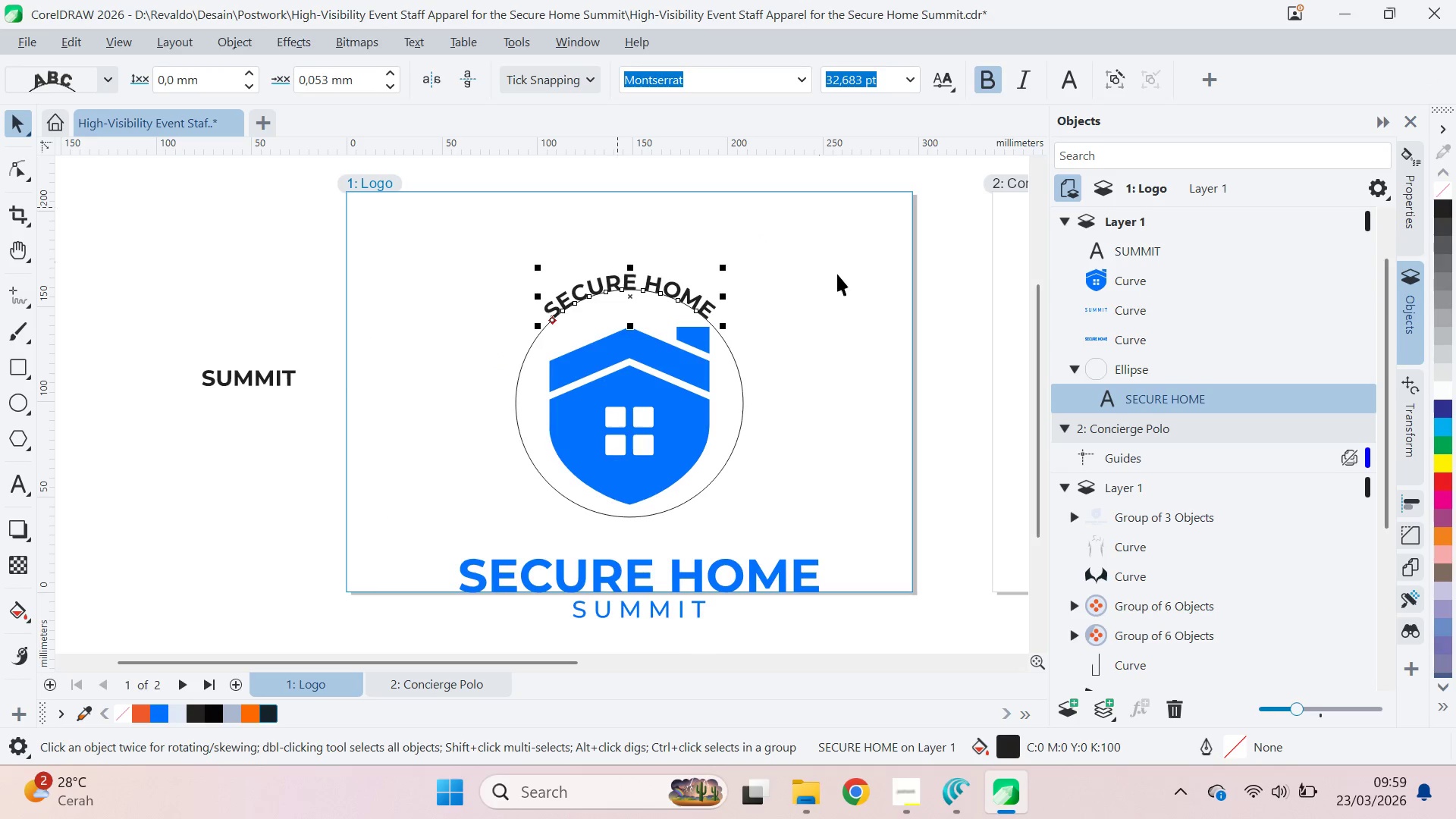 
left_click_drag(start_coordinate=[727, 266], to_coordinate=[805, 234])
 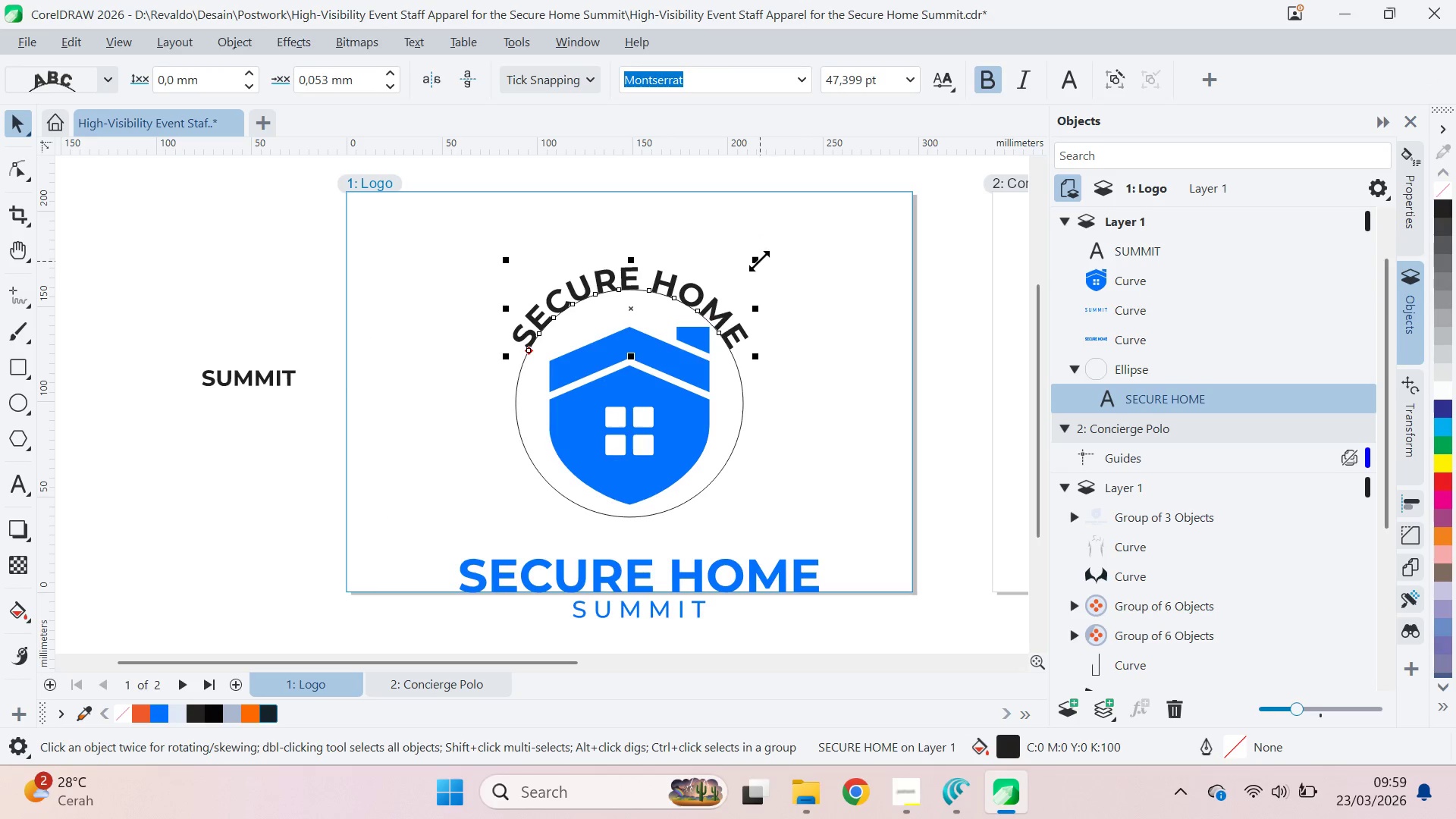 
left_click_drag(start_coordinate=[752, 260], to_coordinate=[837, 230])
 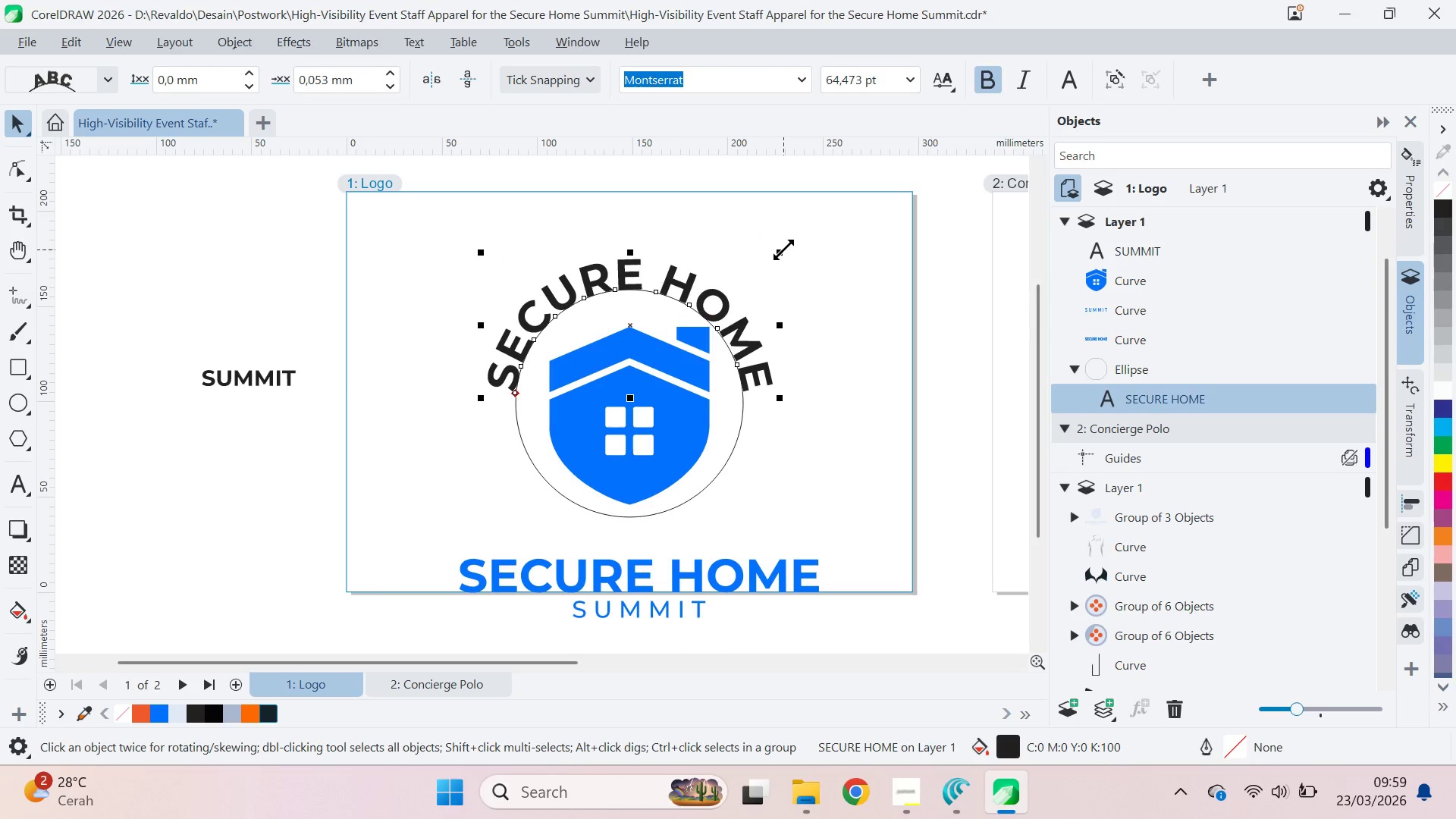 
key(Control+Z)
 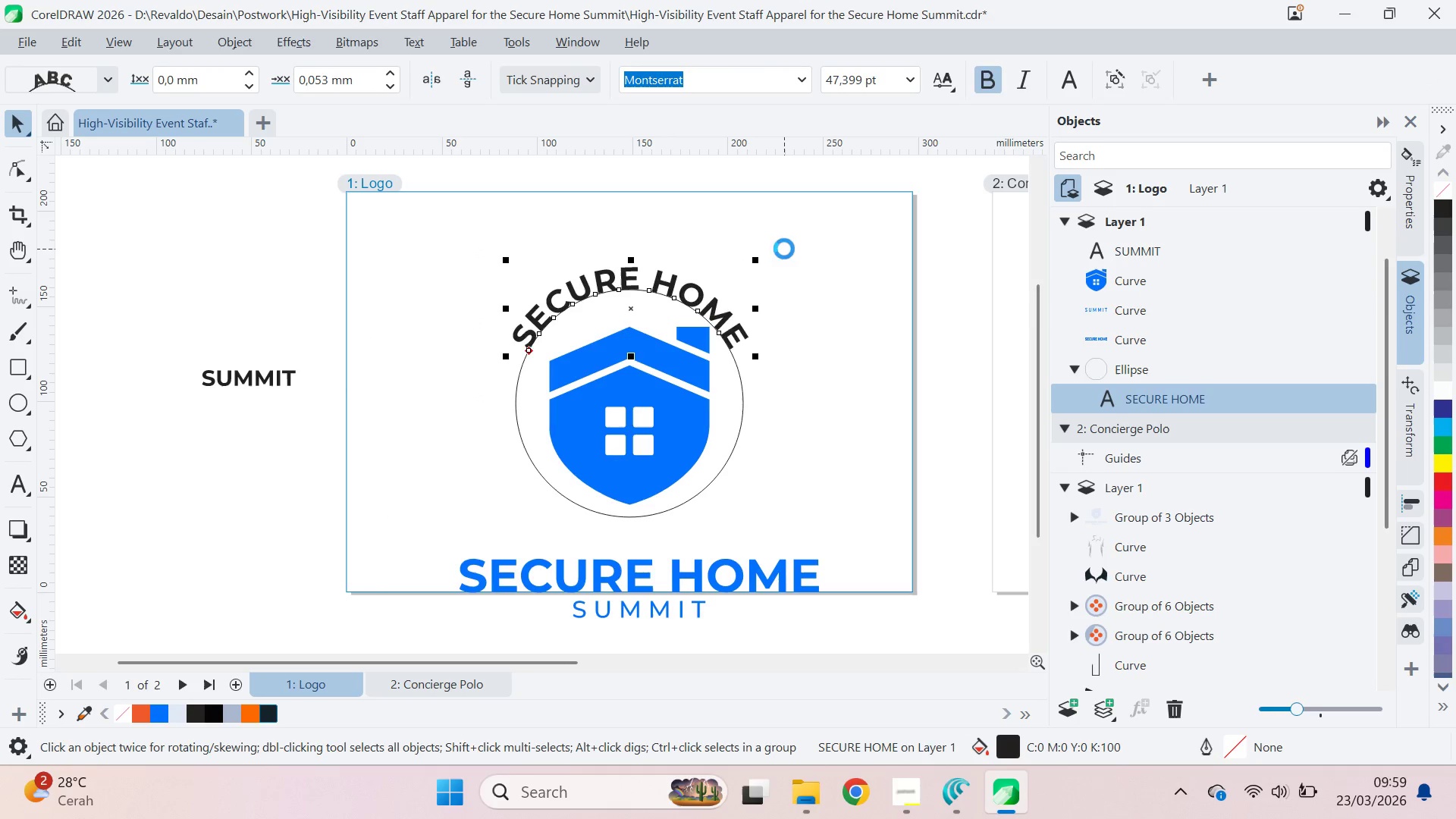 
key(Control+Z)
 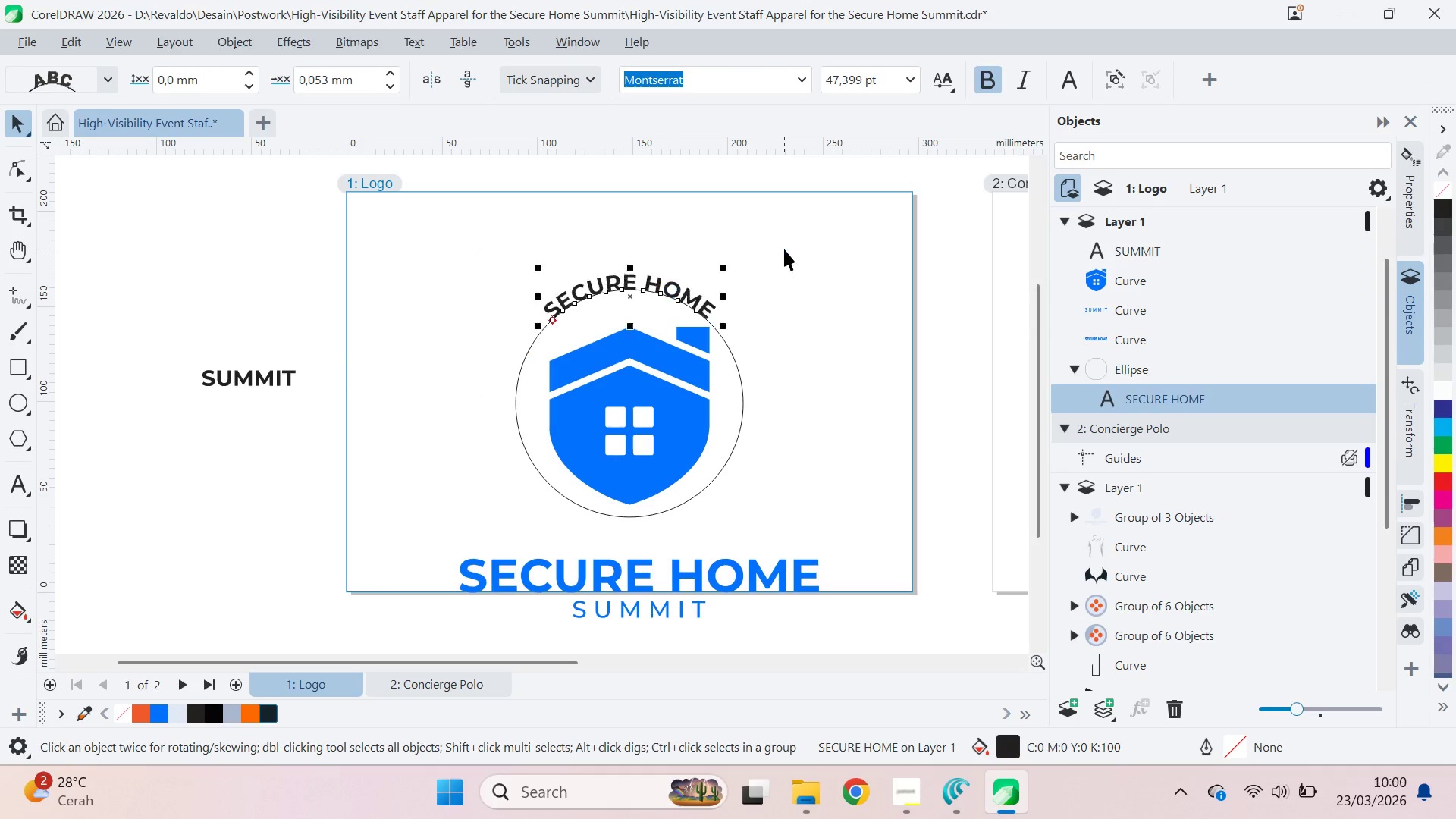 
key(Control+Z)
 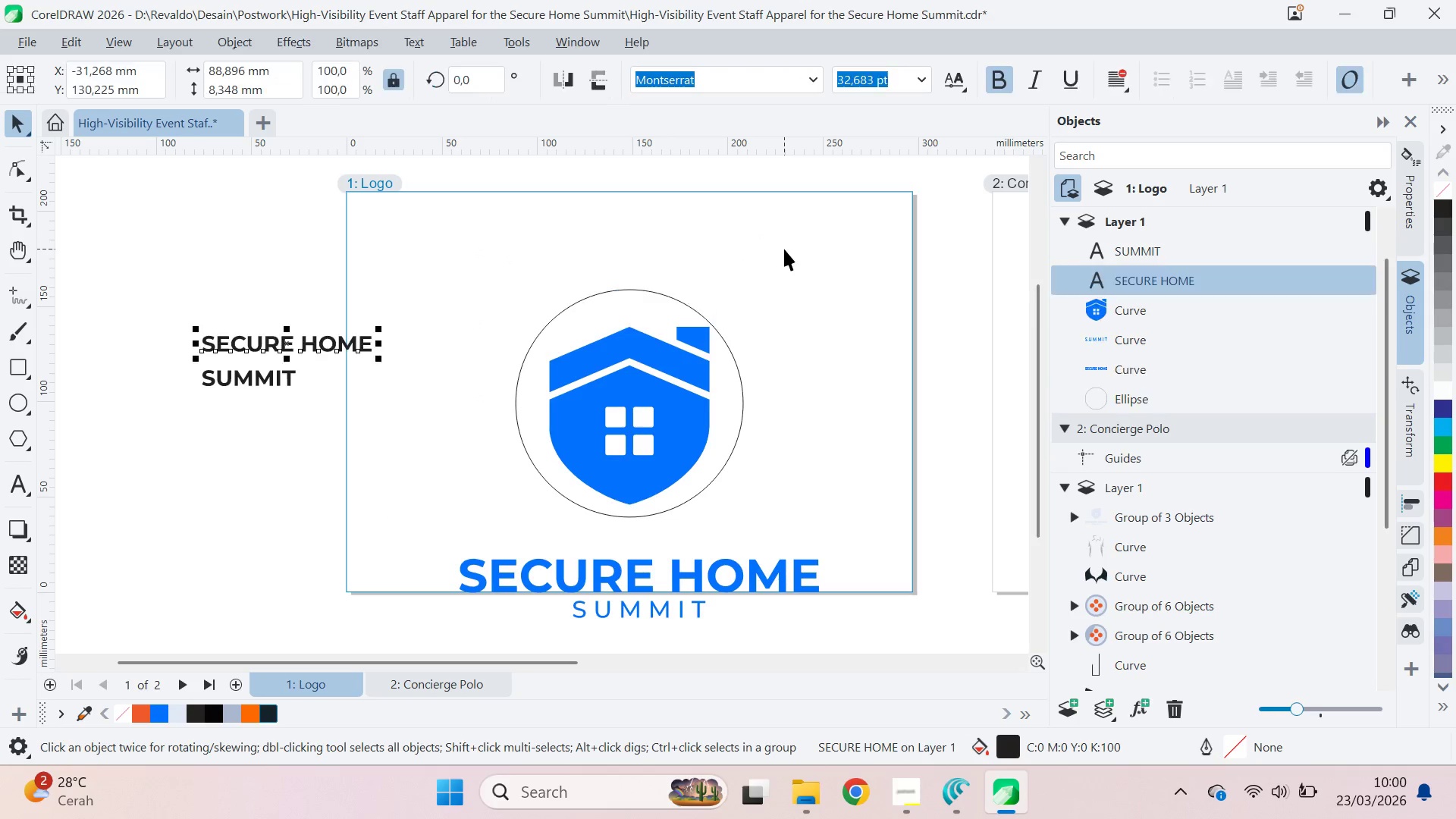 
key(Control+Z)
 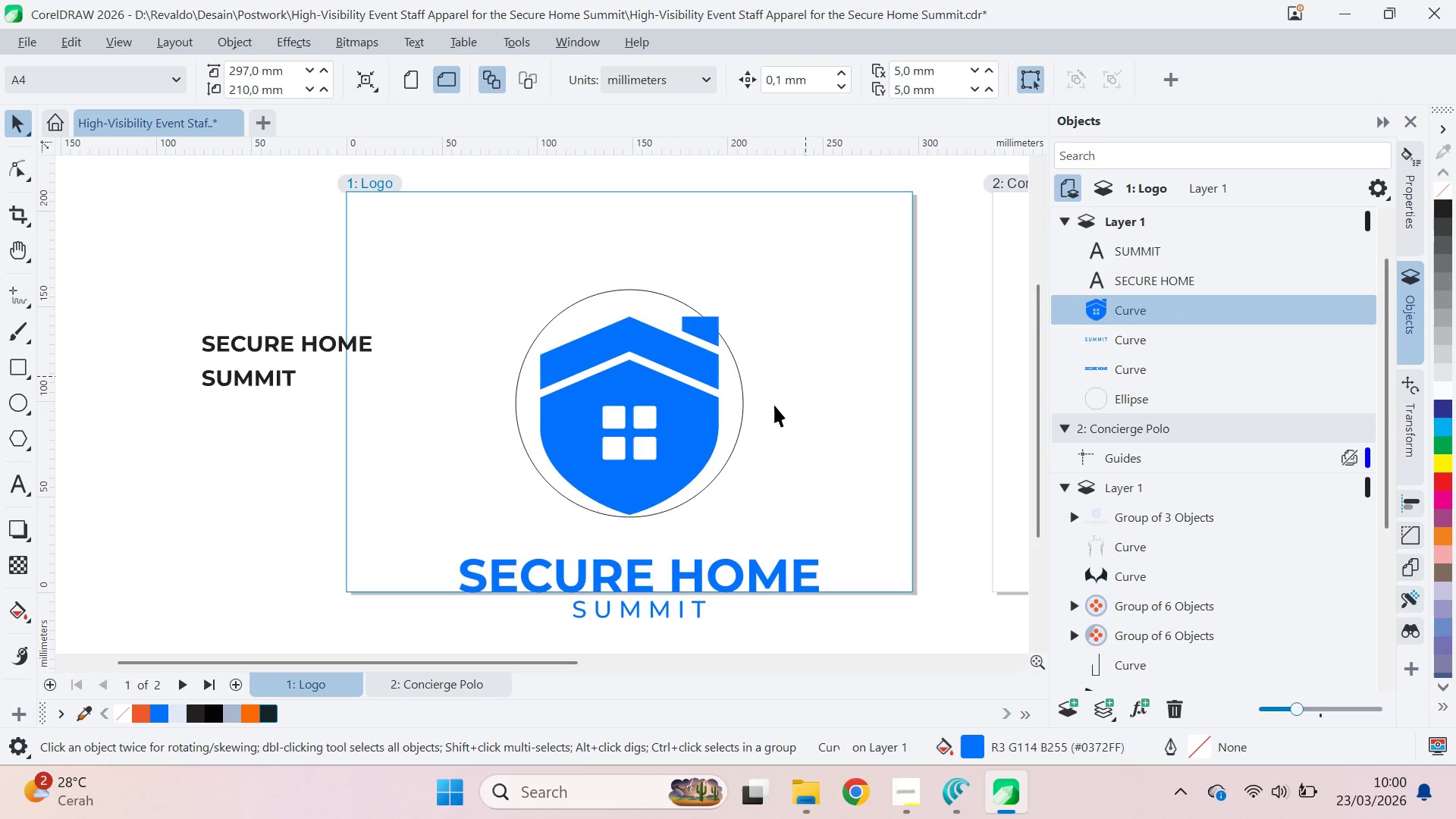 
left_click([743, 410])
 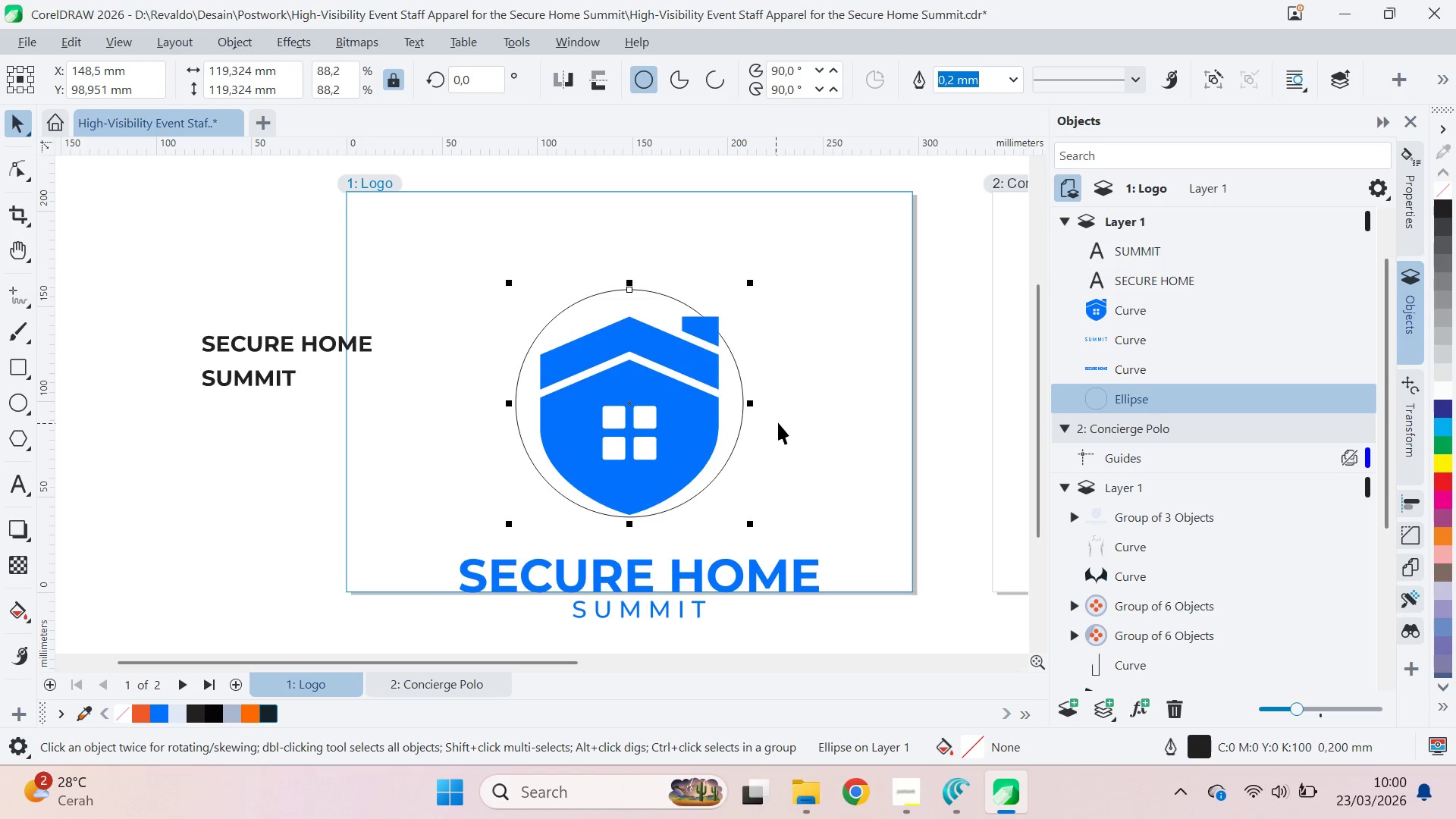 
key(Control+Z)
 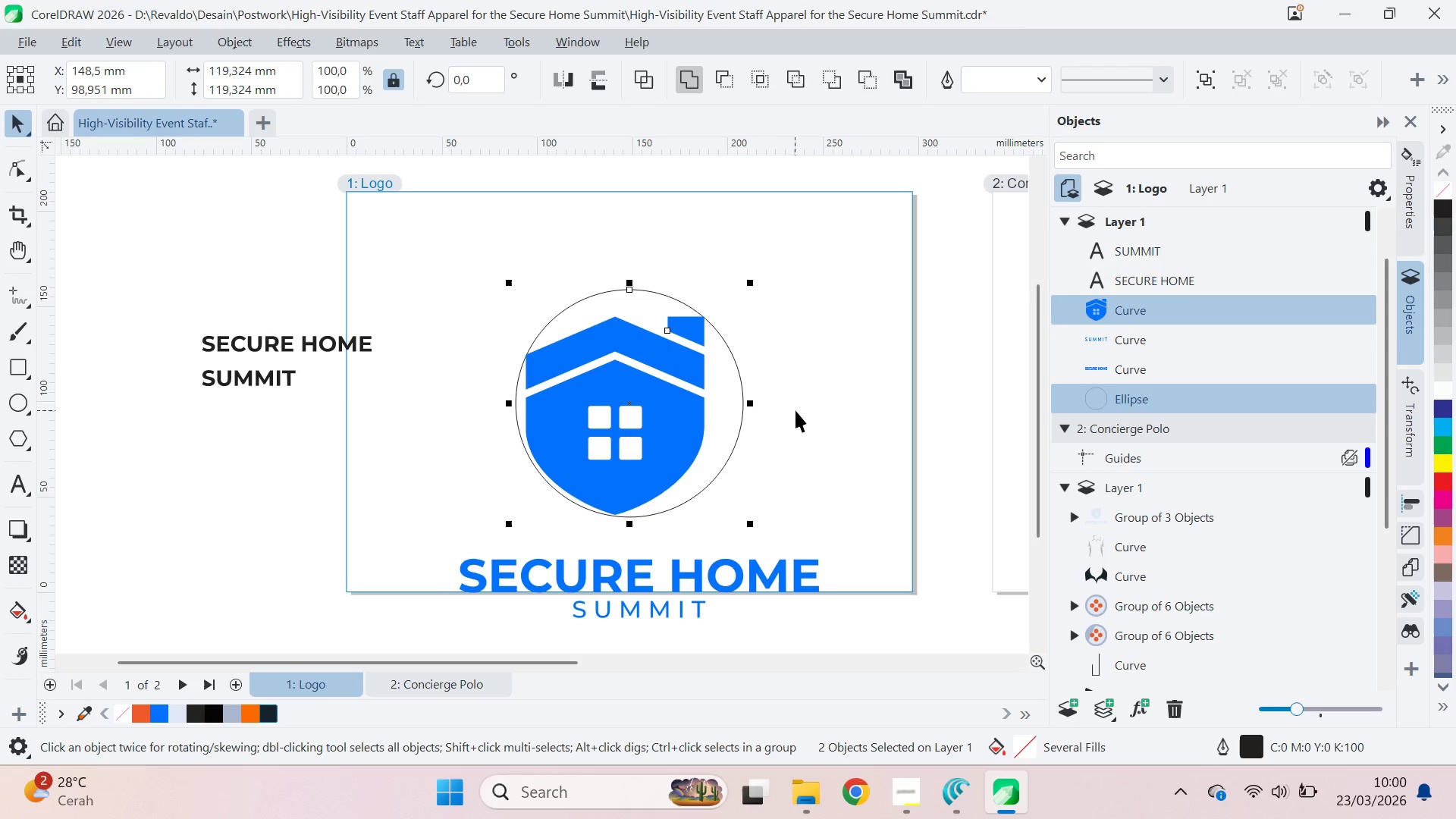 
key(Control+Shift+Z)
 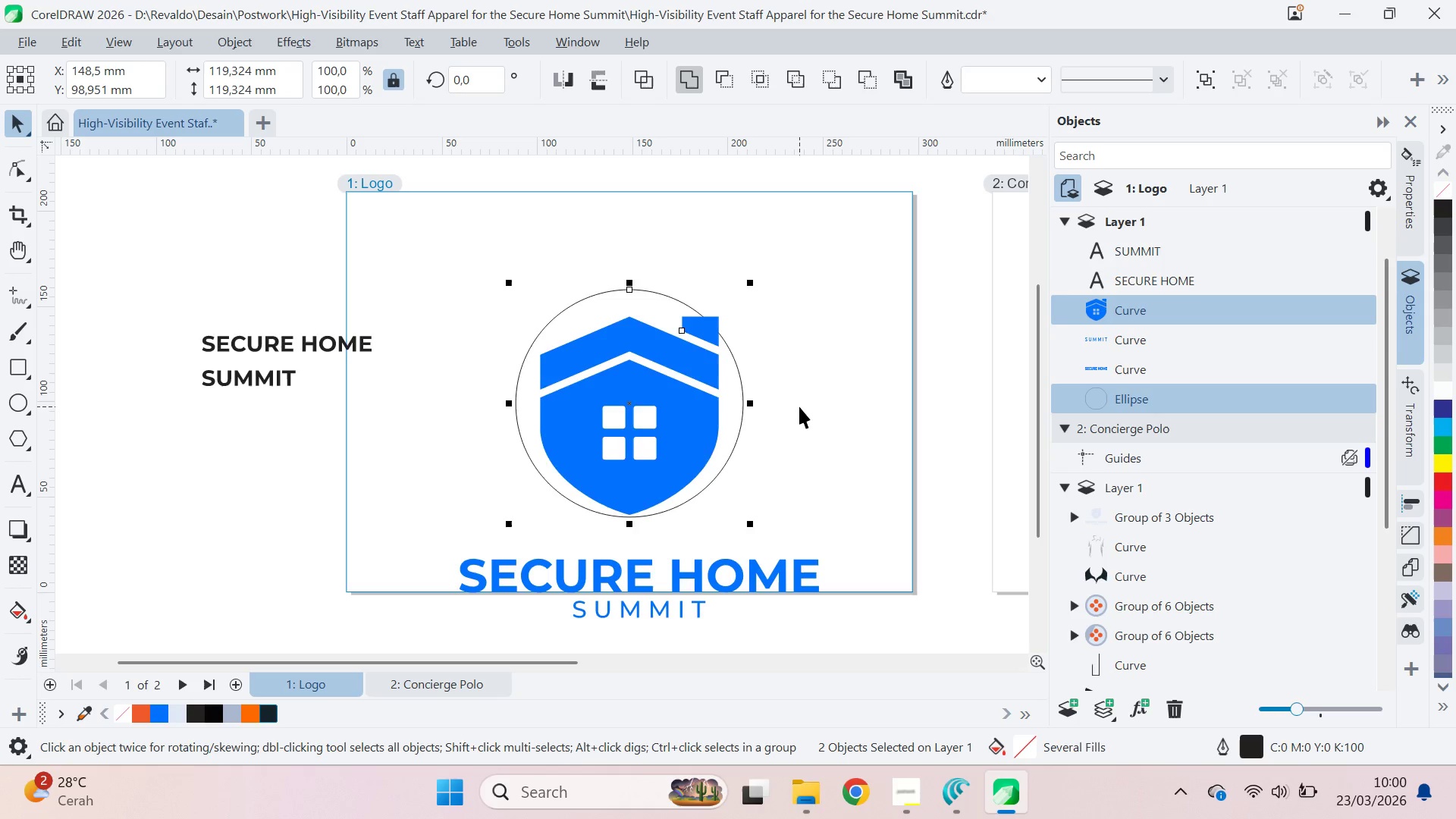 
key(Control+Shift+Z)
 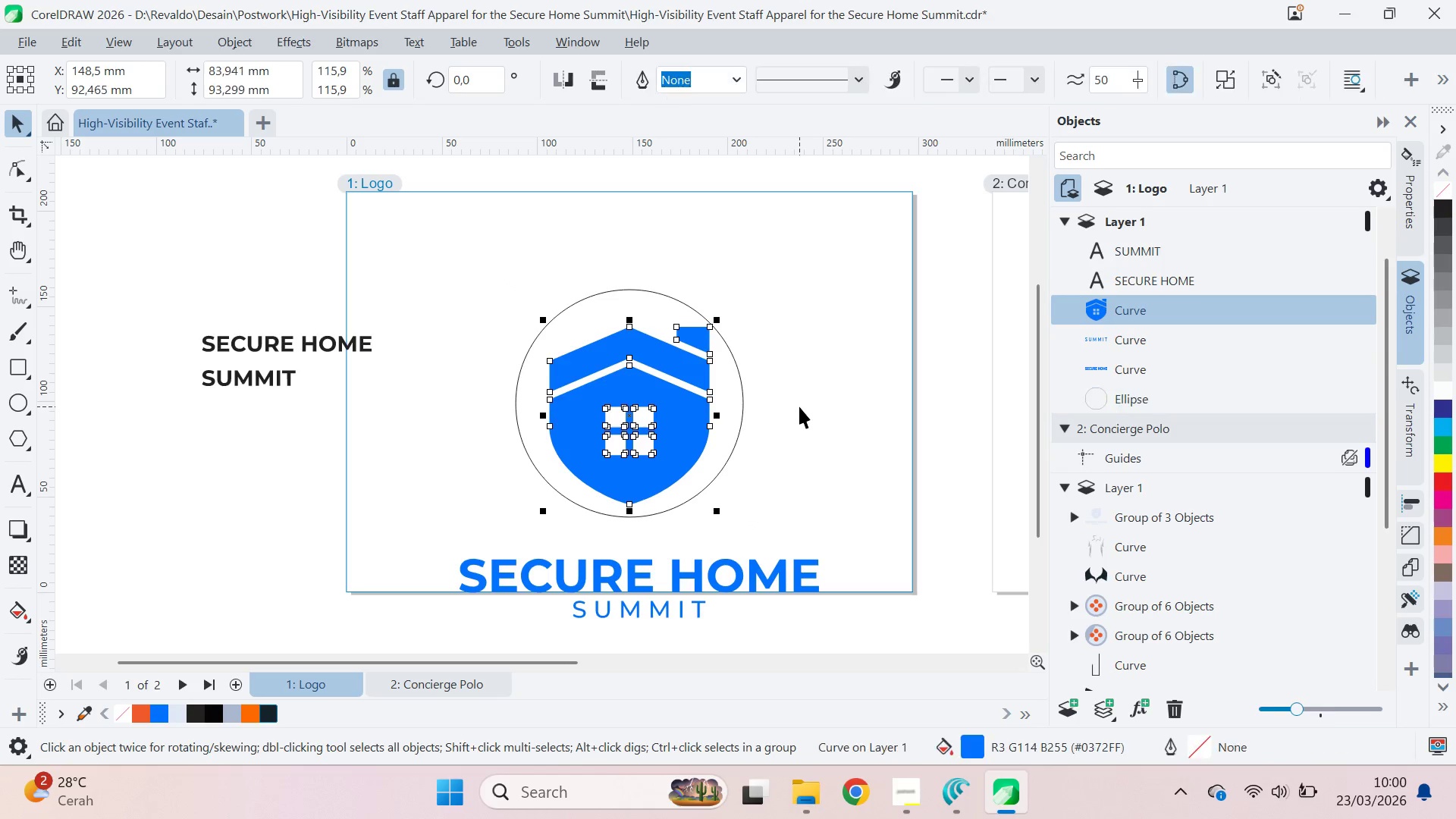 
key(Control+Shift+Z)
 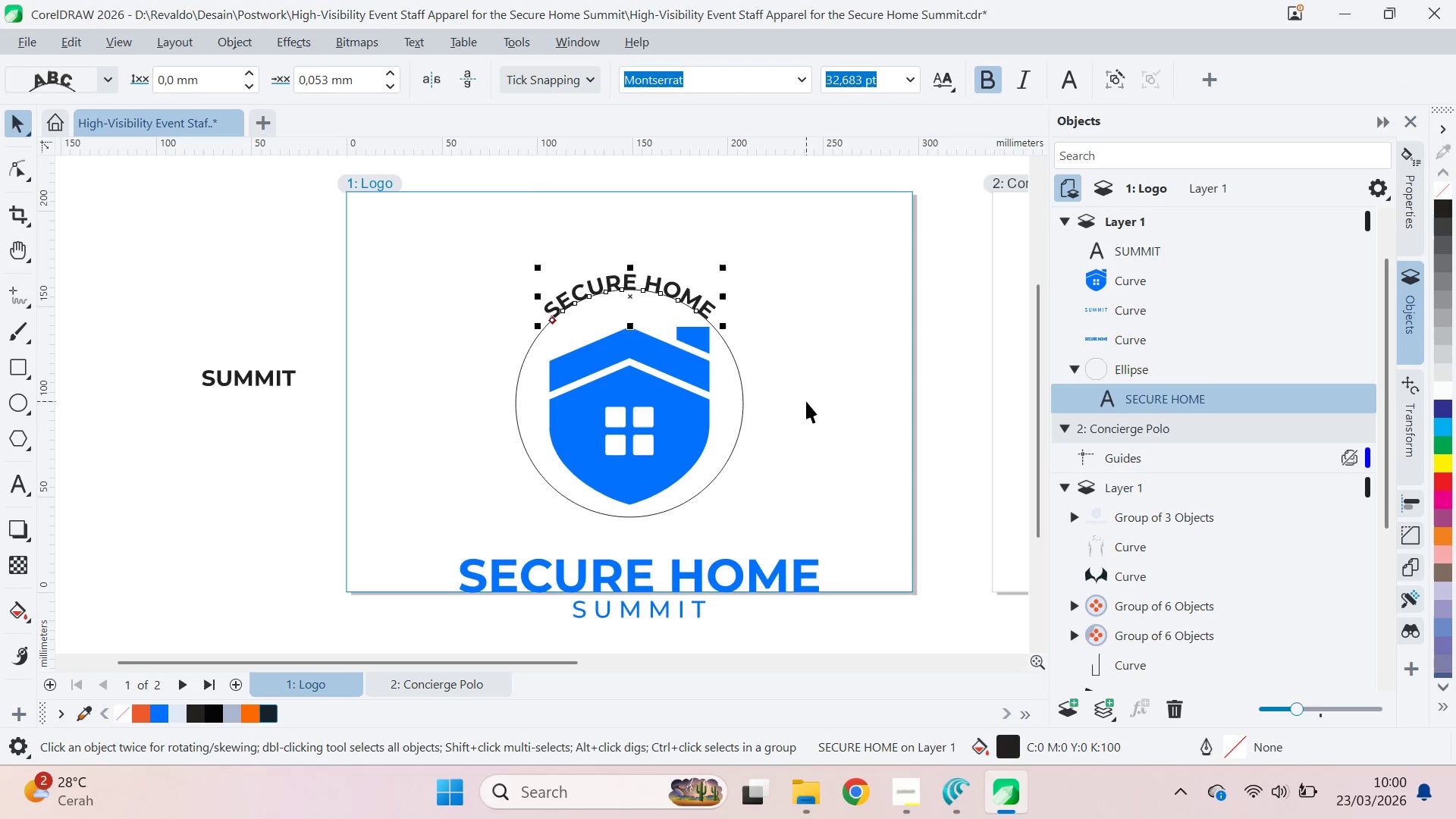 
key(Control+Z)
 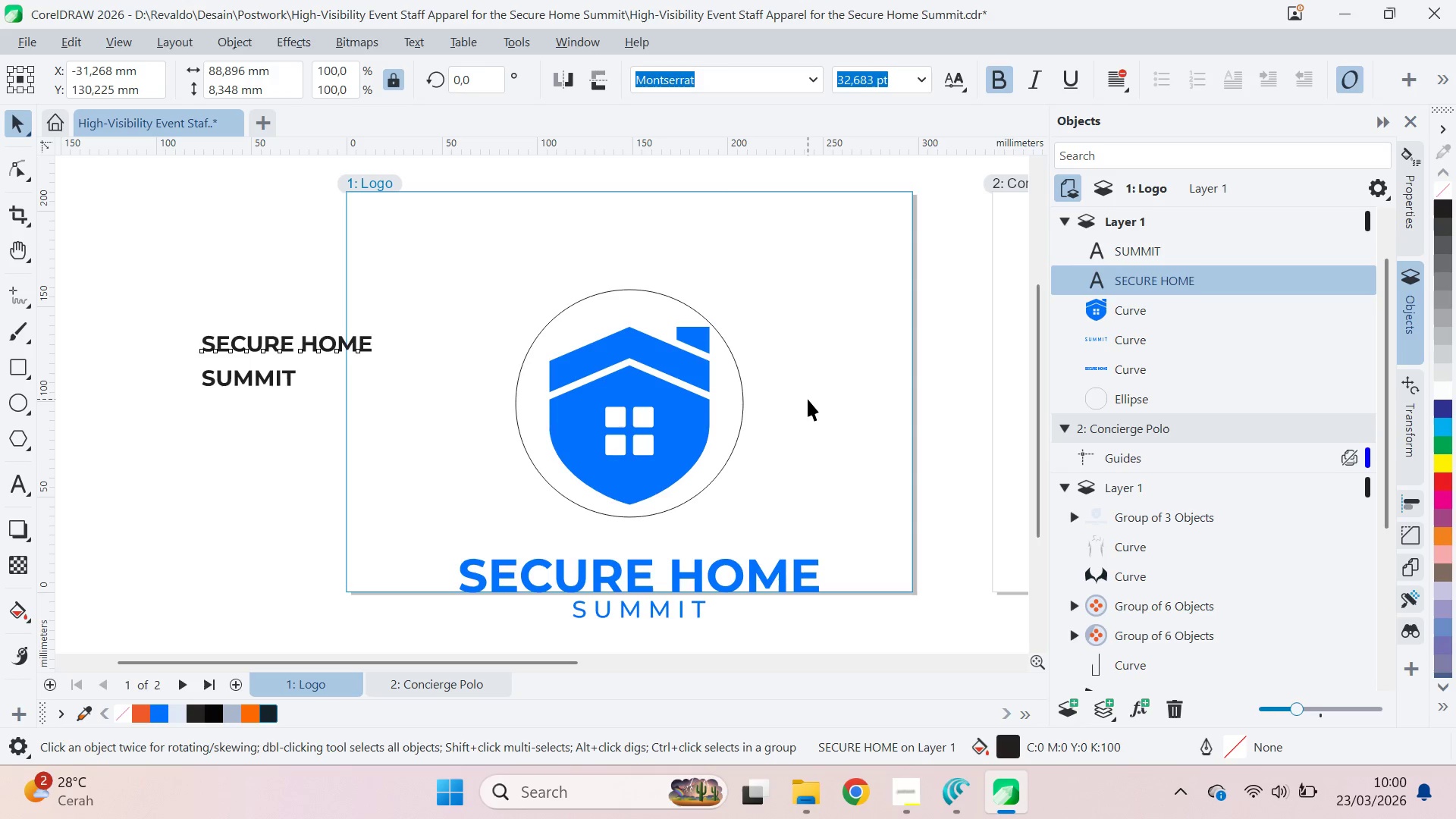 
left_click([808, 399])
 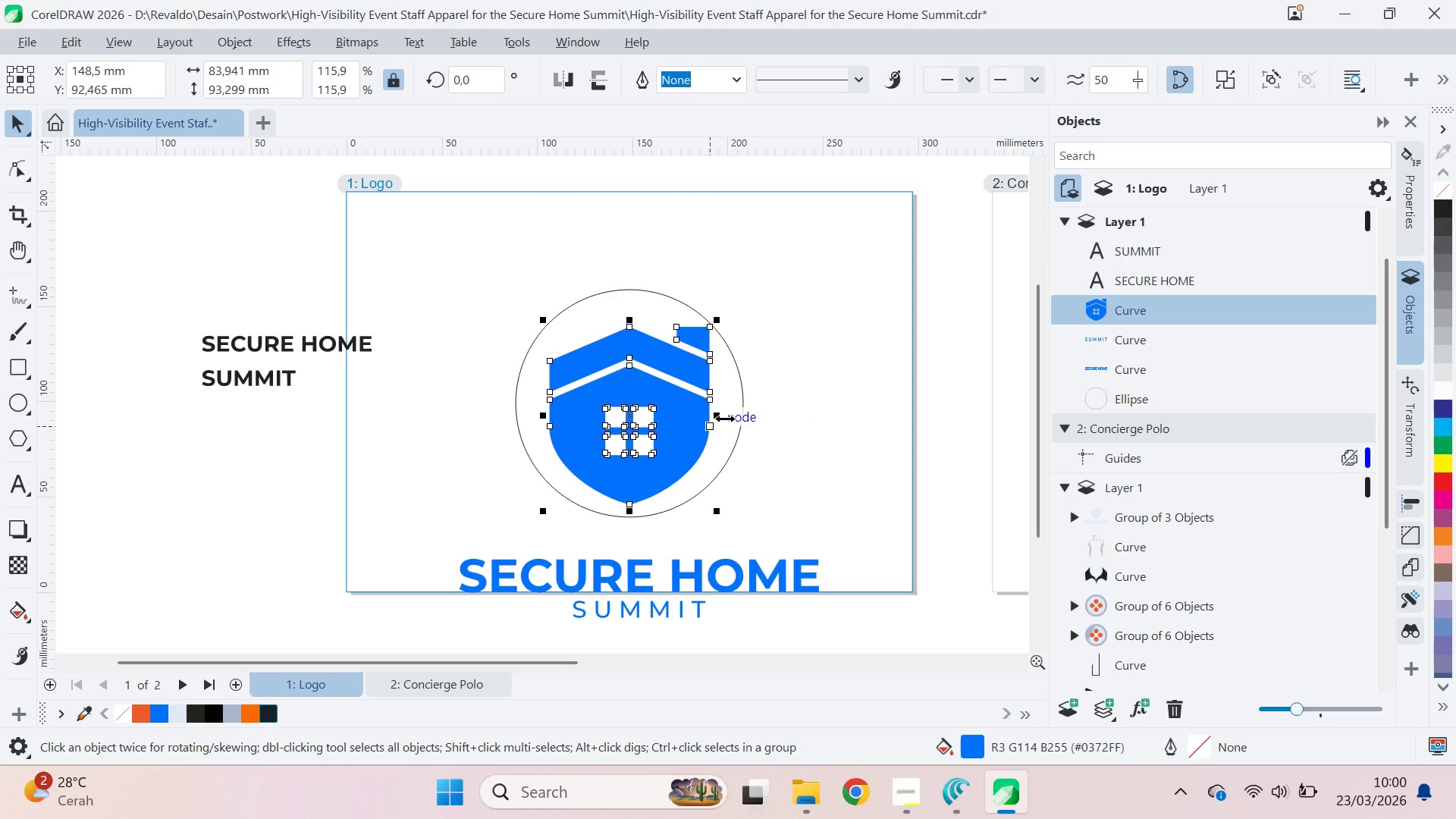 
double_click([739, 415])
 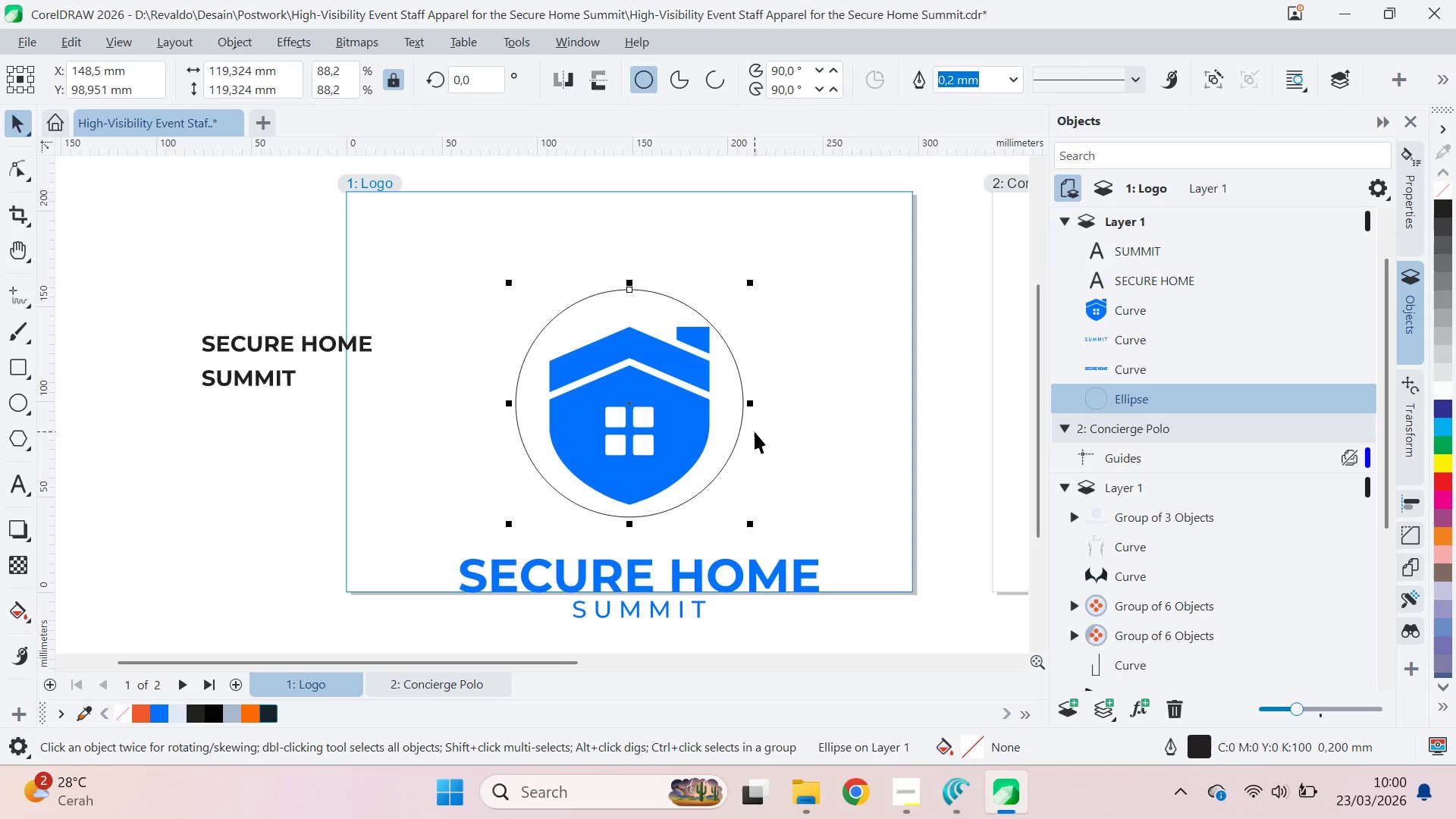 
key(Delete)
 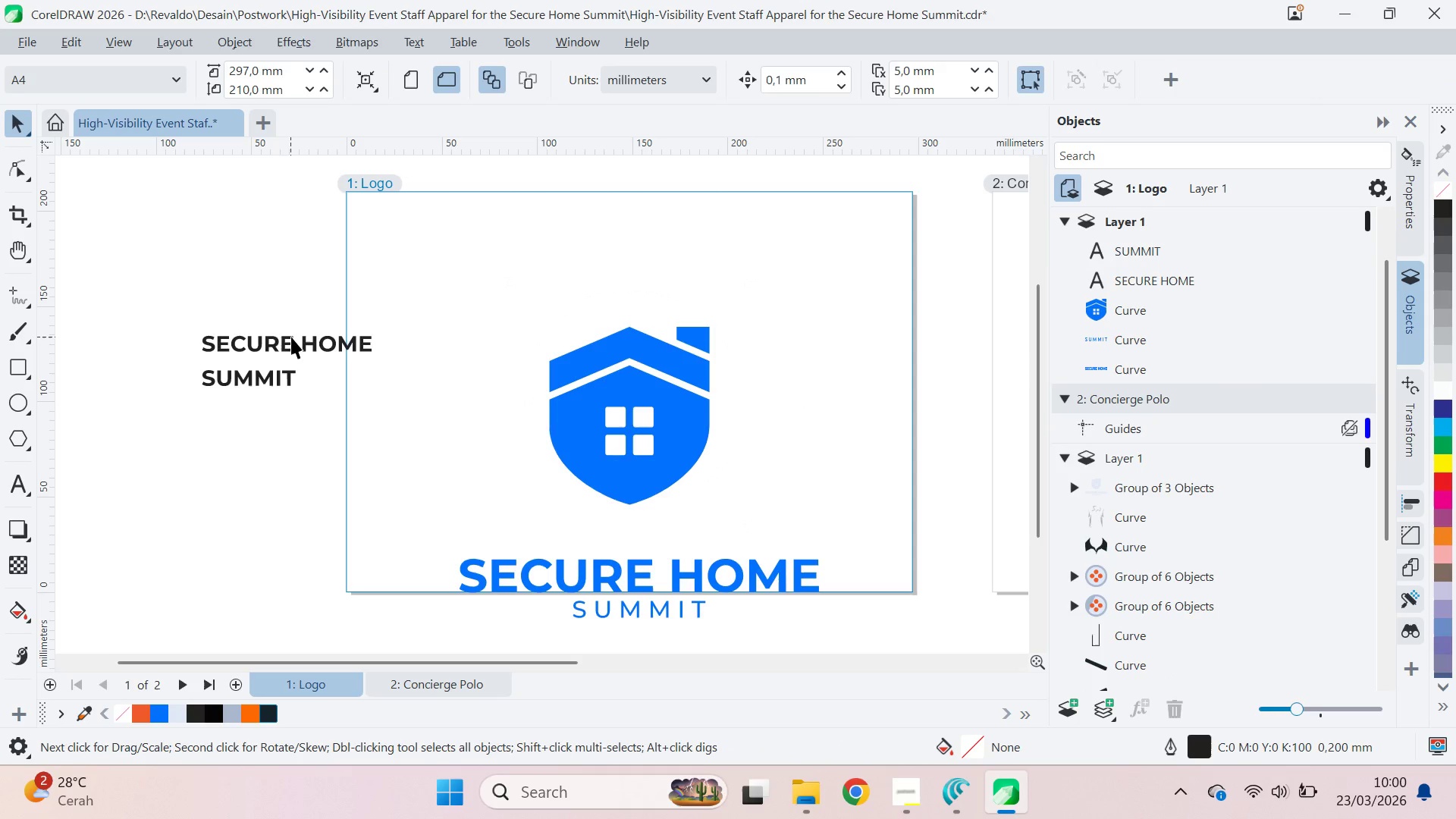 
left_click_drag(start_coordinate=[310, 343], to_coordinate=[651, 297])
 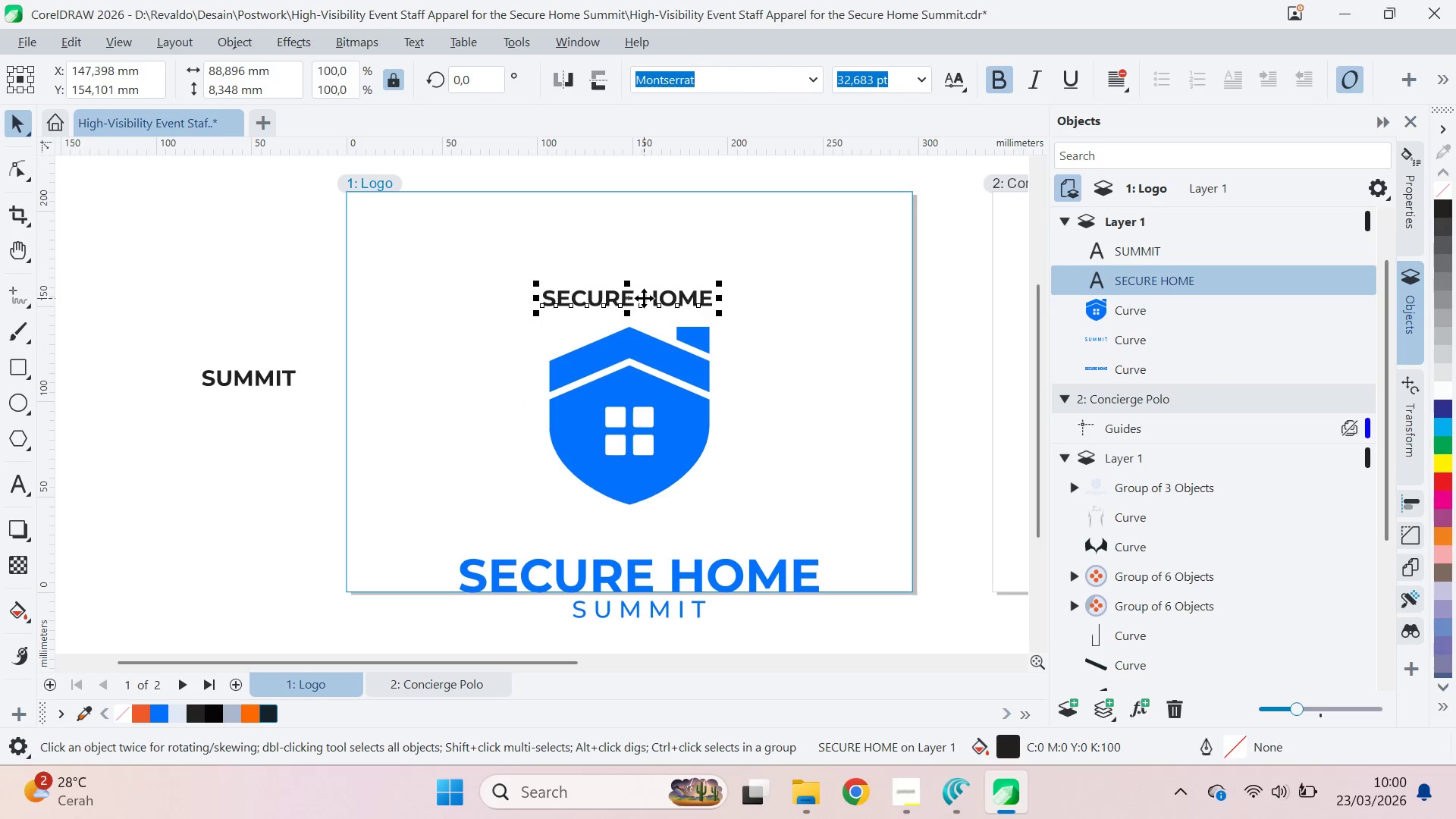 
double_click([644, 298])
 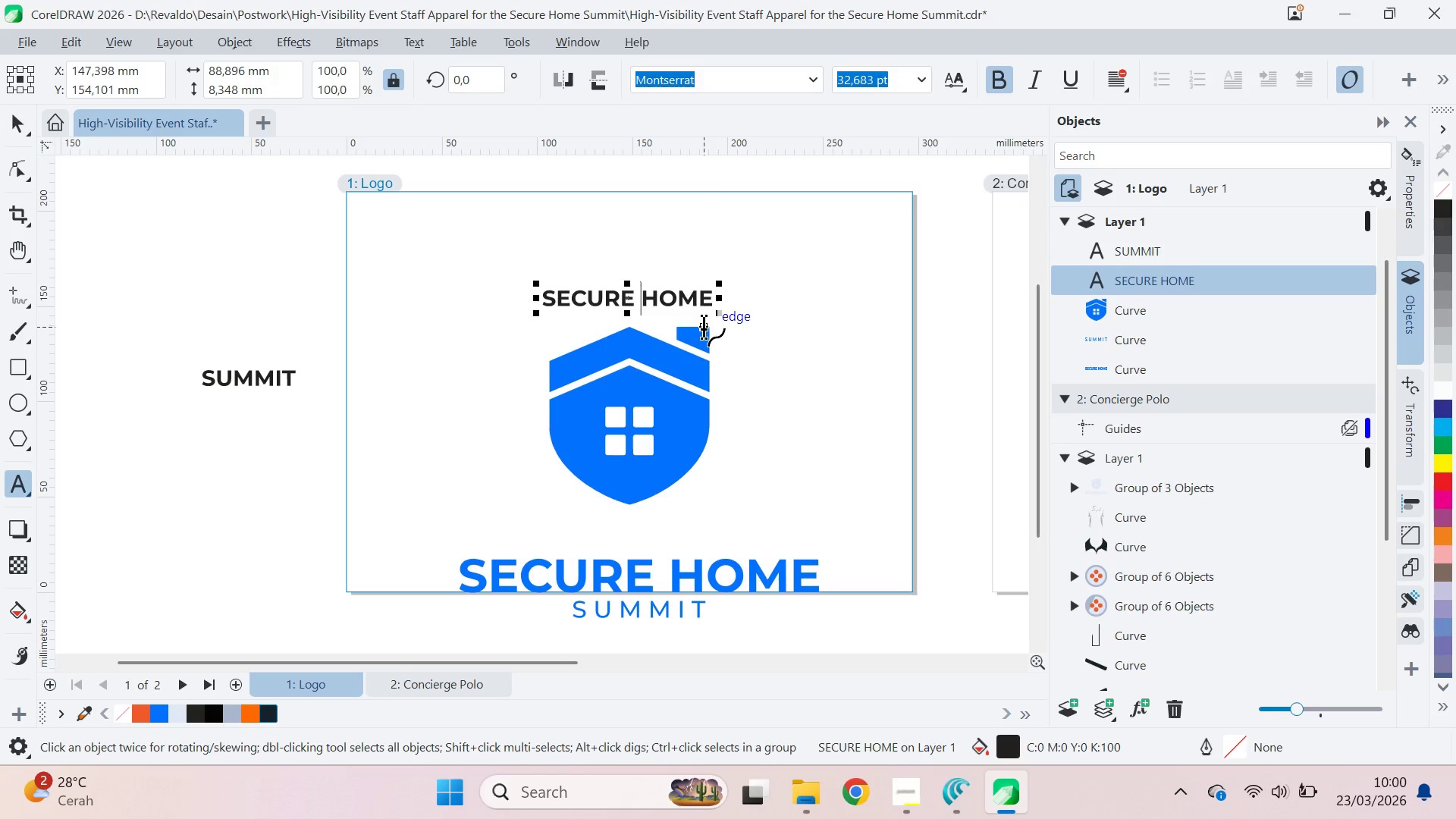 
key(Enter)
 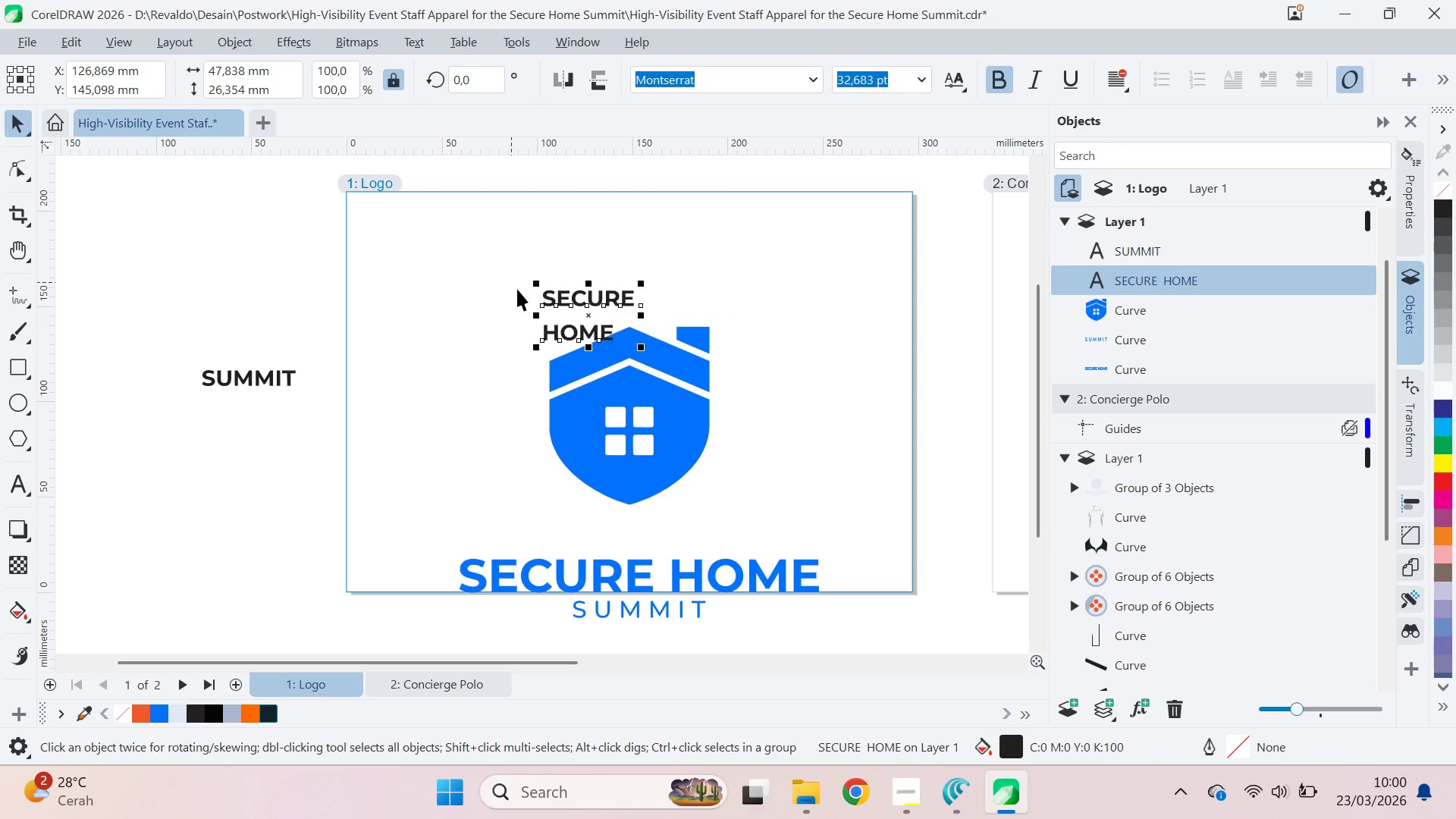 
left_click_drag(start_coordinate=[578, 304], to_coordinate=[617, 248])
 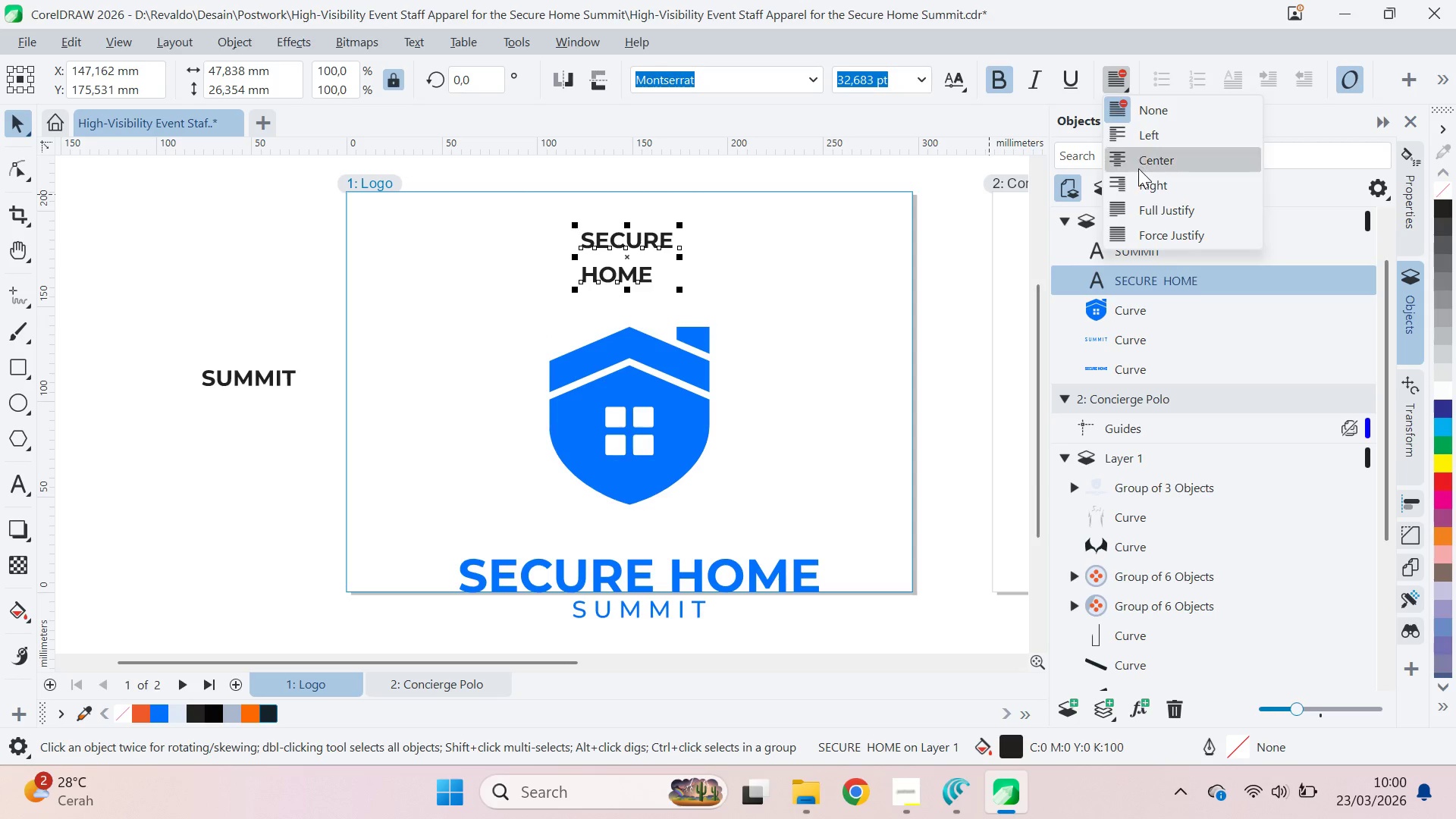 
left_click([1143, 164])
 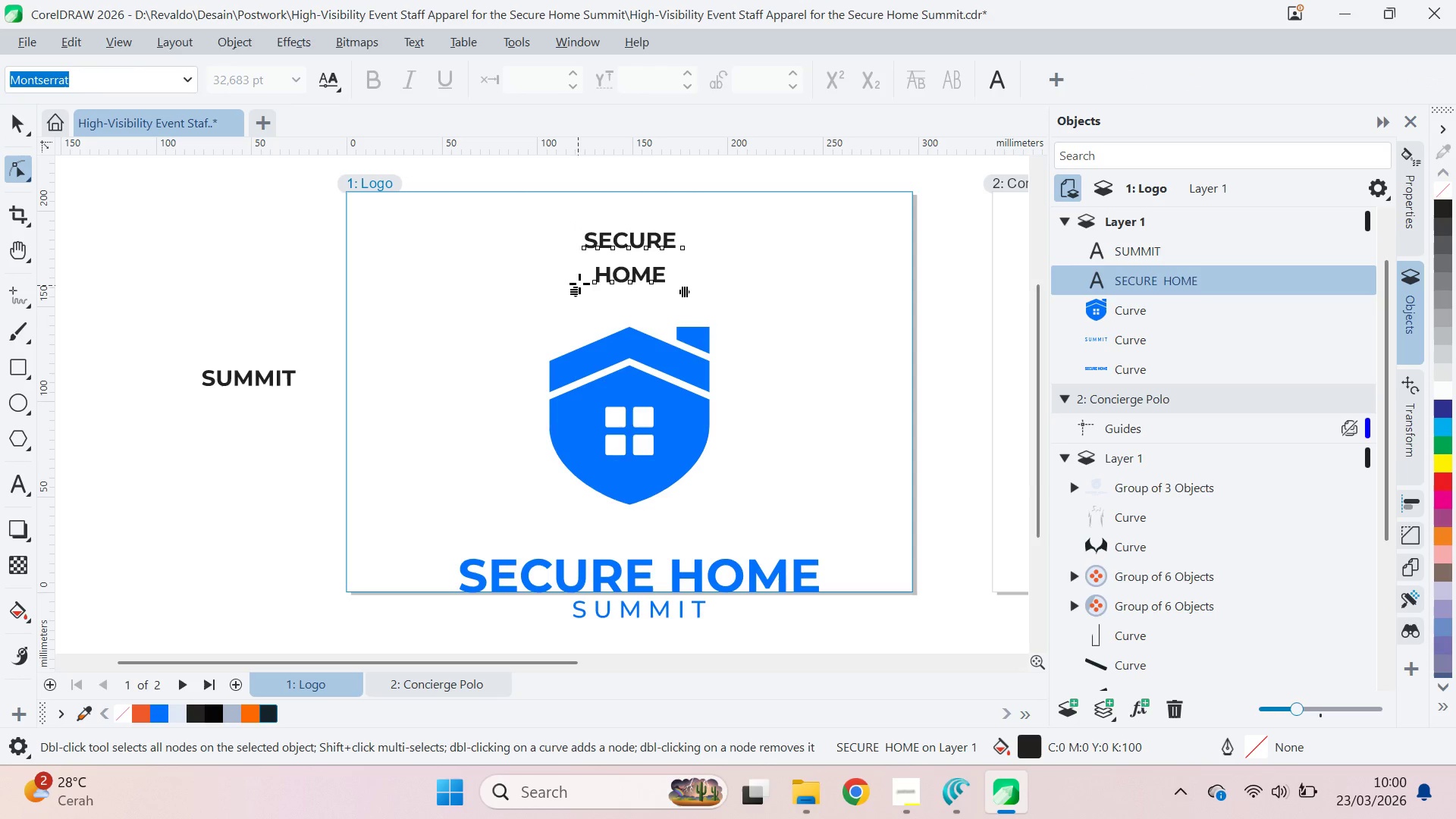 
left_click_drag(start_coordinate=[577, 289], to_coordinate=[578, 266])
 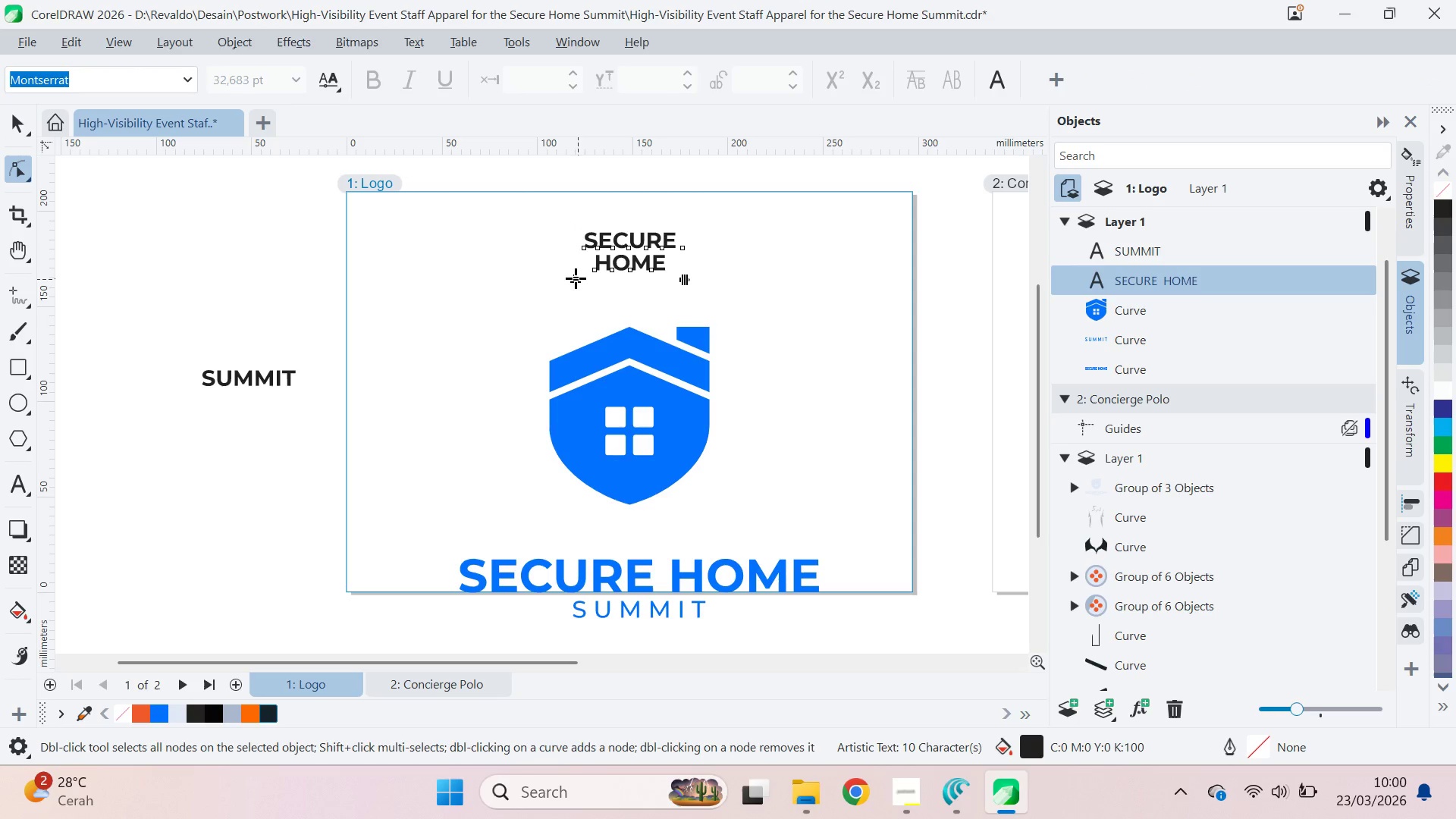 
left_click_drag(start_coordinate=[573, 278], to_coordinate=[574, 271])
 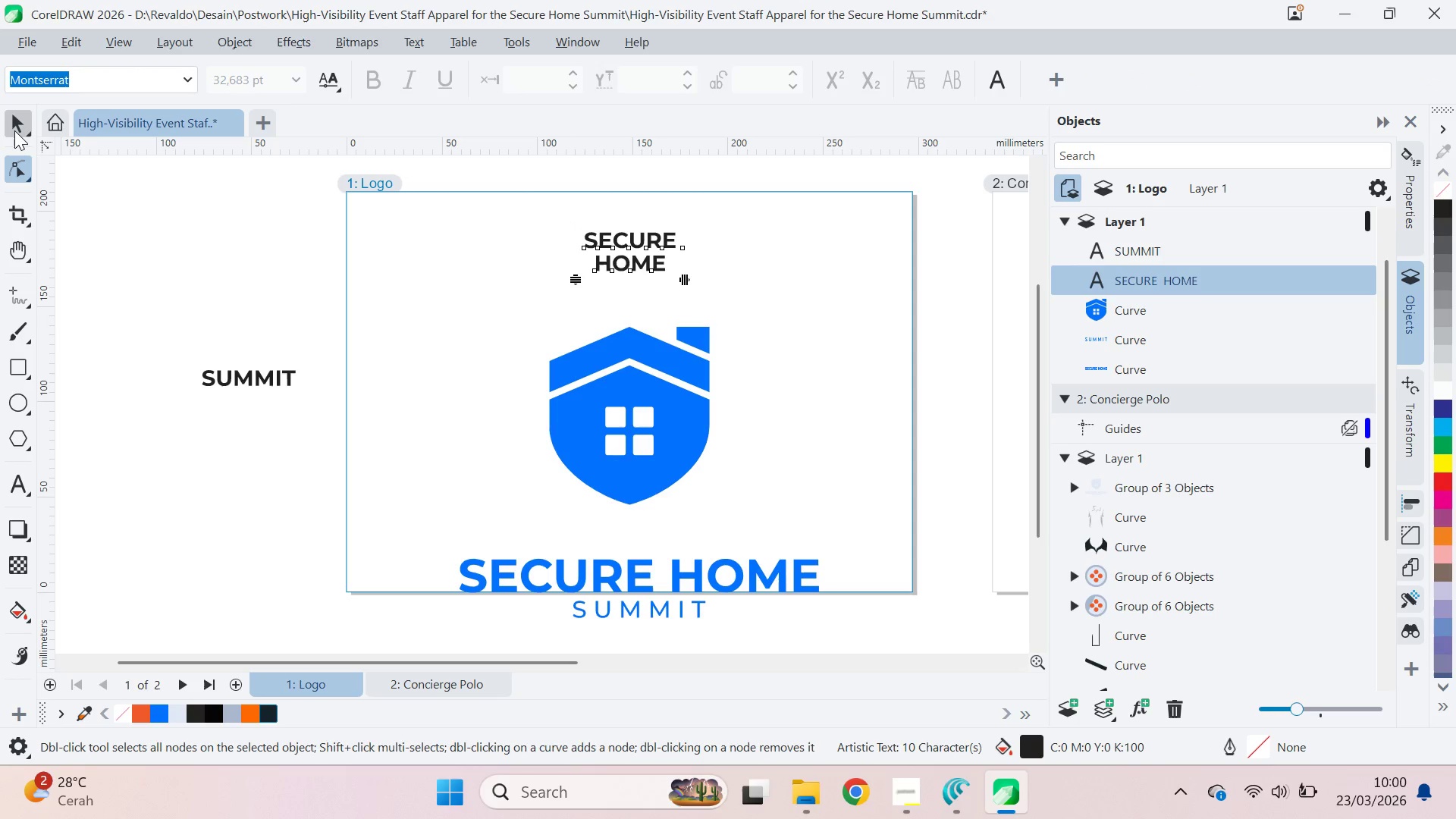 
left_click([14, 130])
 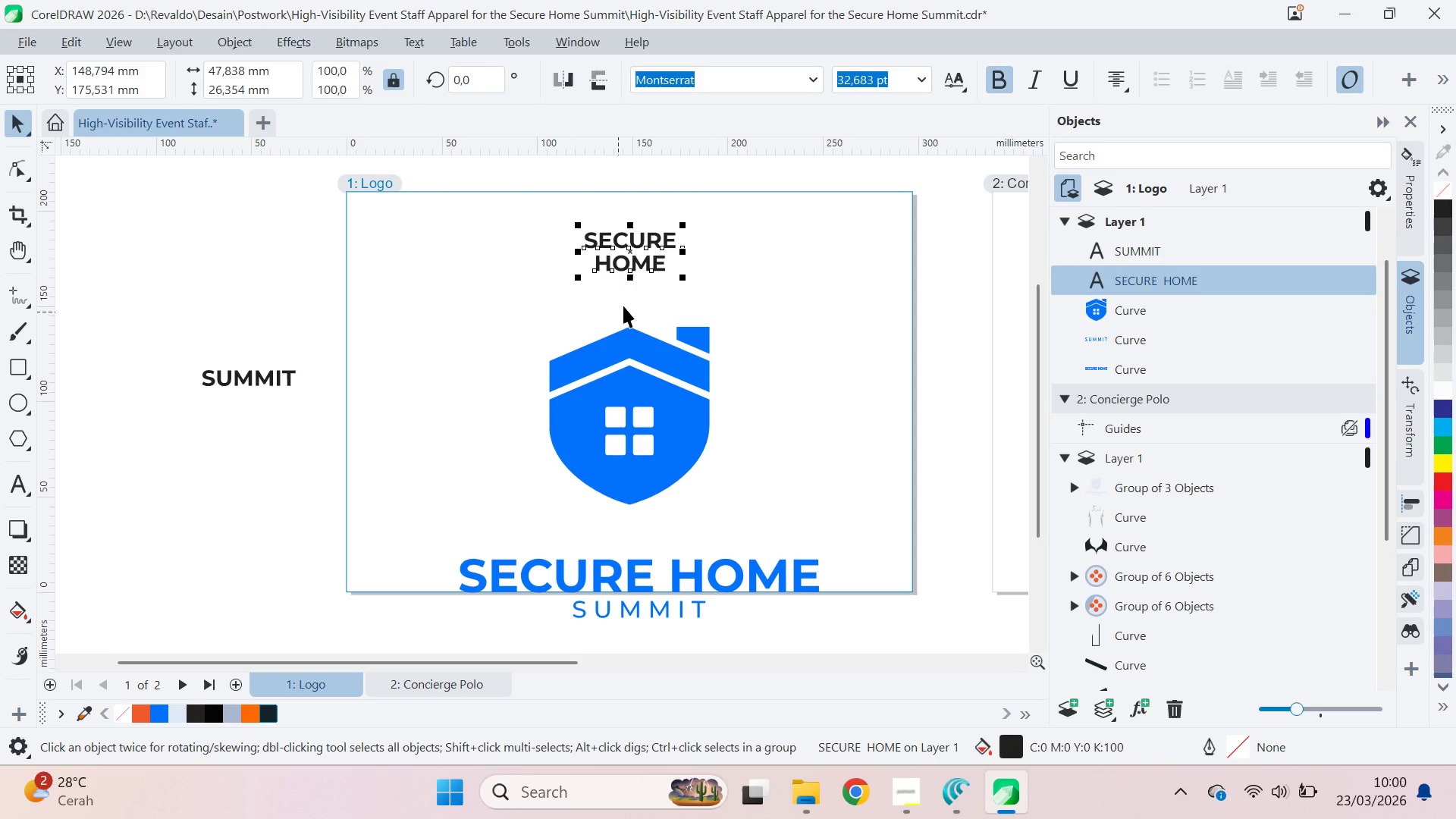 
hold_key(key=ShiftLeft, duration=1.51)
left_click_drag(start_coordinate=[688, 279], to_coordinate=[719, 332])
 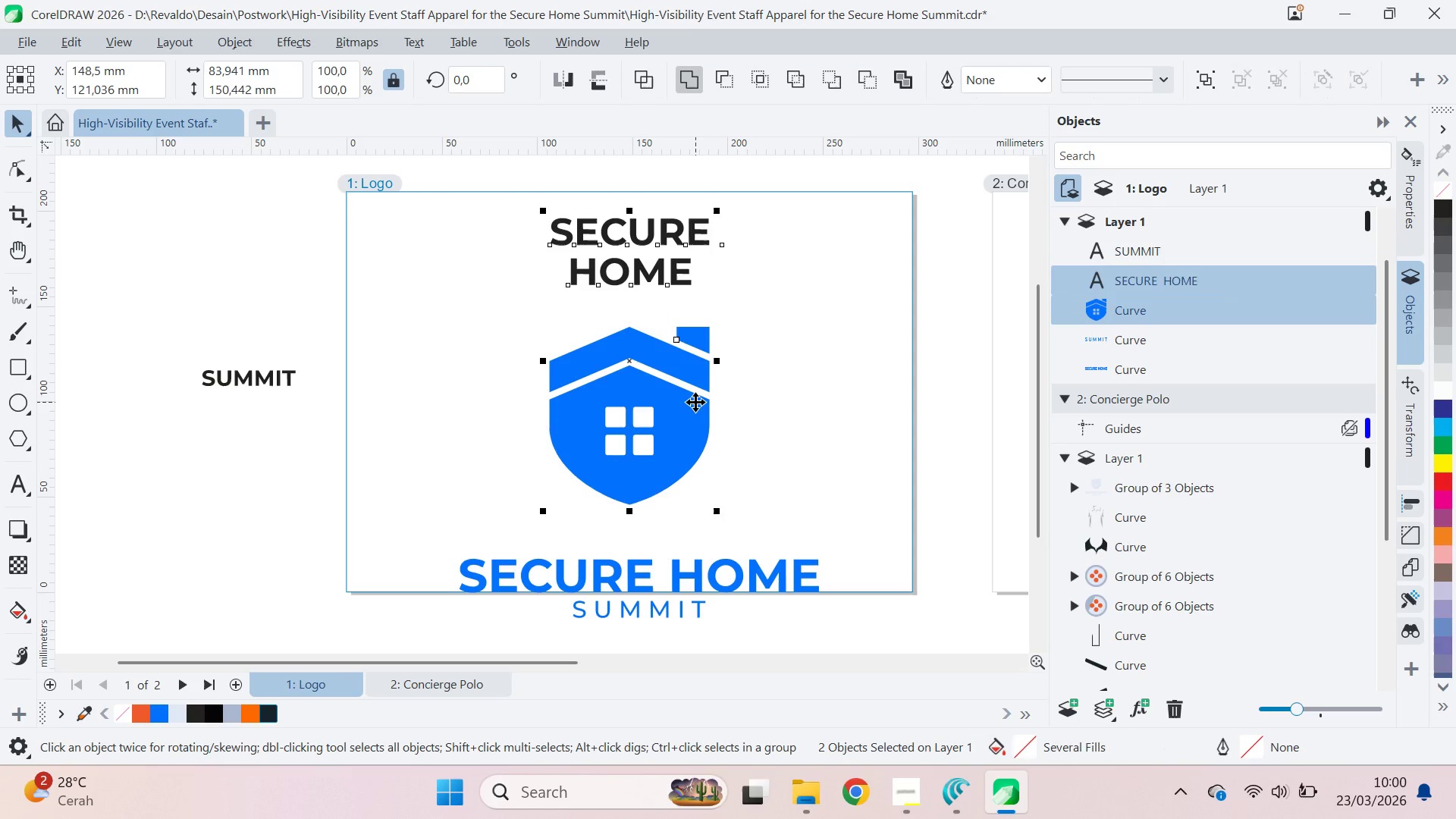 
hold_key(key=ShiftLeft, duration=0.66)
 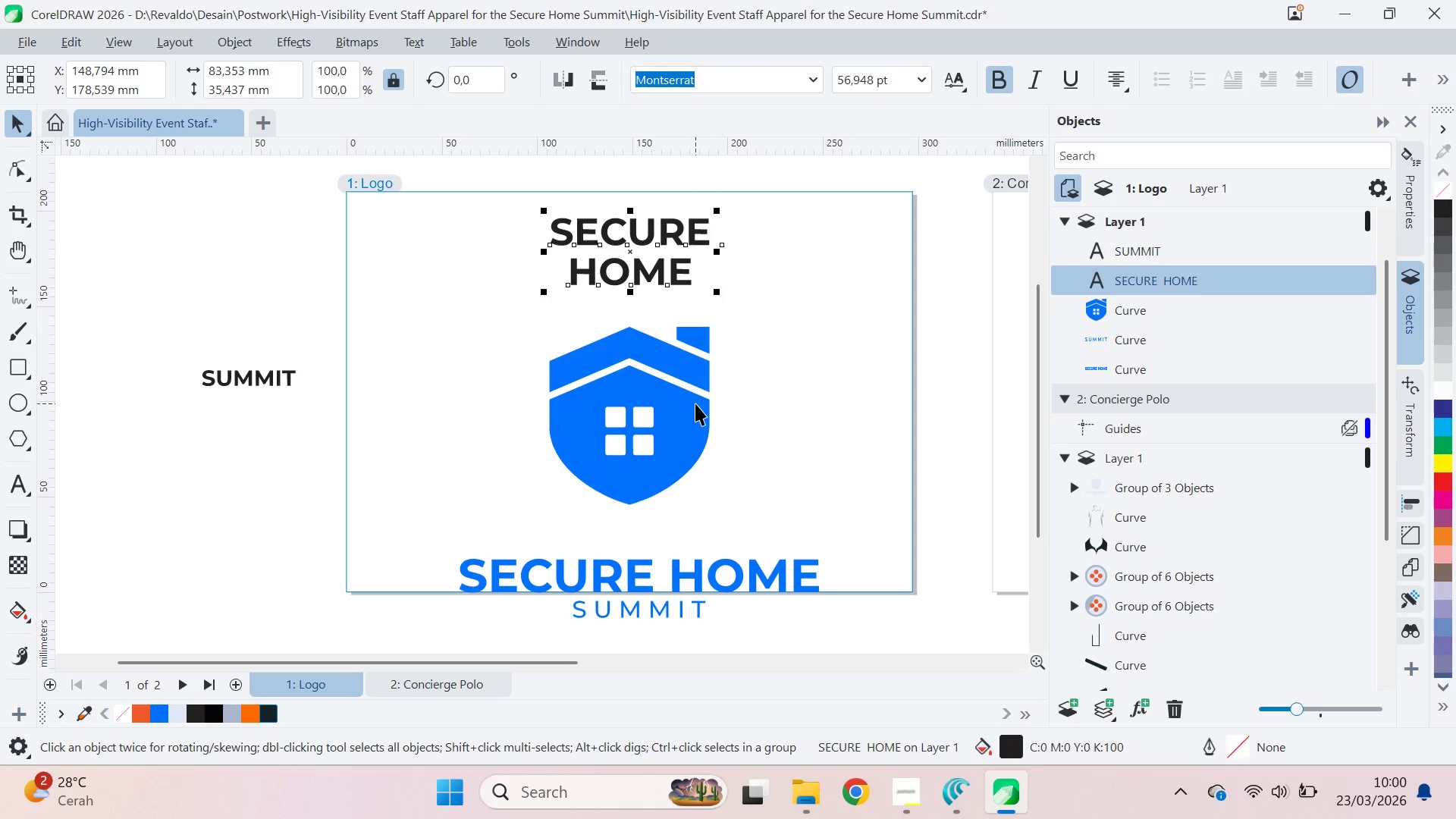 
hold_key(key=ShiftLeft, duration=0.33)
 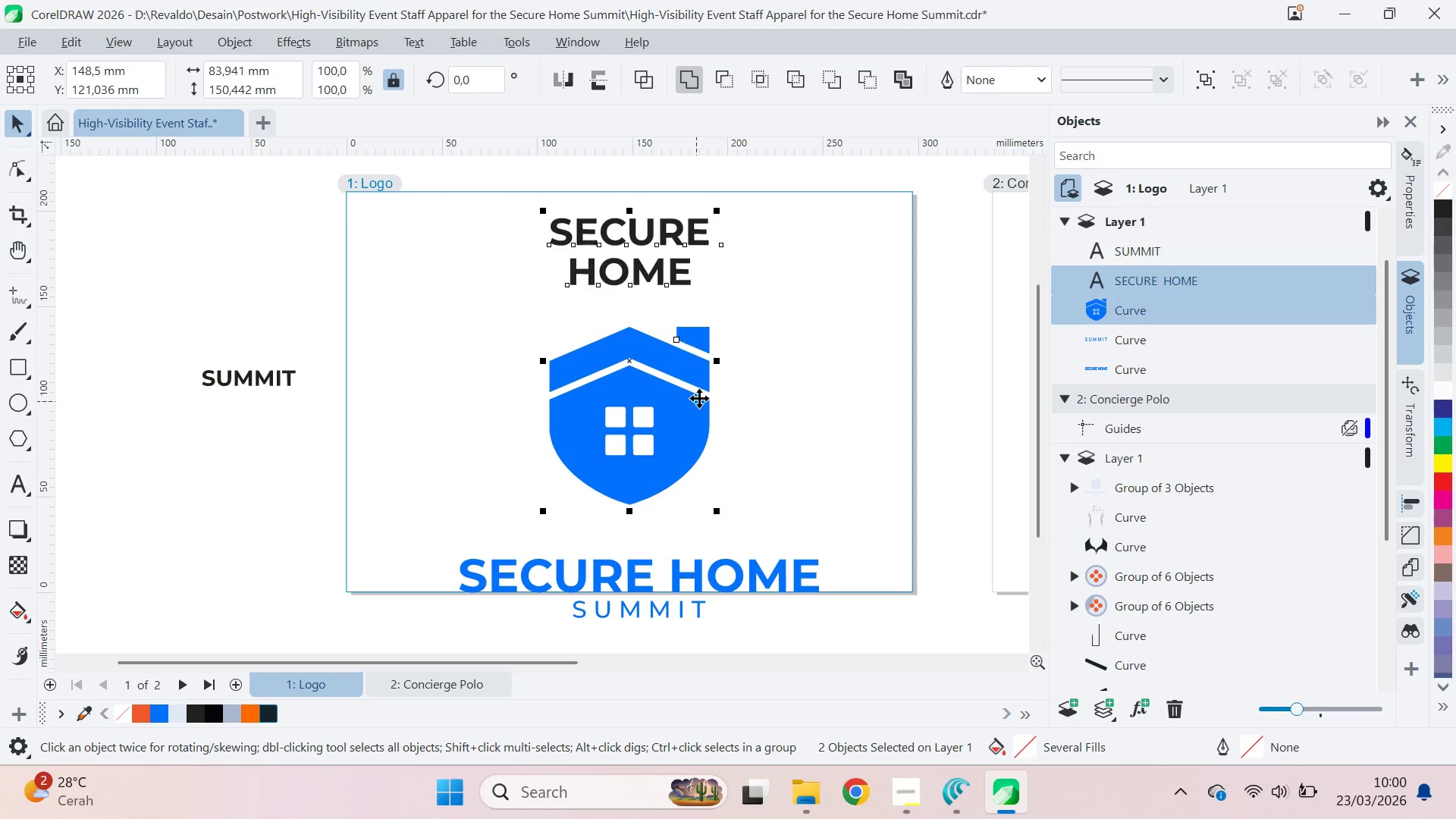 
key(C)
 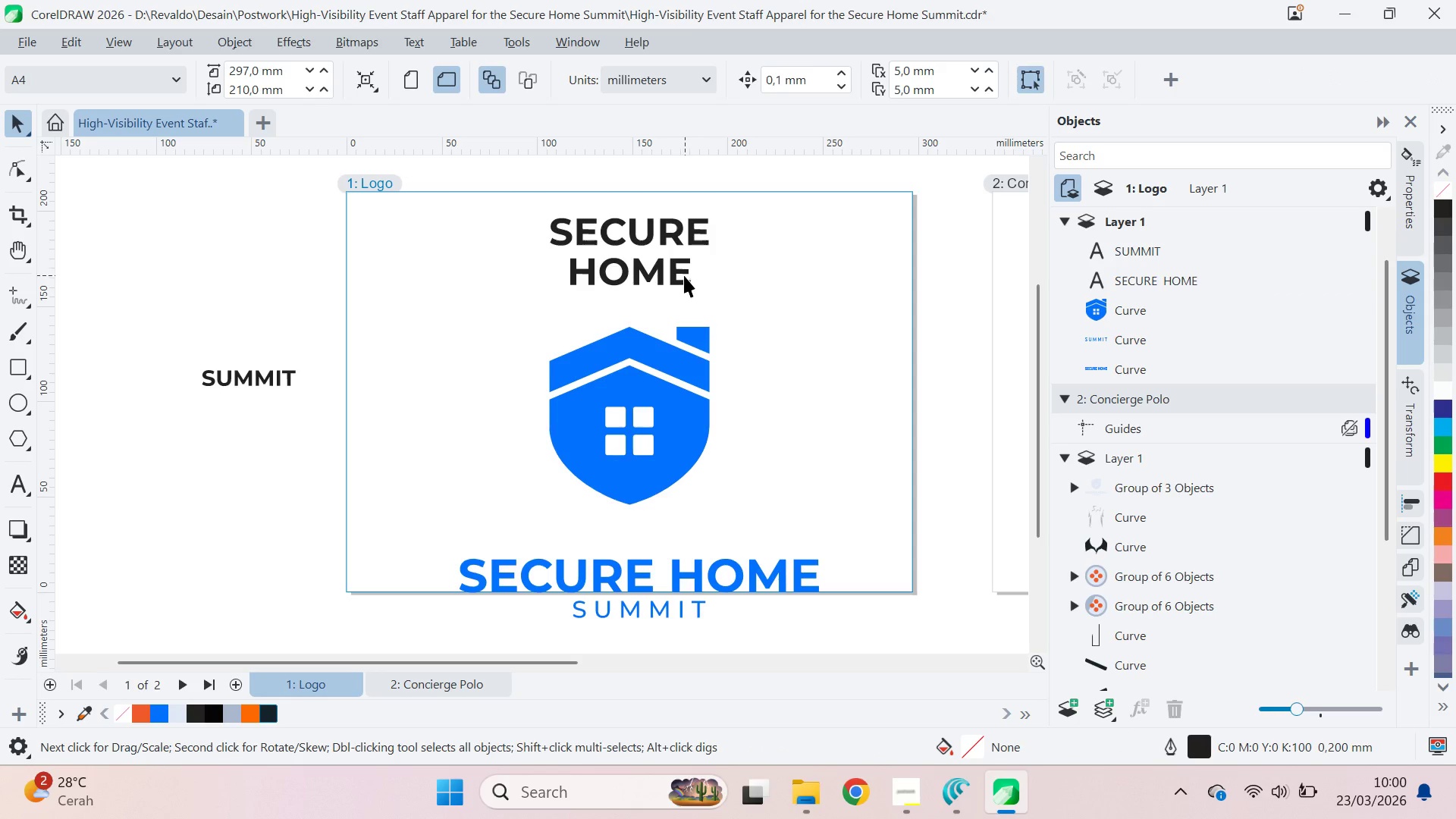 
left_click_drag(start_coordinate=[683, 275], to_coordinate=[681, 297])
 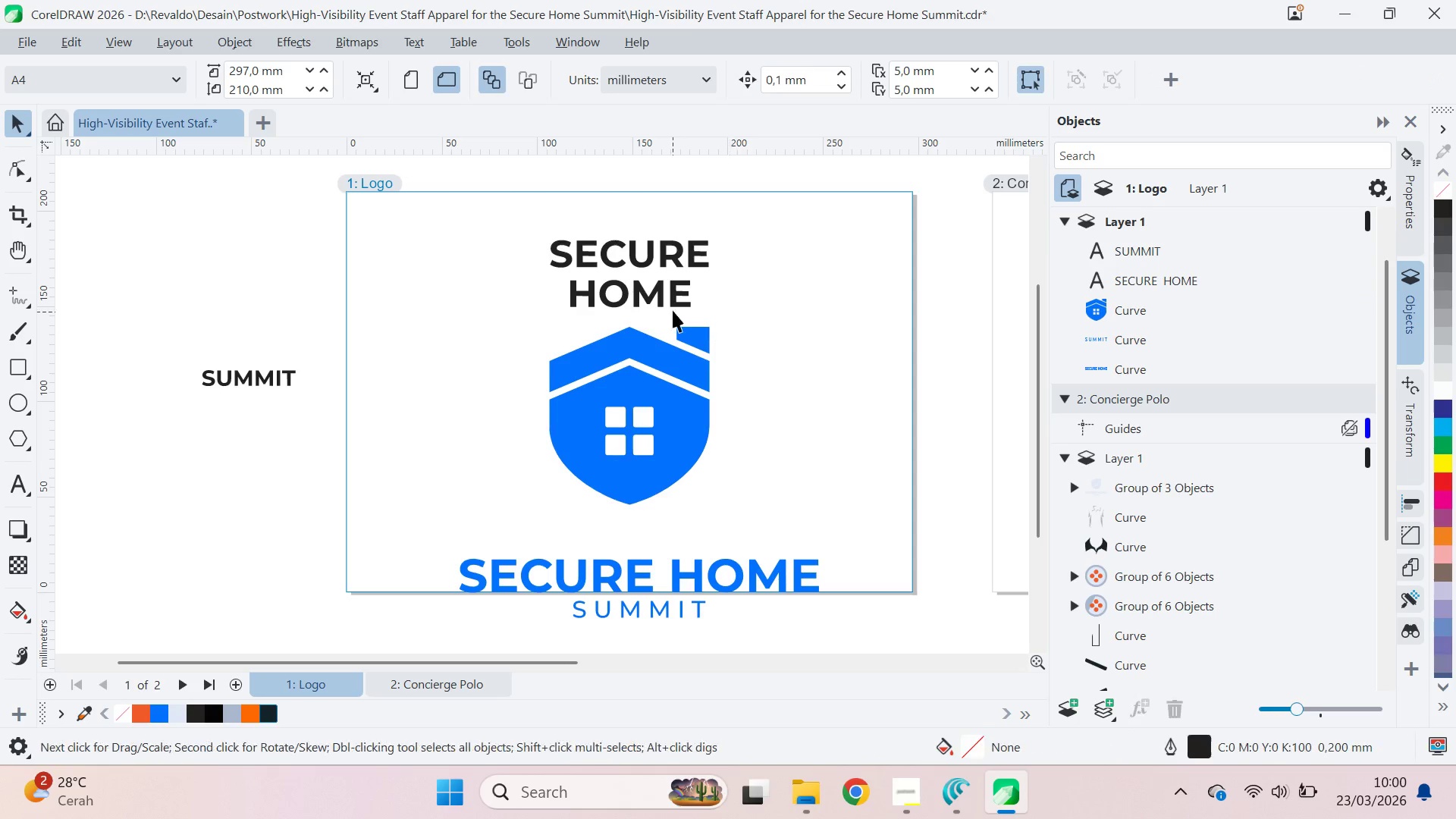 
hold_key(key=ShiftLeft, duration=0.91)
 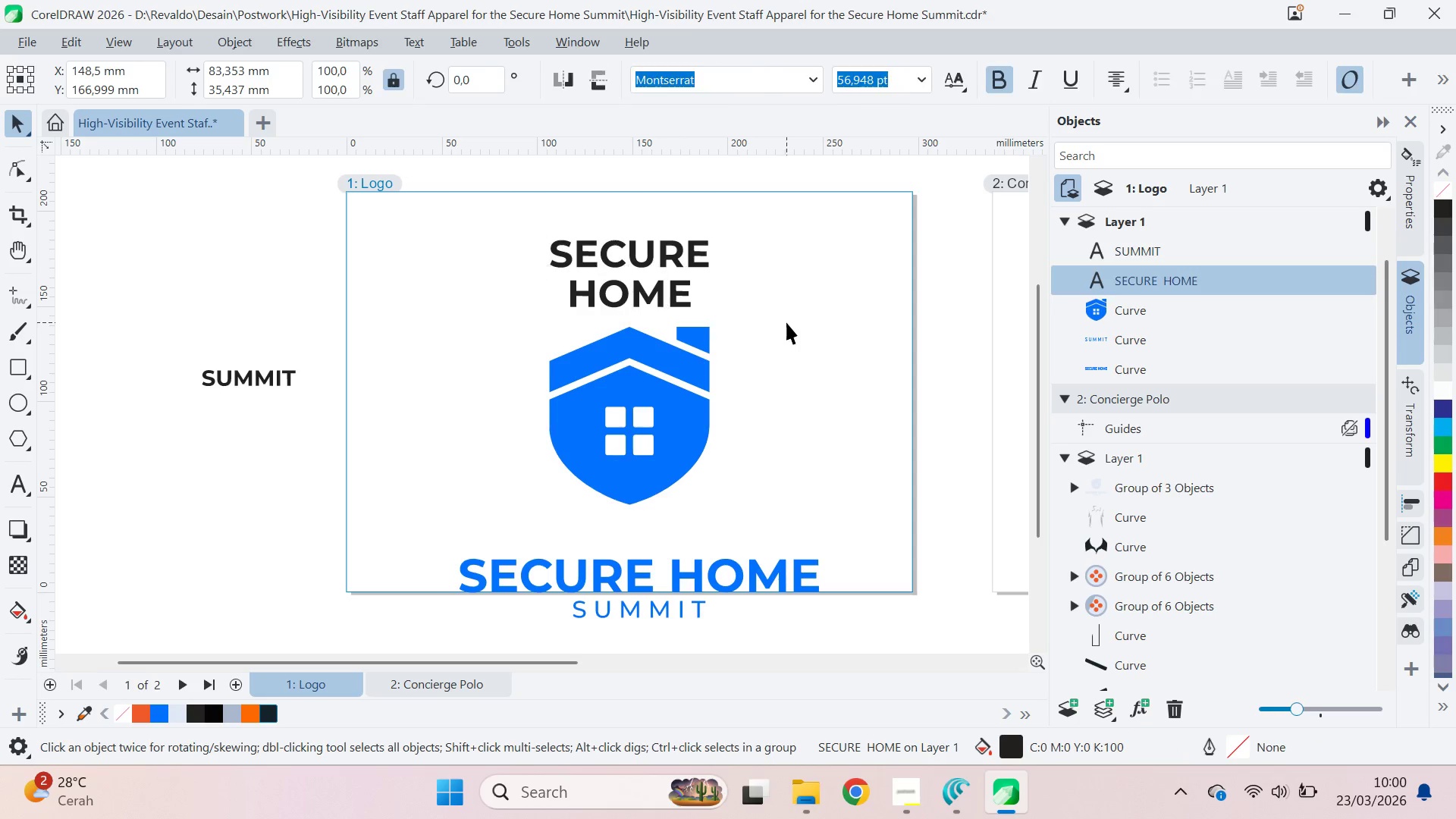 
left_click([786, 322])
 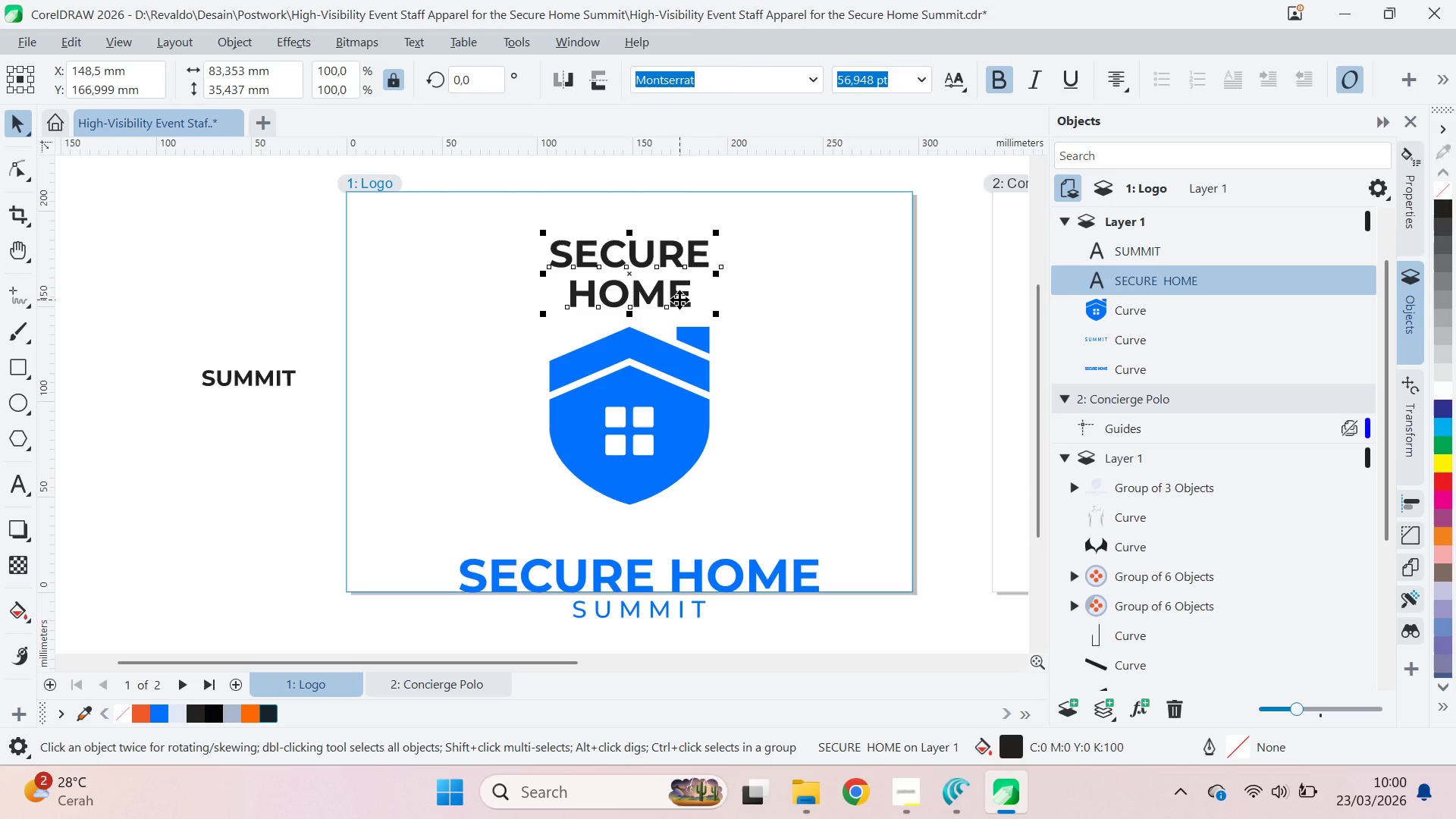 
key(Control+K)
 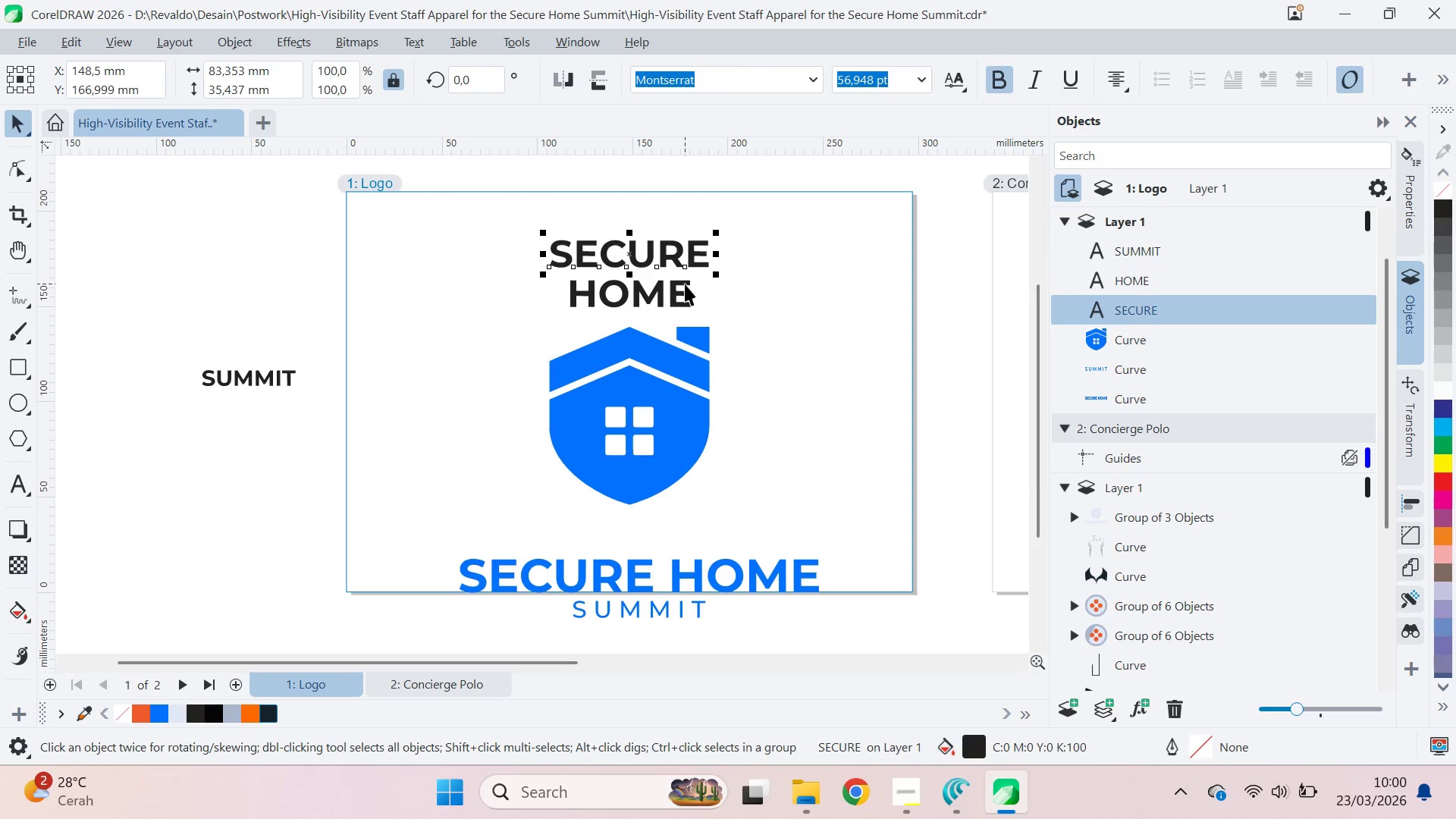 
left_click([685, 284])
 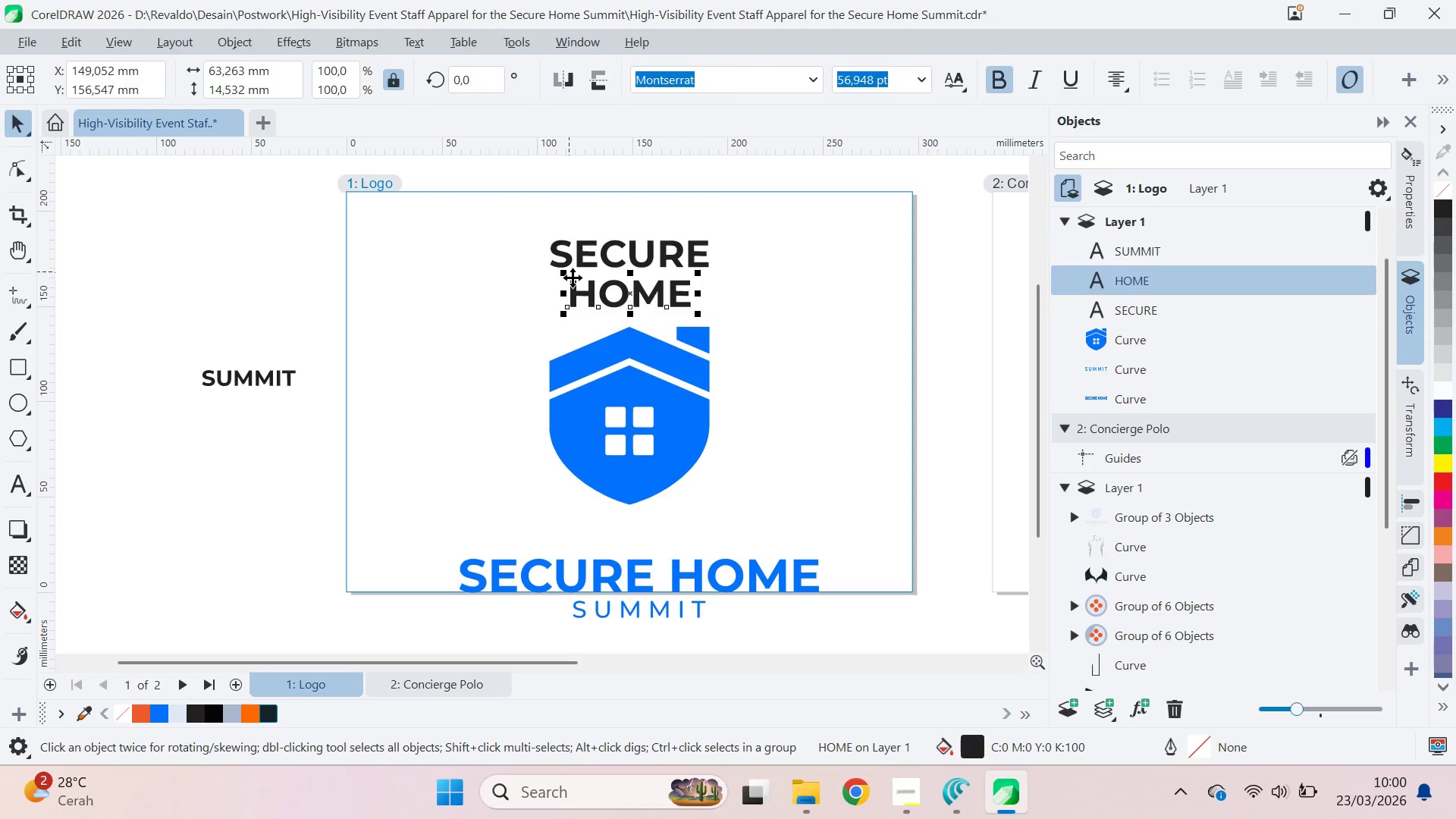 
hold_key(key=ShiftLeft, duration=1.5)
left_click_drag(start_coordinate=[701, 318], to_coordinate=[721, 343])
 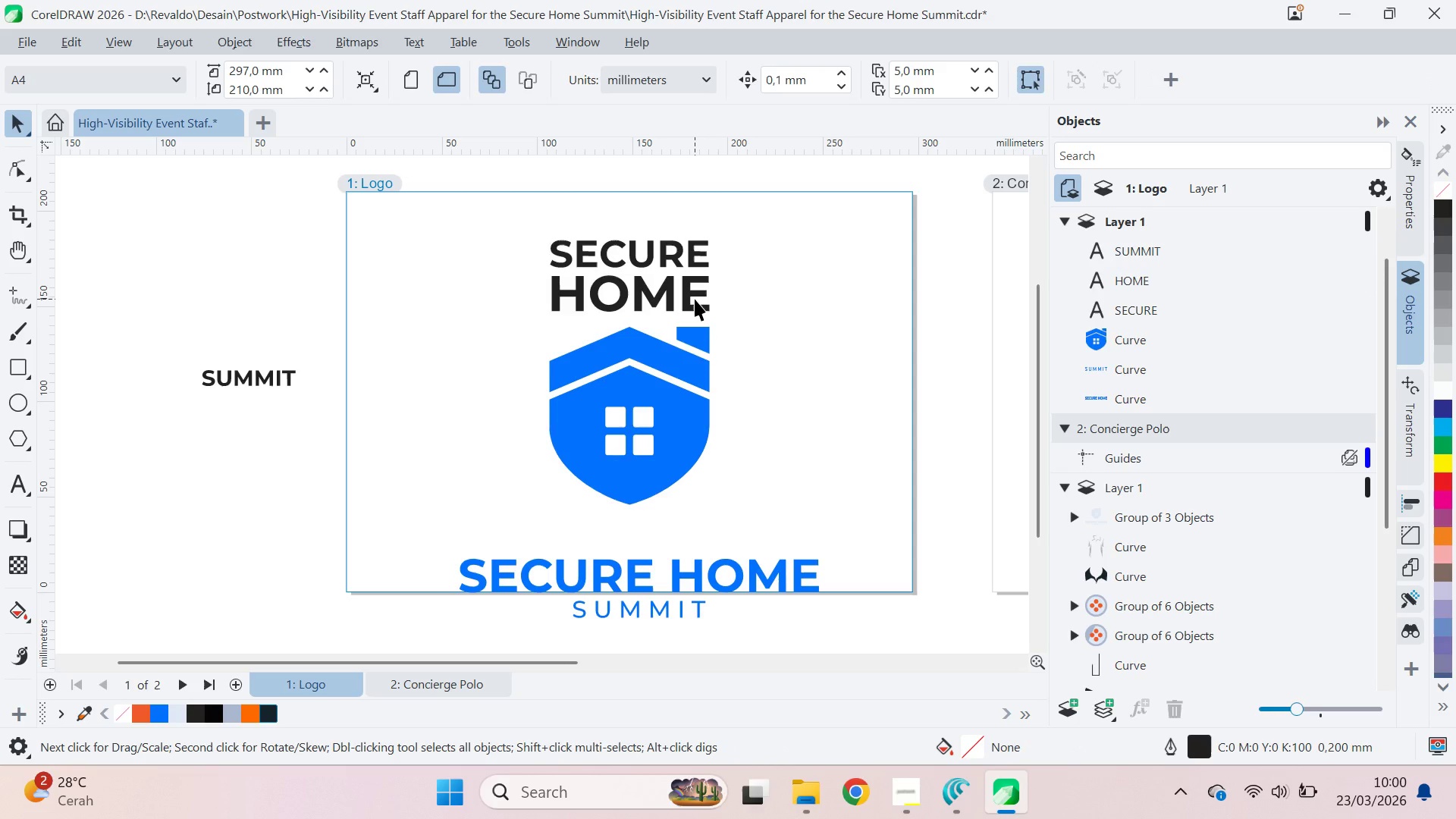 
hold_key(key=ShiftLeft, duration=1.0)
 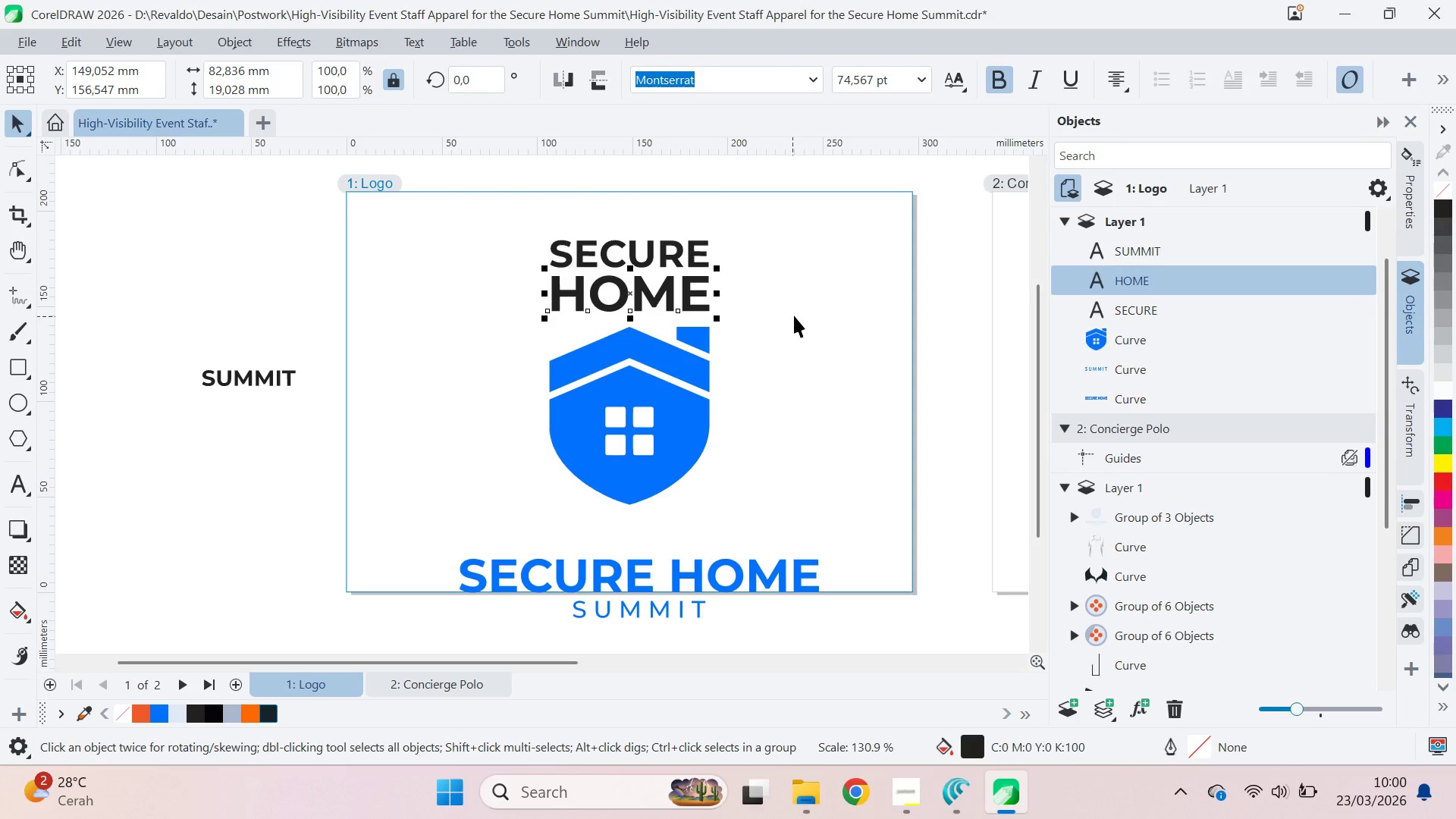 
left_click([794, 315])
 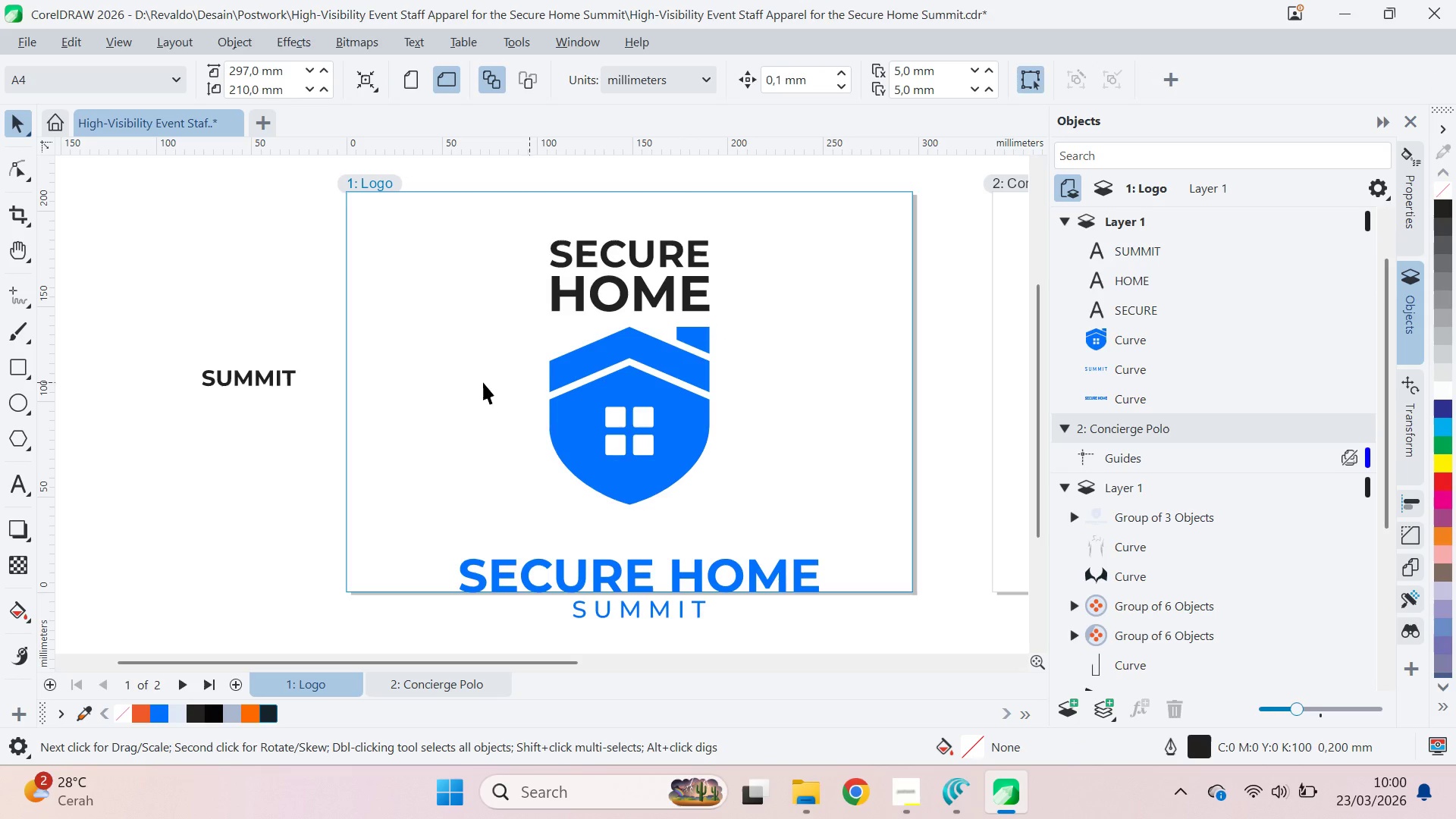 
left_click([236, 375])
 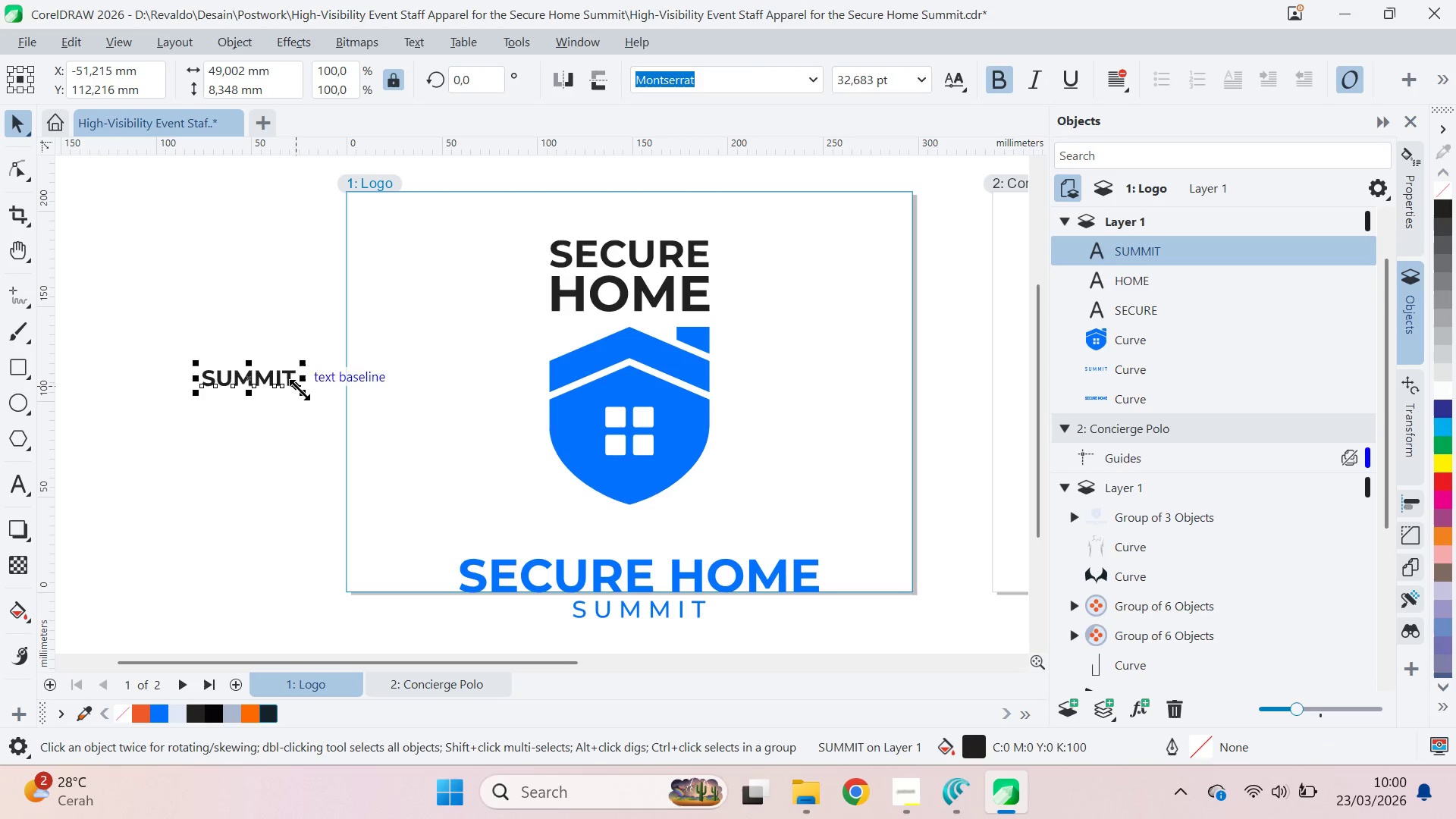 
hold_key(key=ShiftLeft, duration=1.22)
left_click_drag(start_coordinate=[303, 391], to_coordinate=[325, 405])
 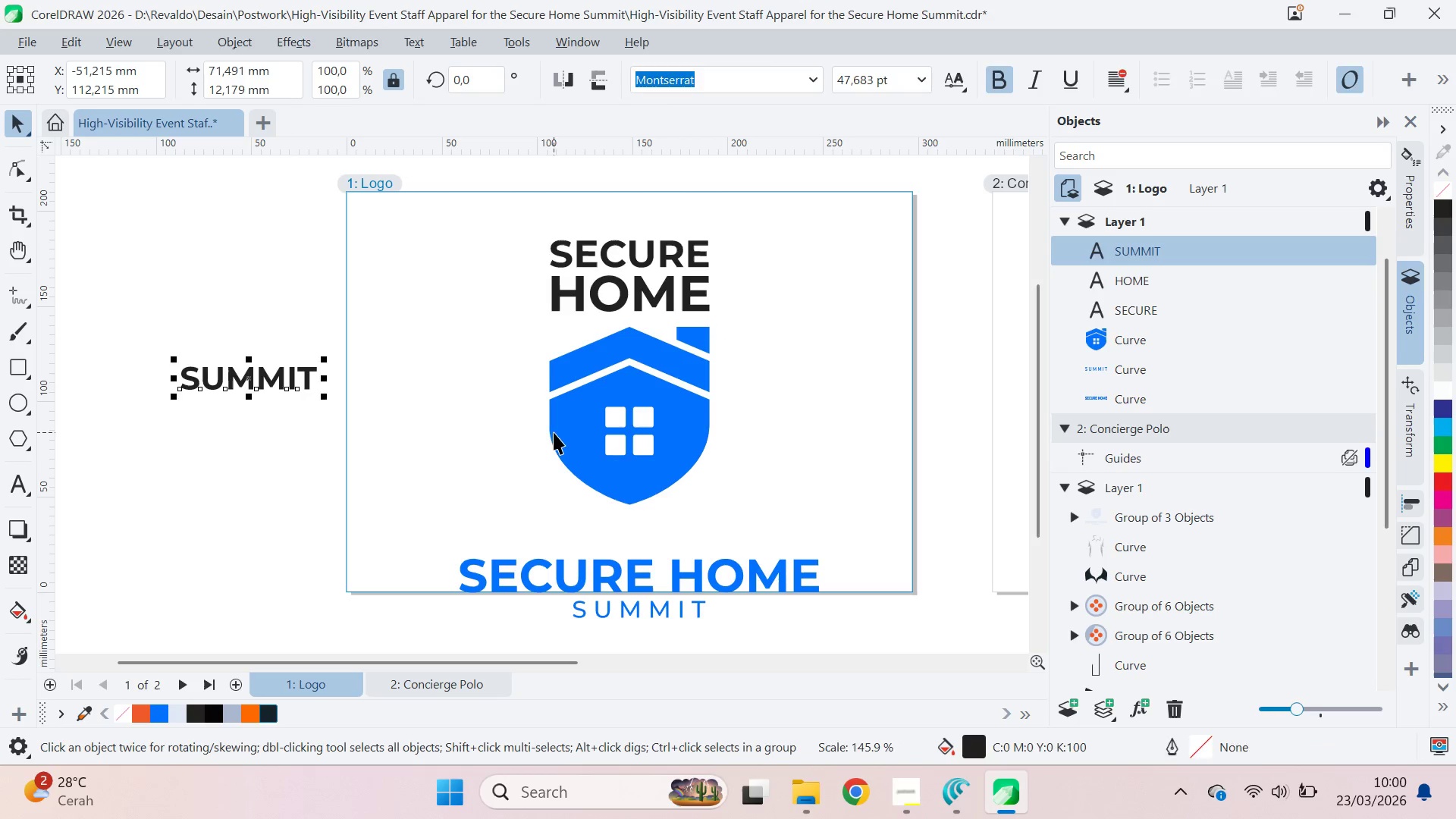 
left_click([554, 432])
 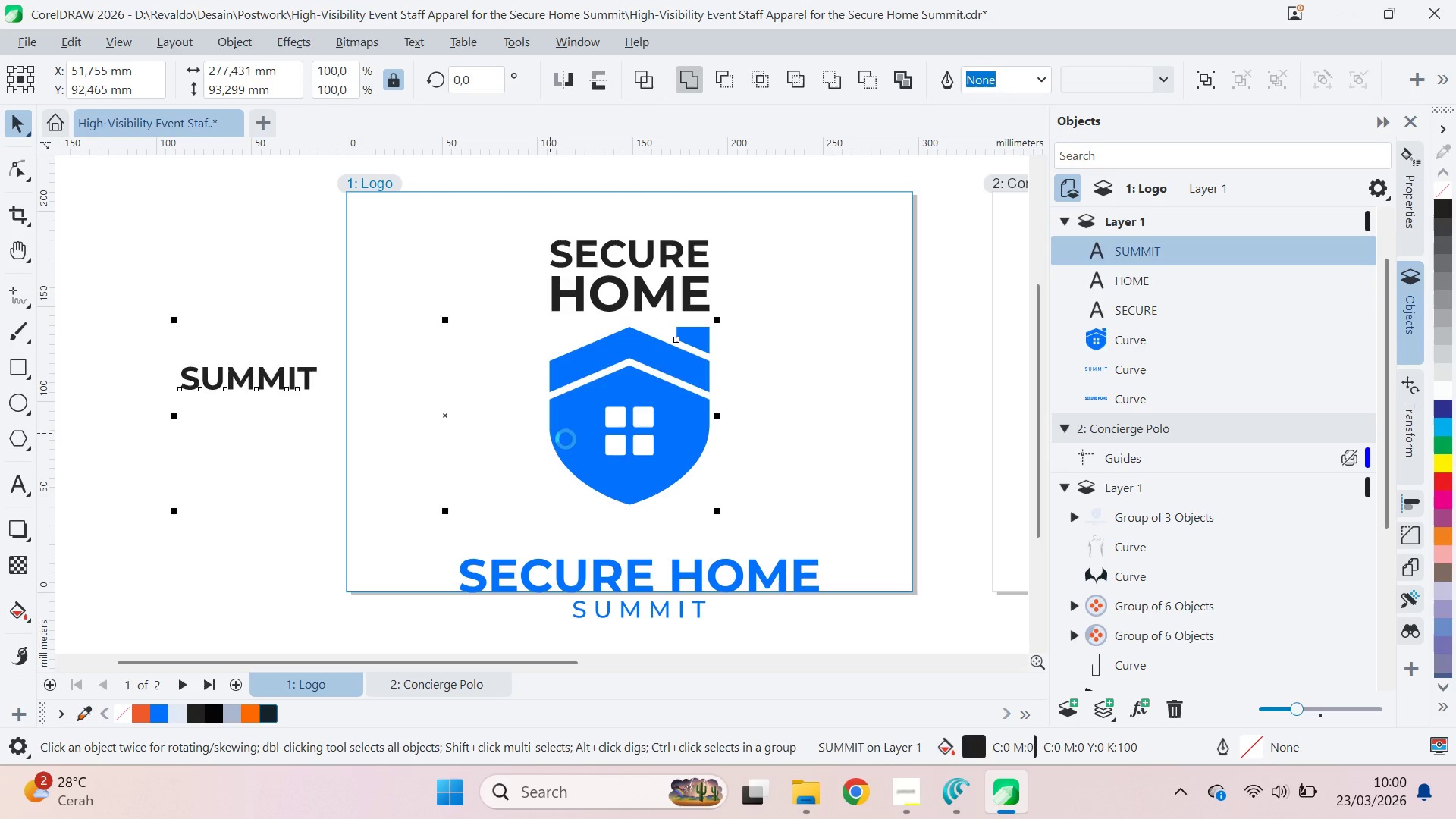 
hold_key(key=ShiftLeft, duration=1.72)
 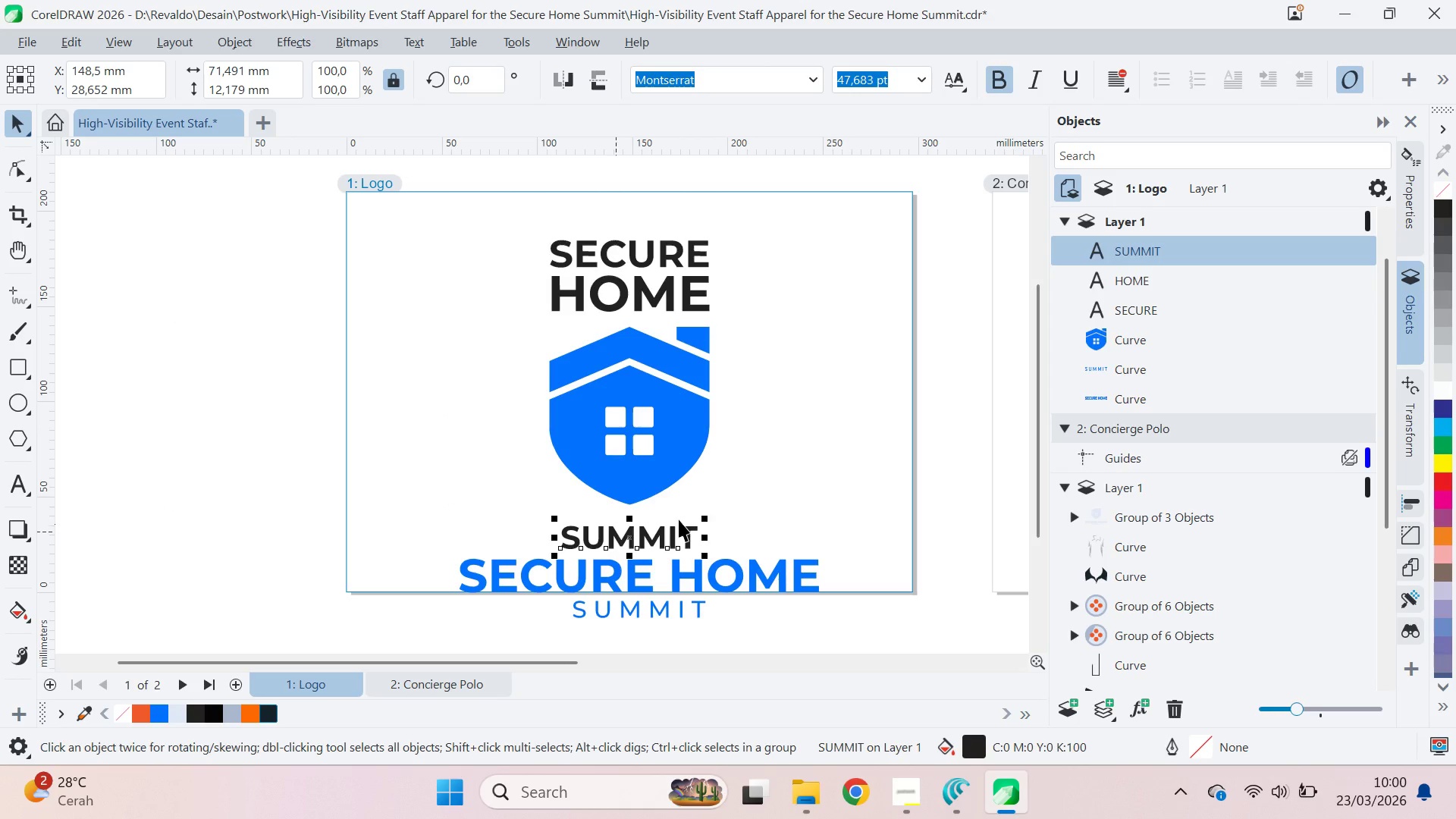 
key(C)
 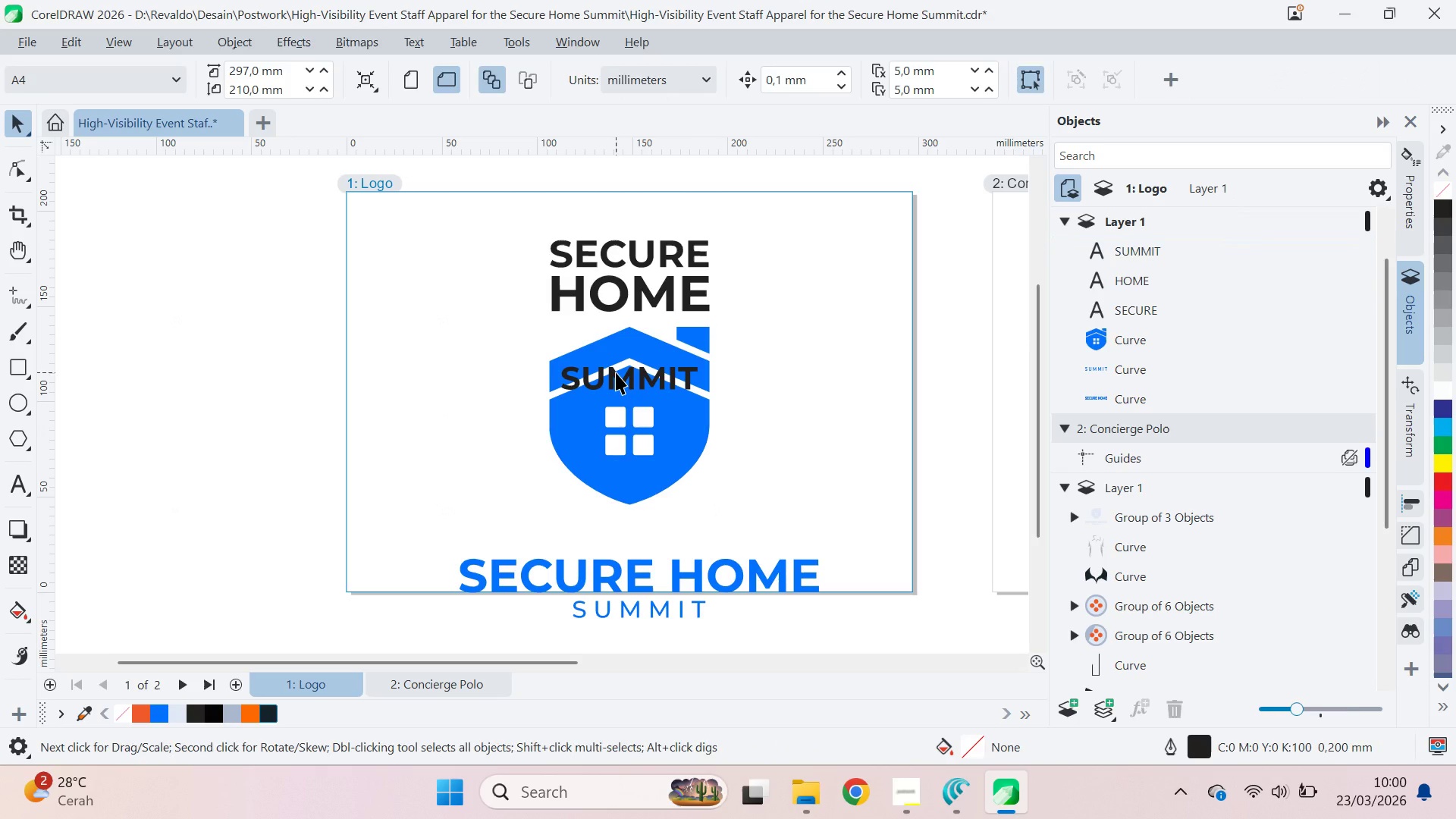 
left_click_drag(start_coordinate=[616, 372], to_coordinate=[607, 532])
 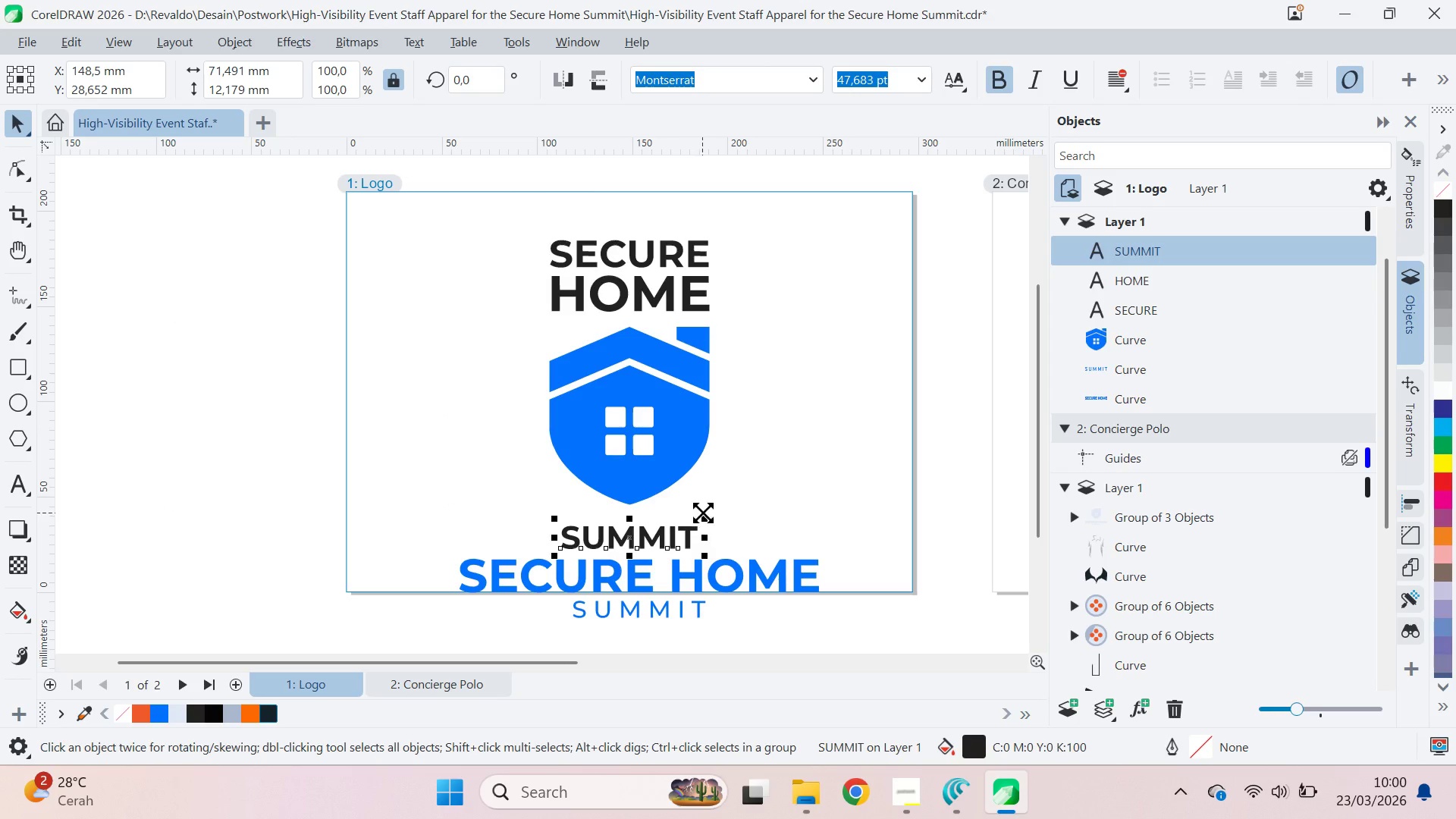 
hold_key(key=ShiftLeft, duration=0.61)
 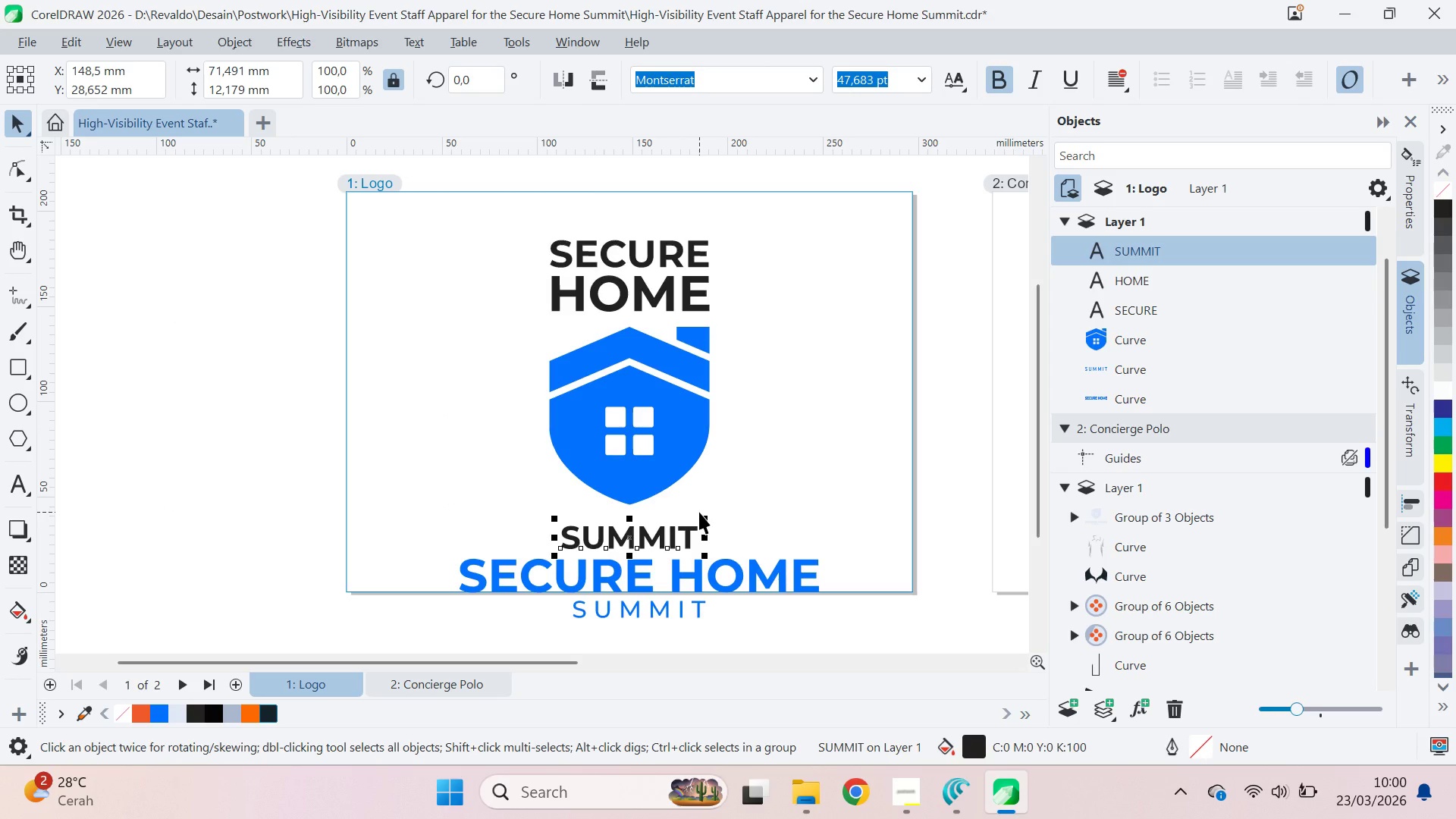 
hold_key(key=ShiftLeft, duration=1.5)
left_click_drag(start_coordinate=[703, 513], to_coordinate=[714, 385])
 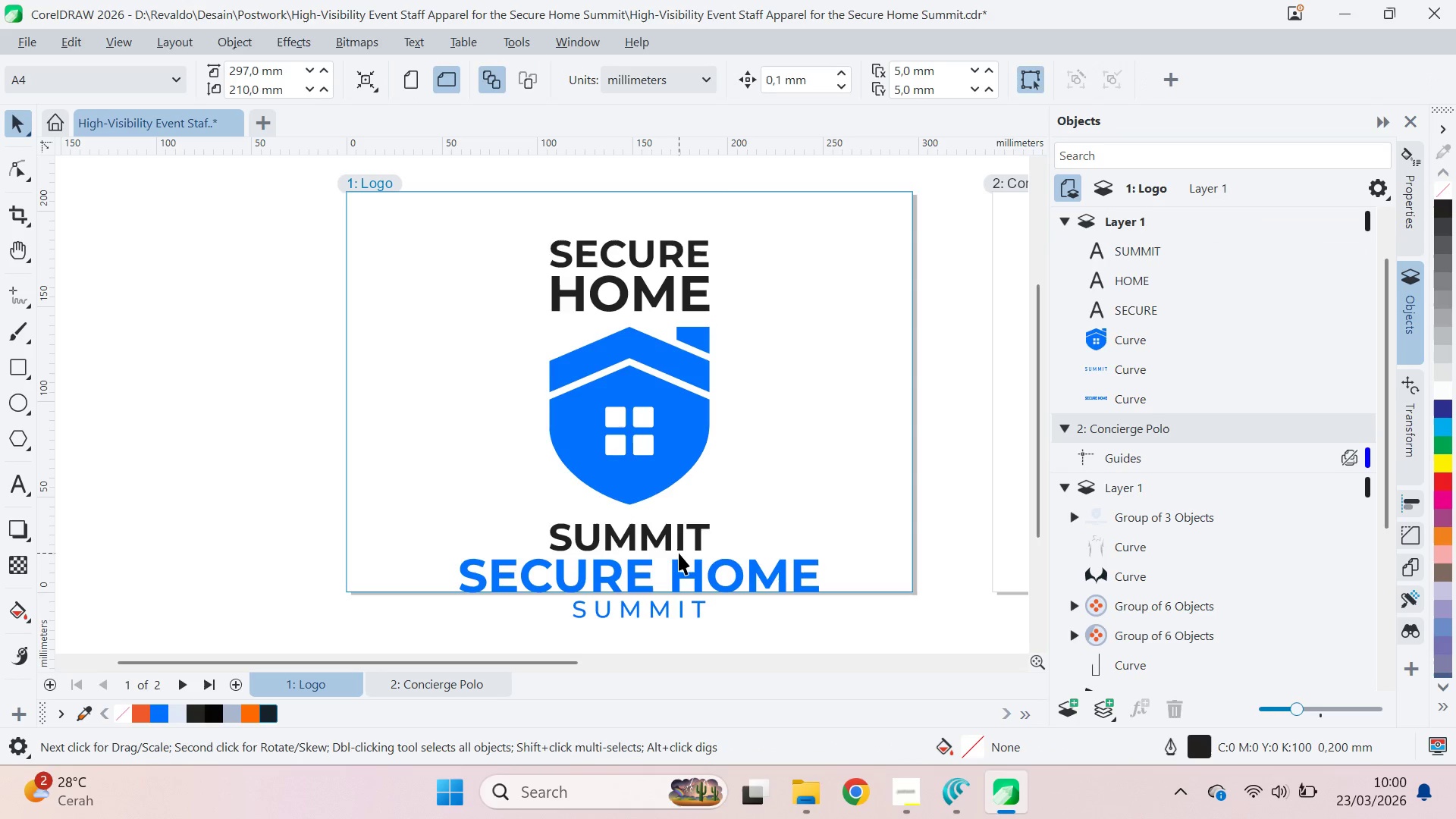 
hold_key(key=ShiftLeft, duration=1.52)
 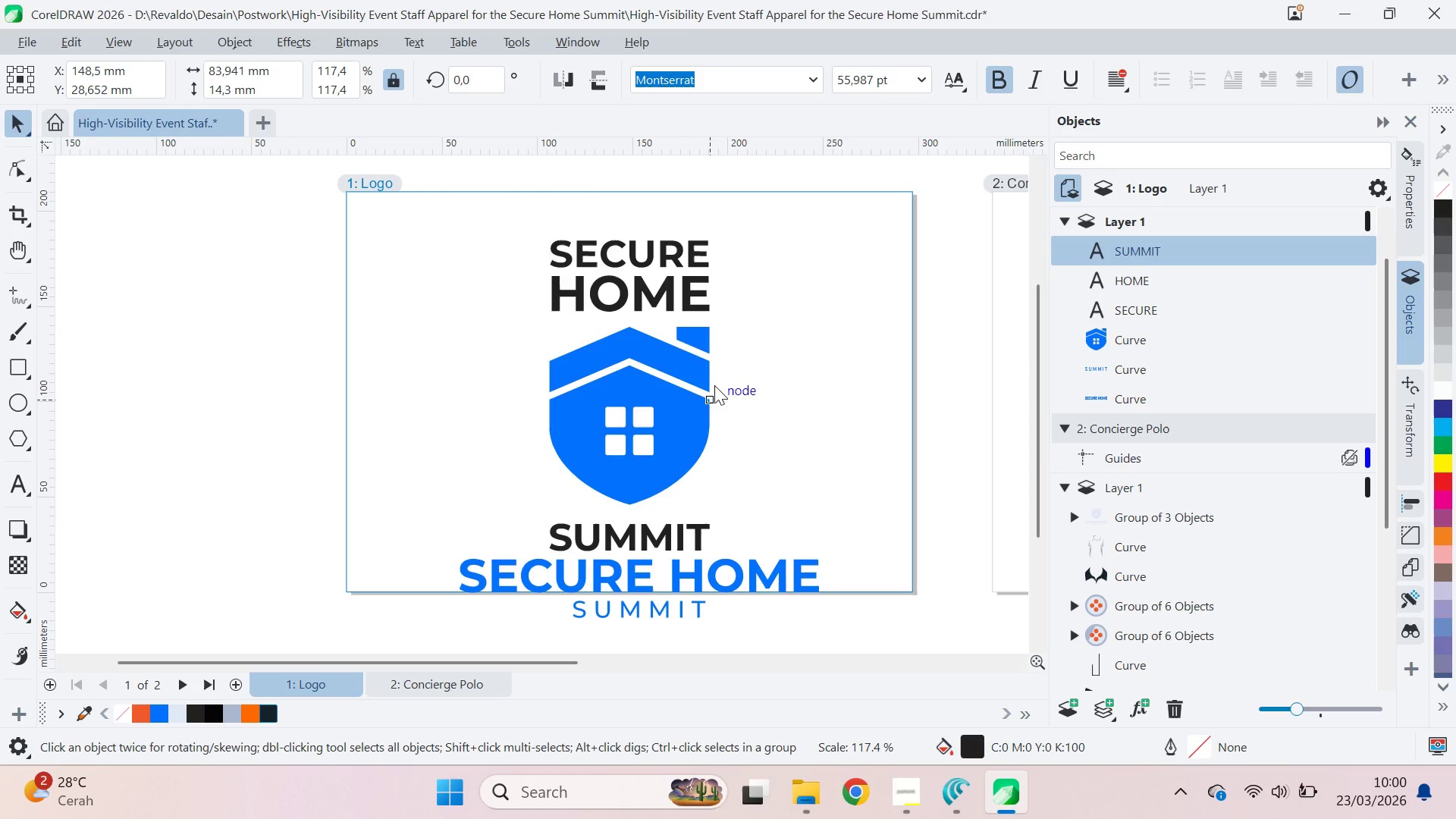 
key(Shift+ShiftLeft)
 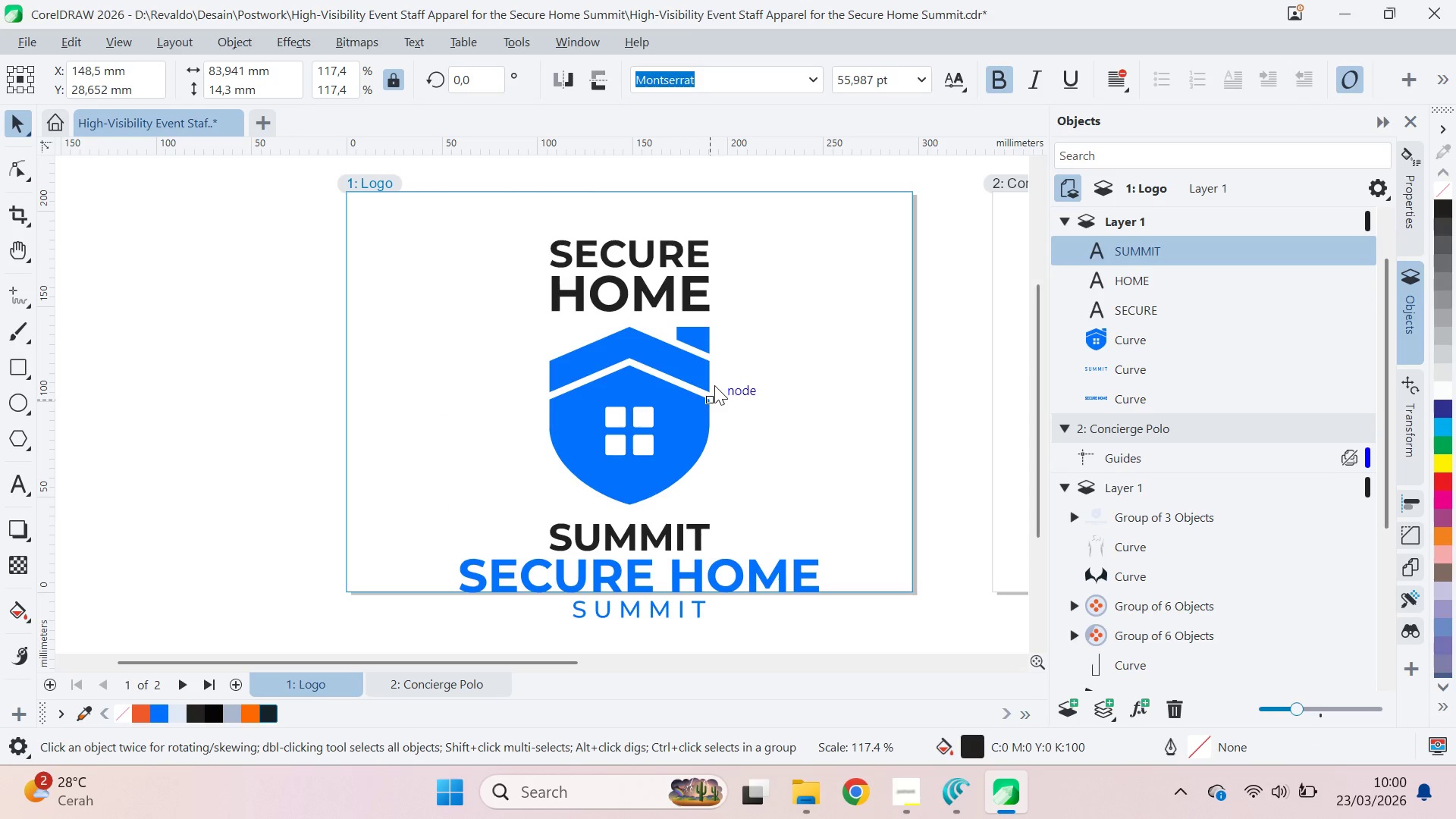 
key(Shift+ShiftLeft)
 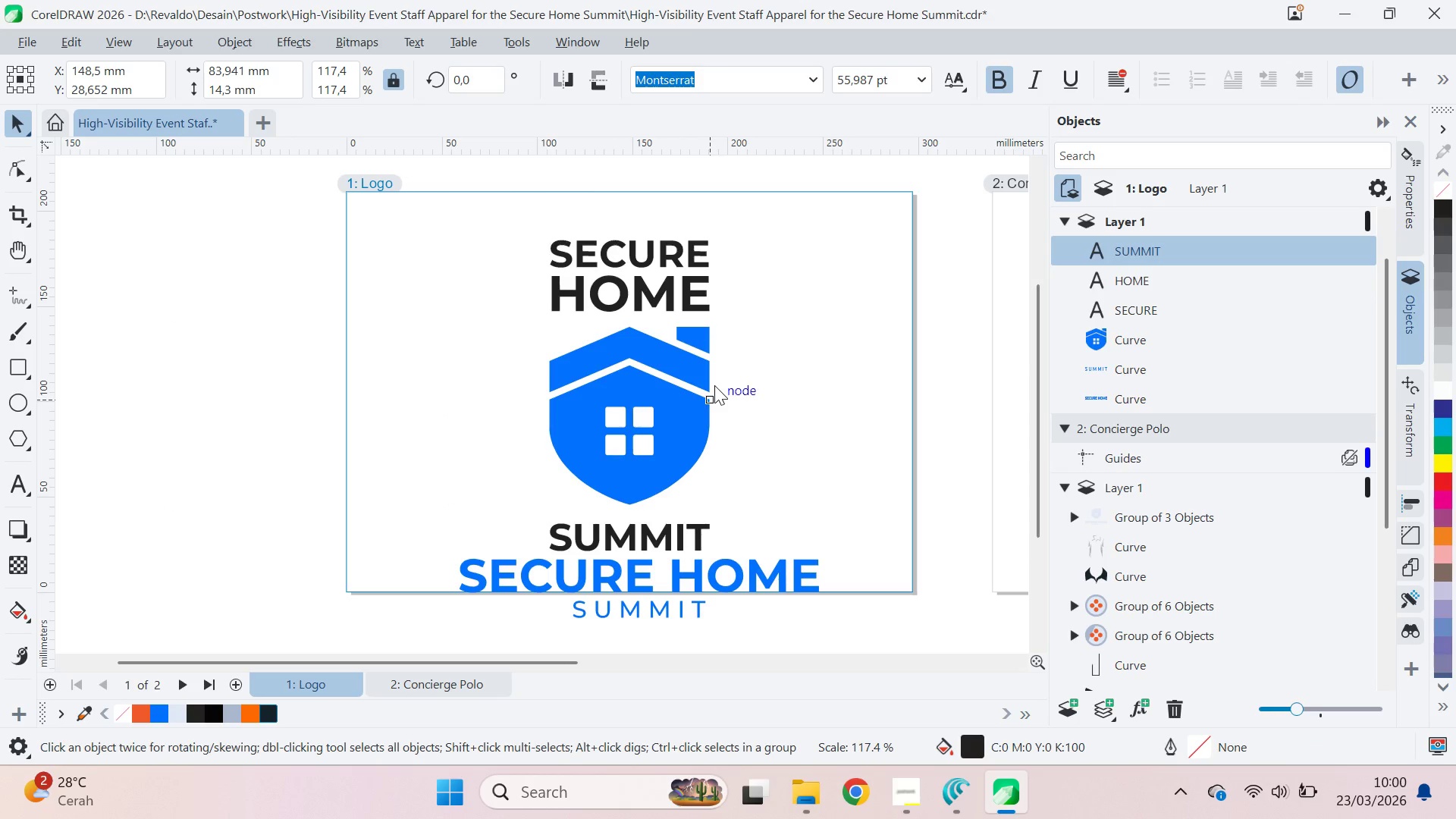 
key(Shift+ShiftLeft)
 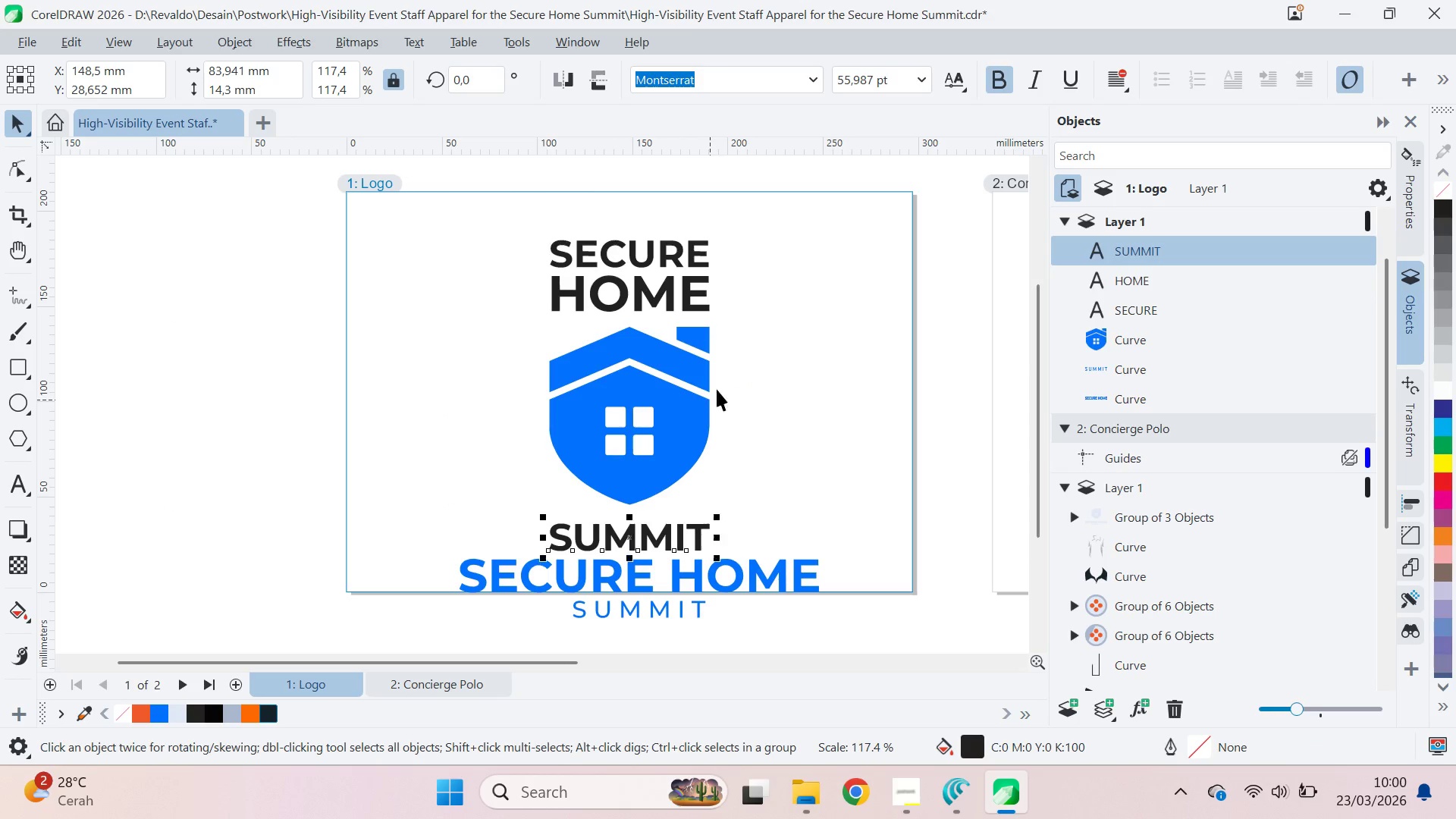 
key(Shift+ShiftLeft)
 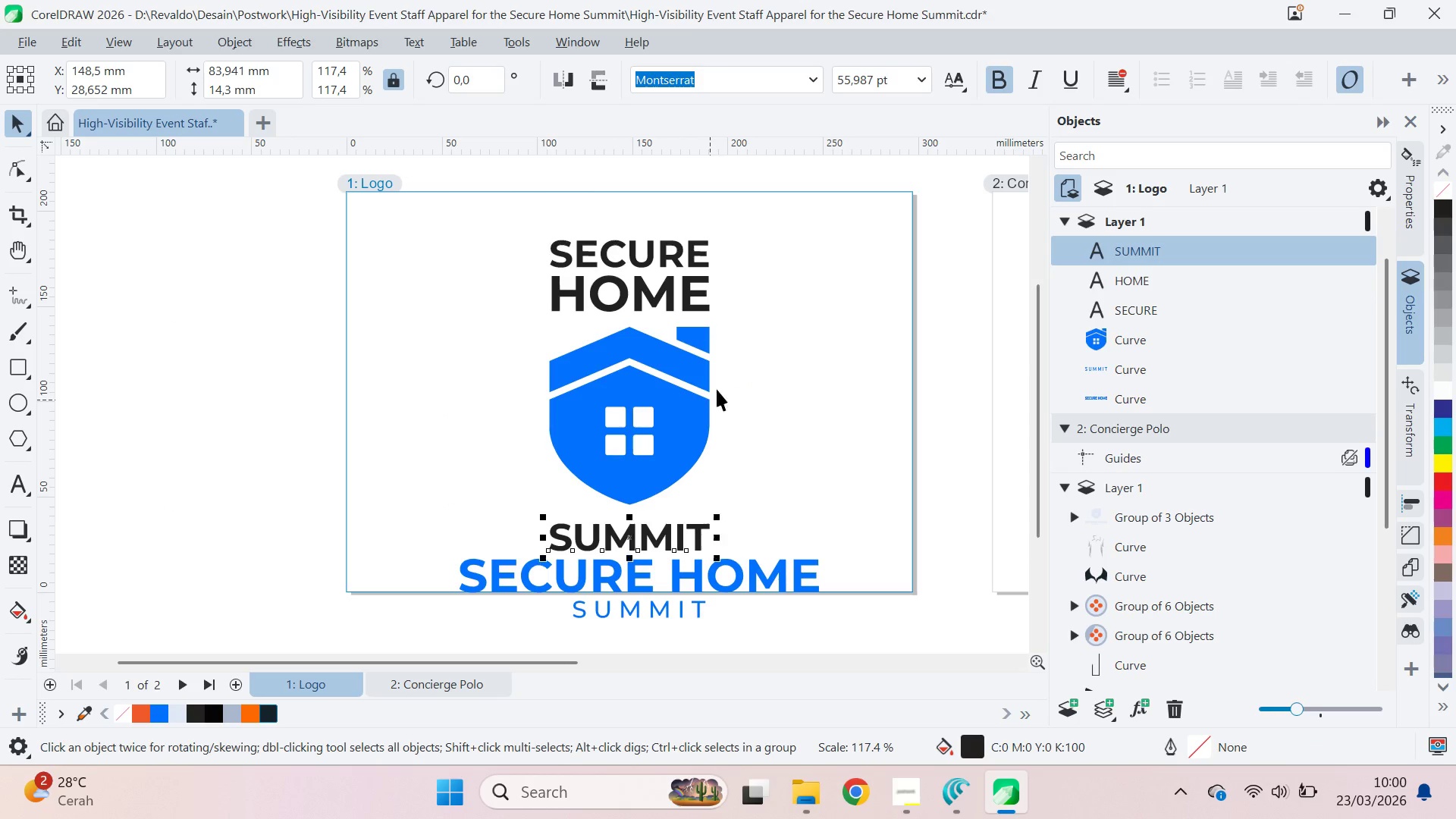 
key(Shift+ShiftLeft)
 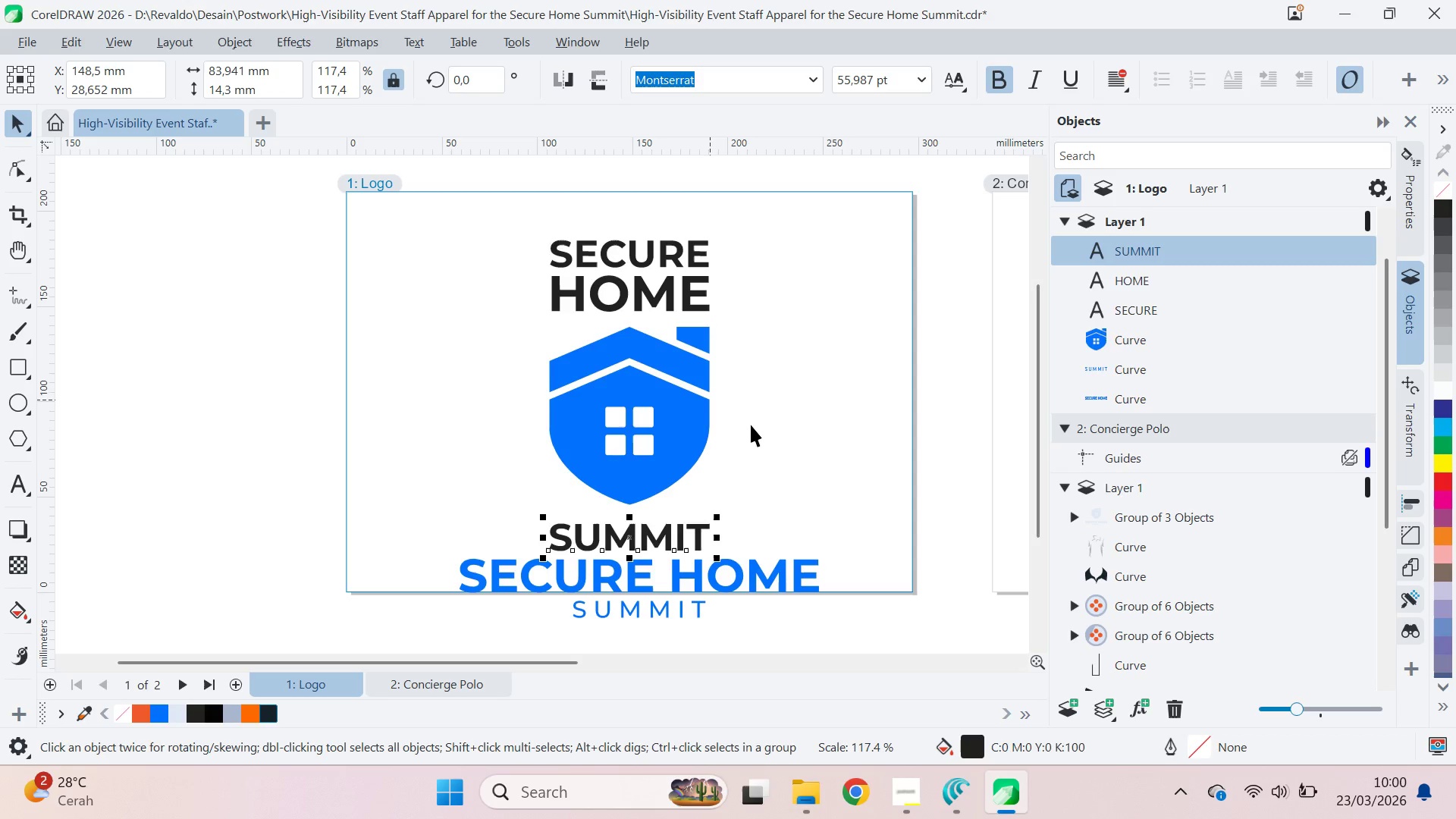 
key(Shift+ShiftLeft)
 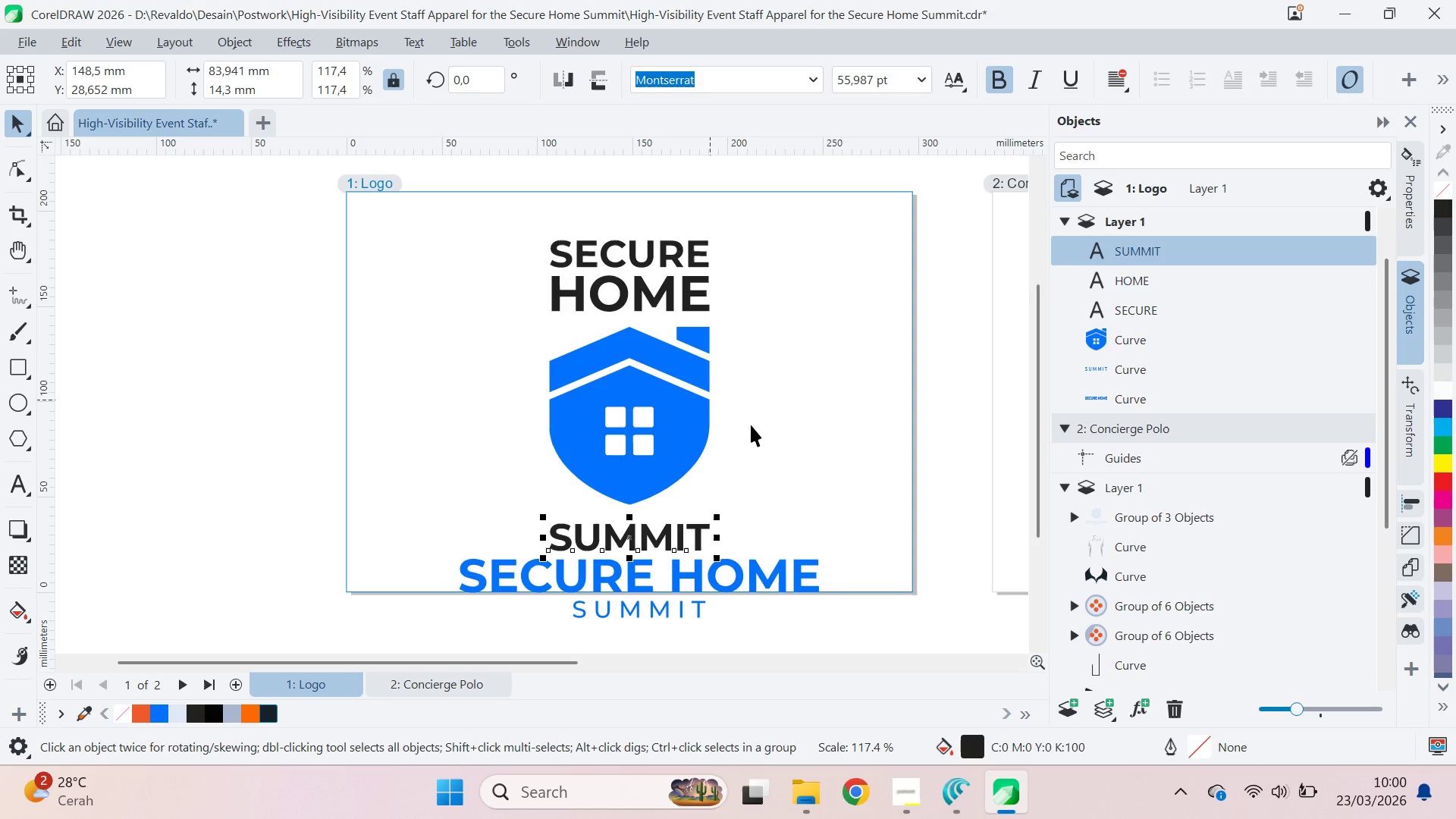 
key(Shift+ShiftLeft)
 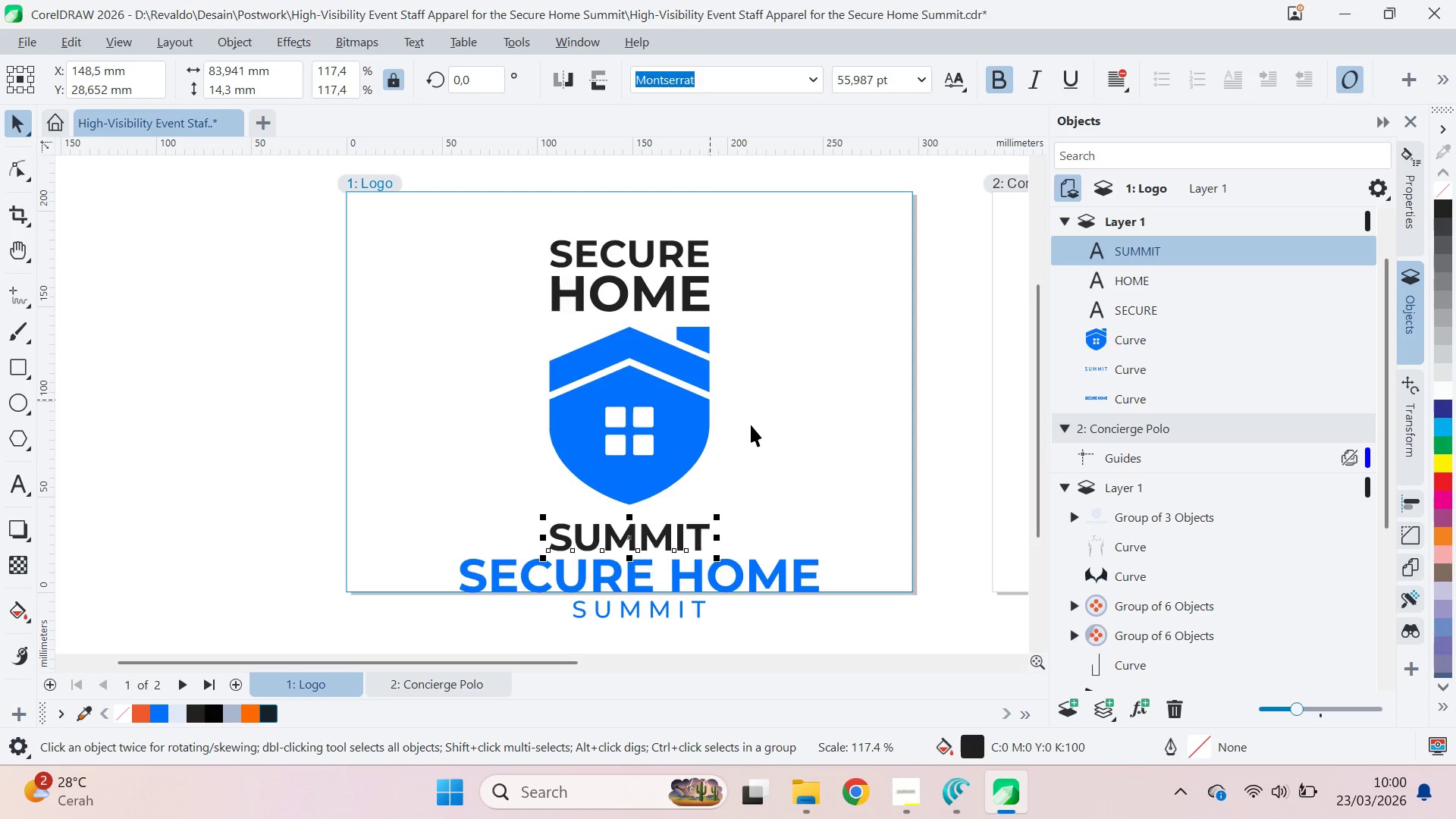 
key(Shift+ShiftLeft)
 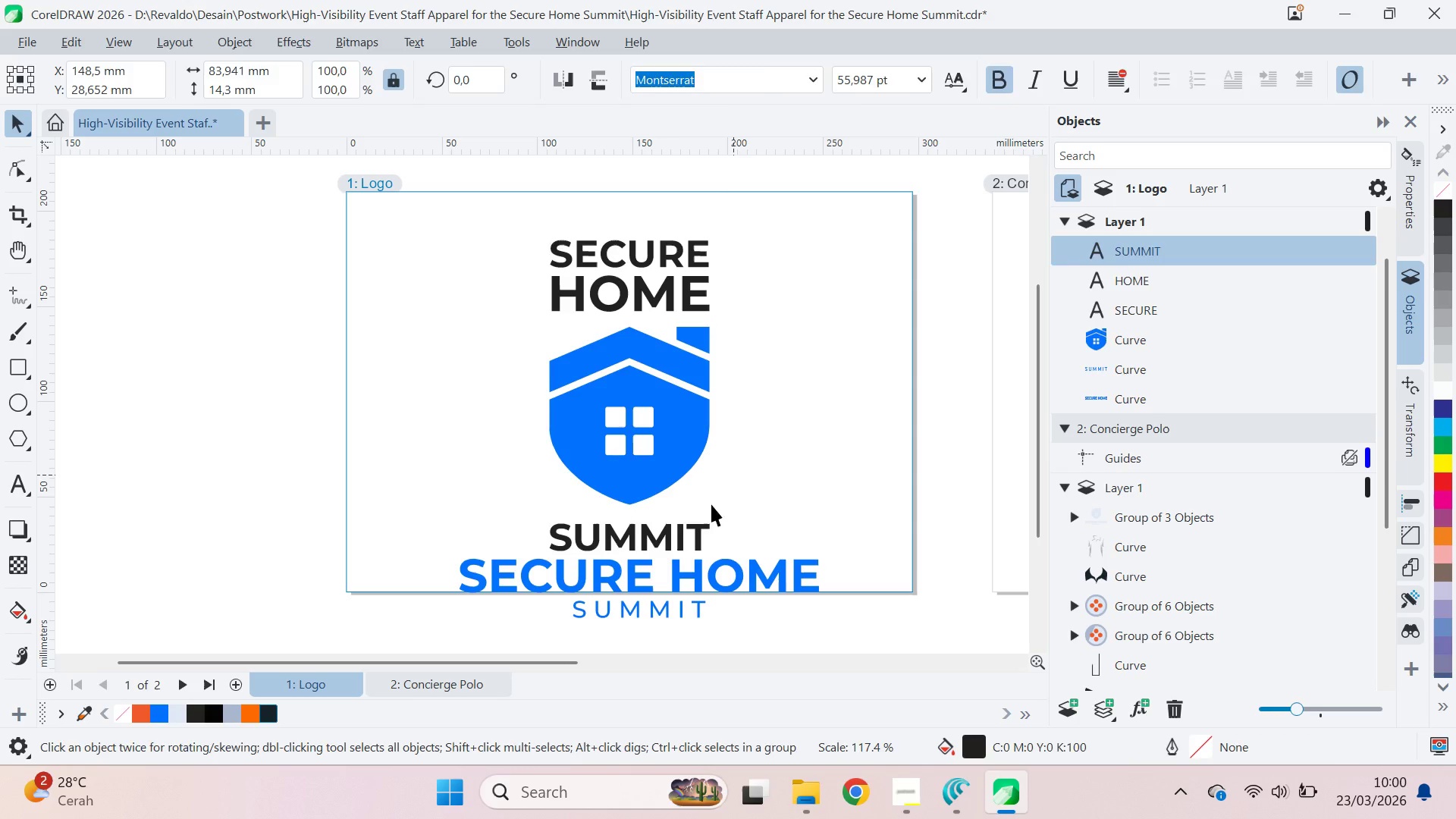 
left_click_drag(start_coordinate=[755, 432], to_coordinate=[754, 438])
 